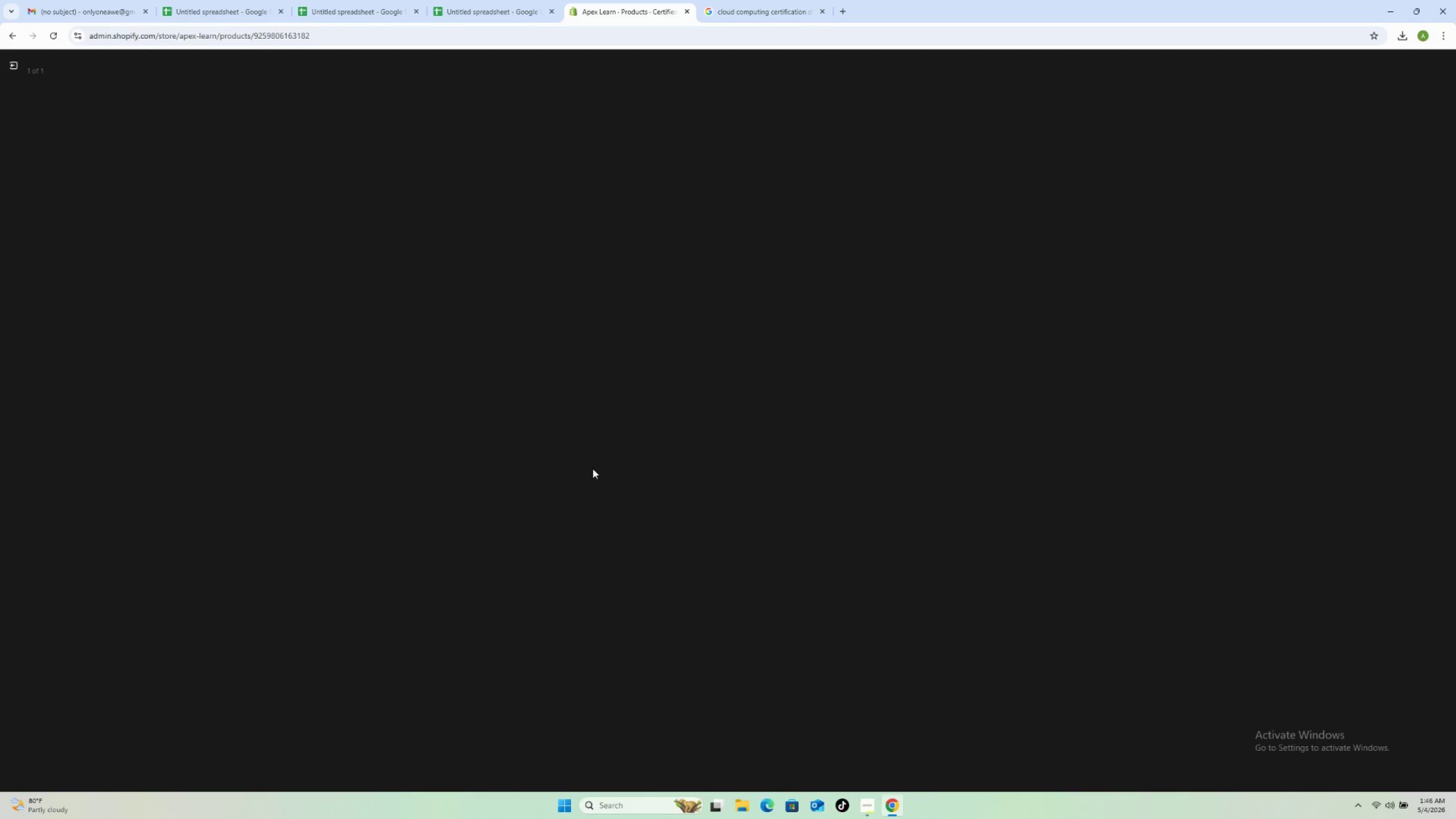 
wait(8.89)
 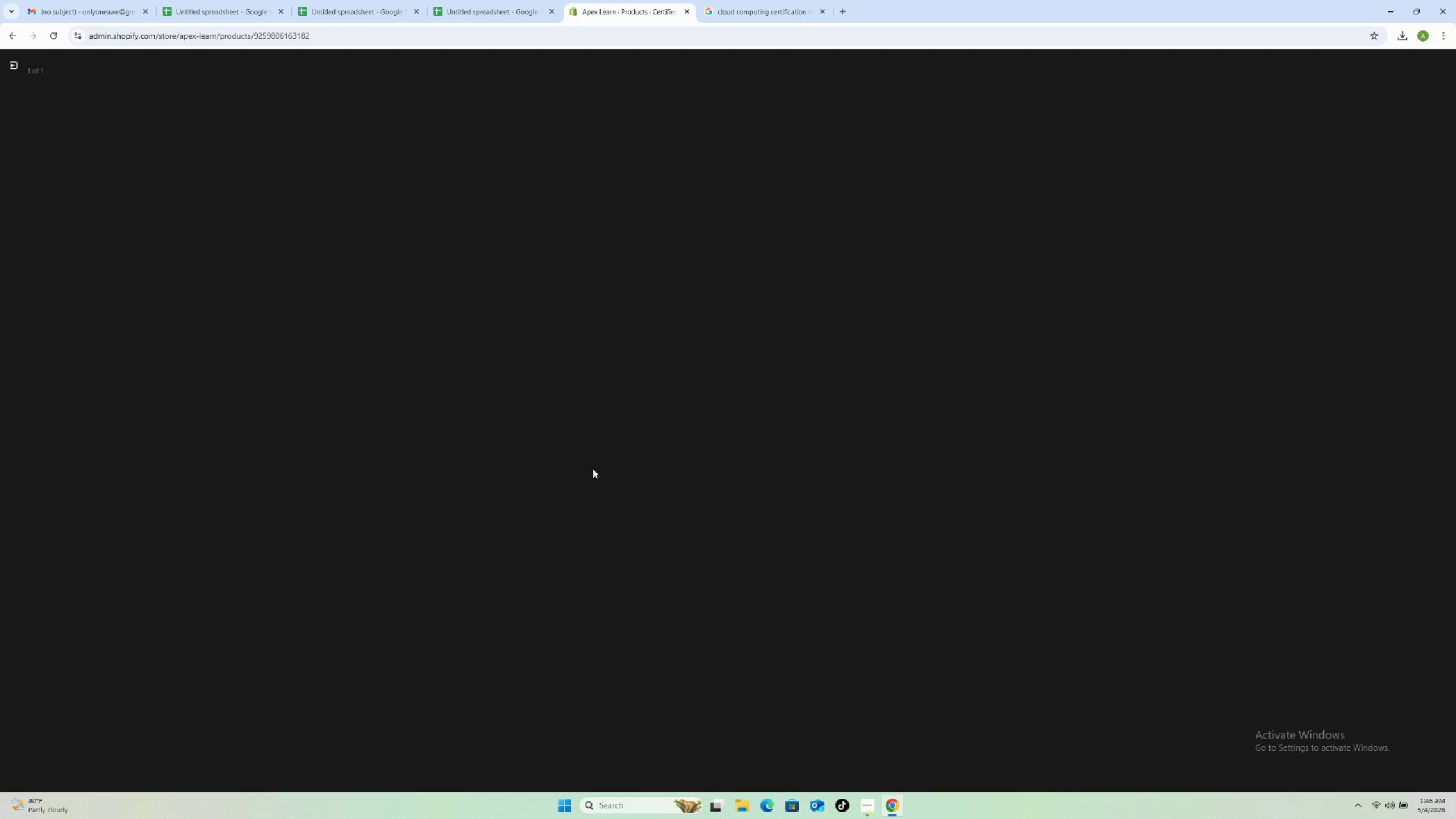 
left_click([1293, 198])
 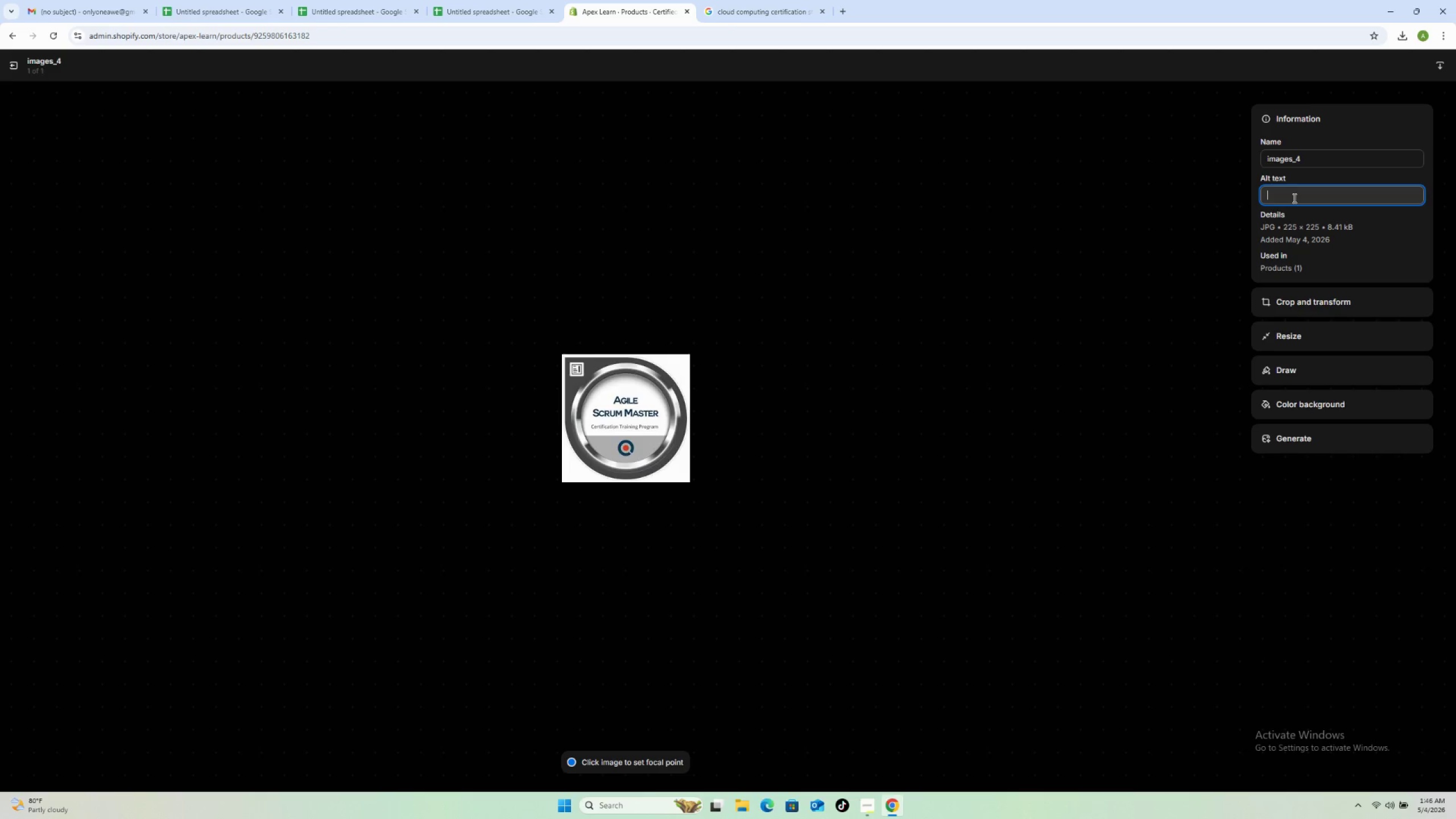 
wait(15.78)
 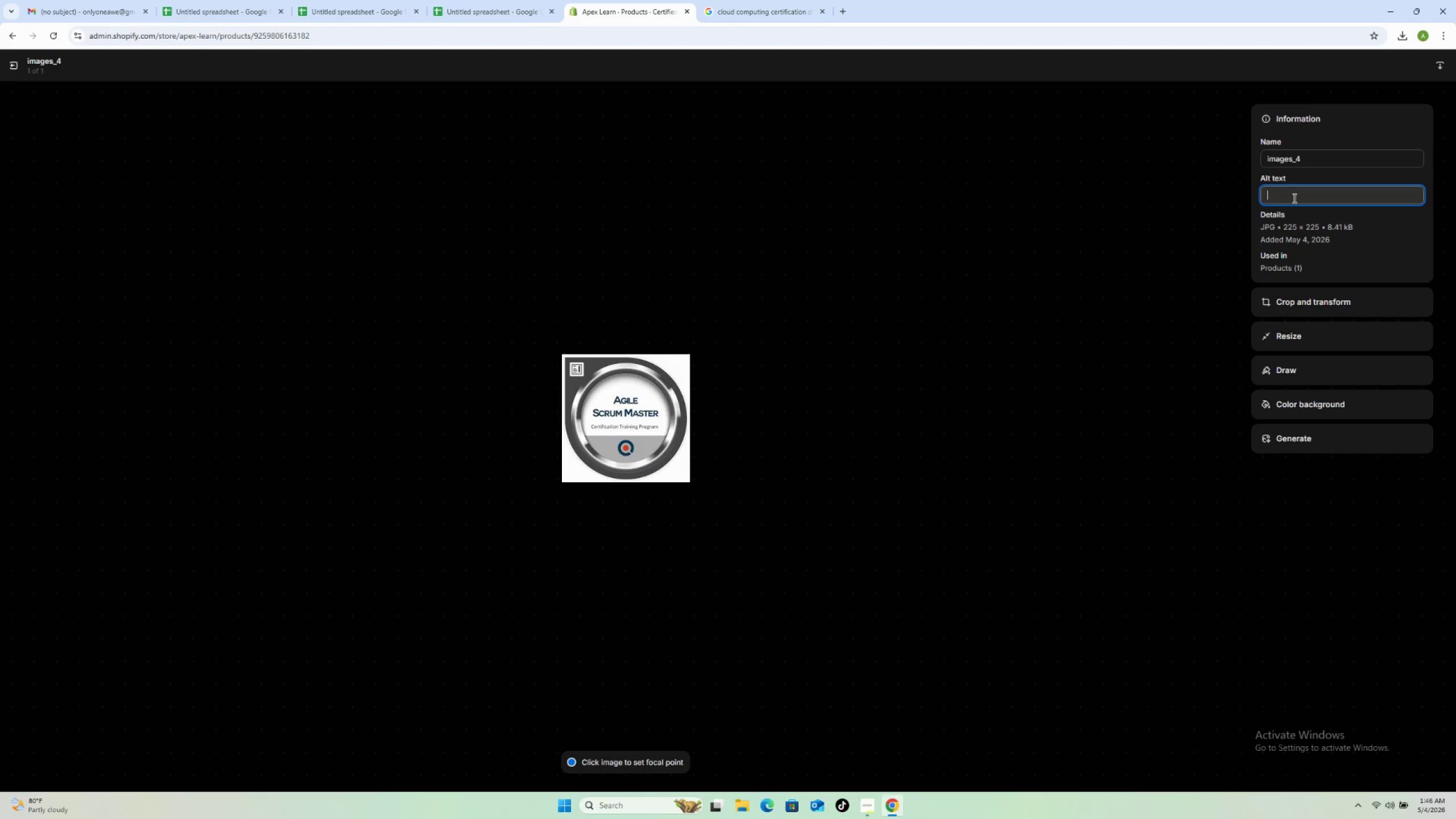 
type(Apex Learn Certified Scrum Master study suite digital downb)
key(Backspace)
type(load)
 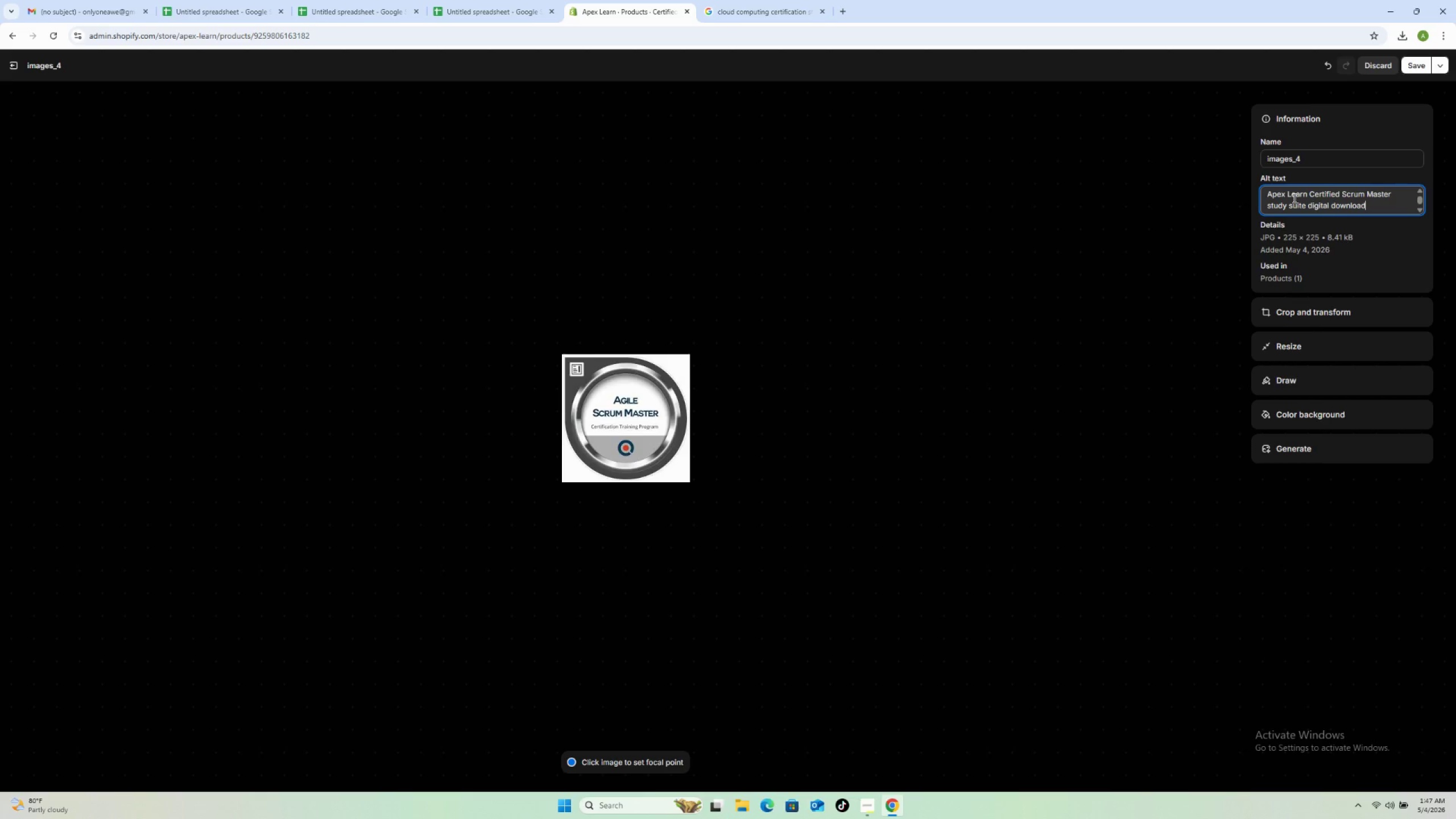 
hold_key(key=Space, duration=0.33)
 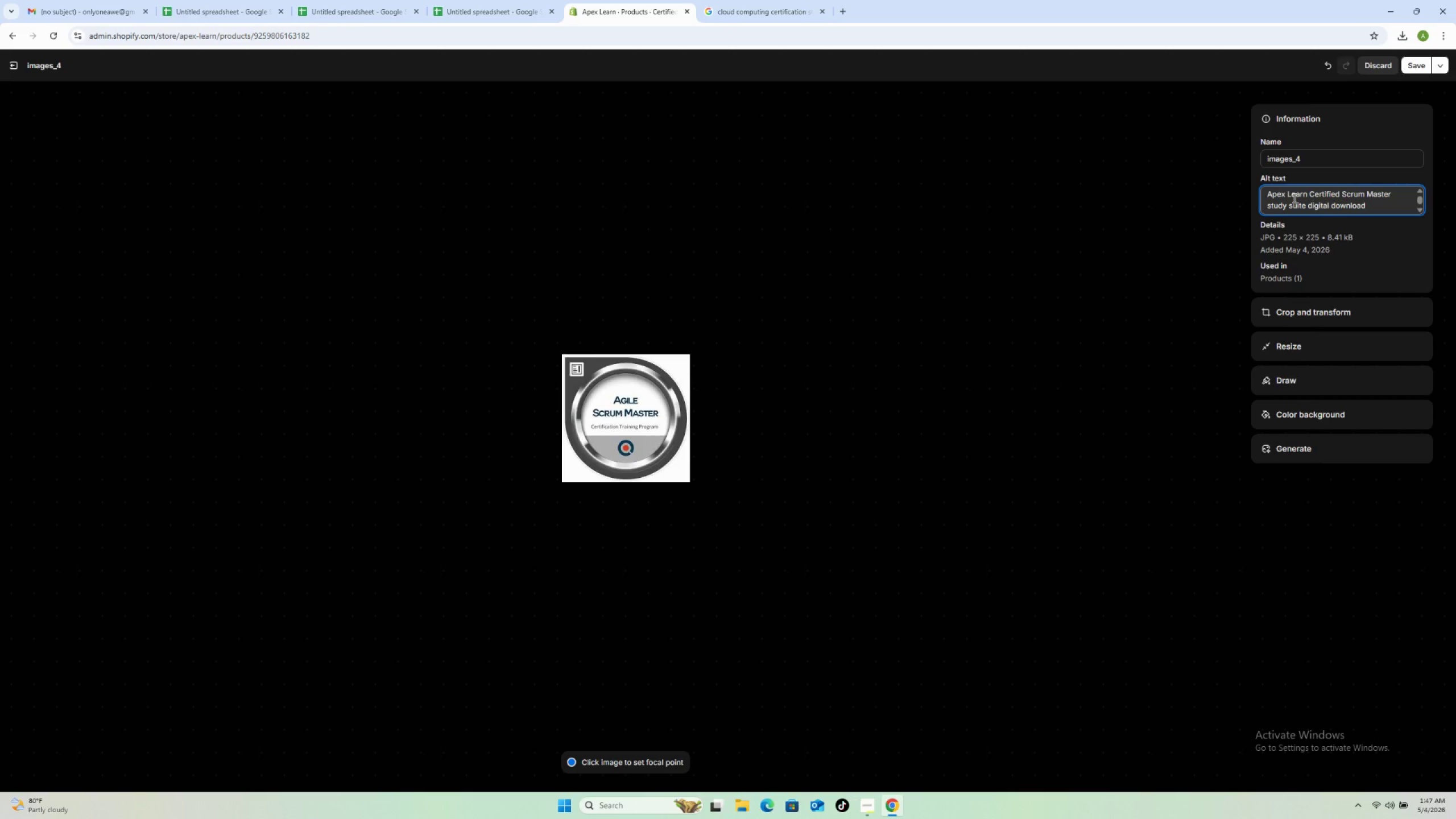 
type(for agile methodology )
 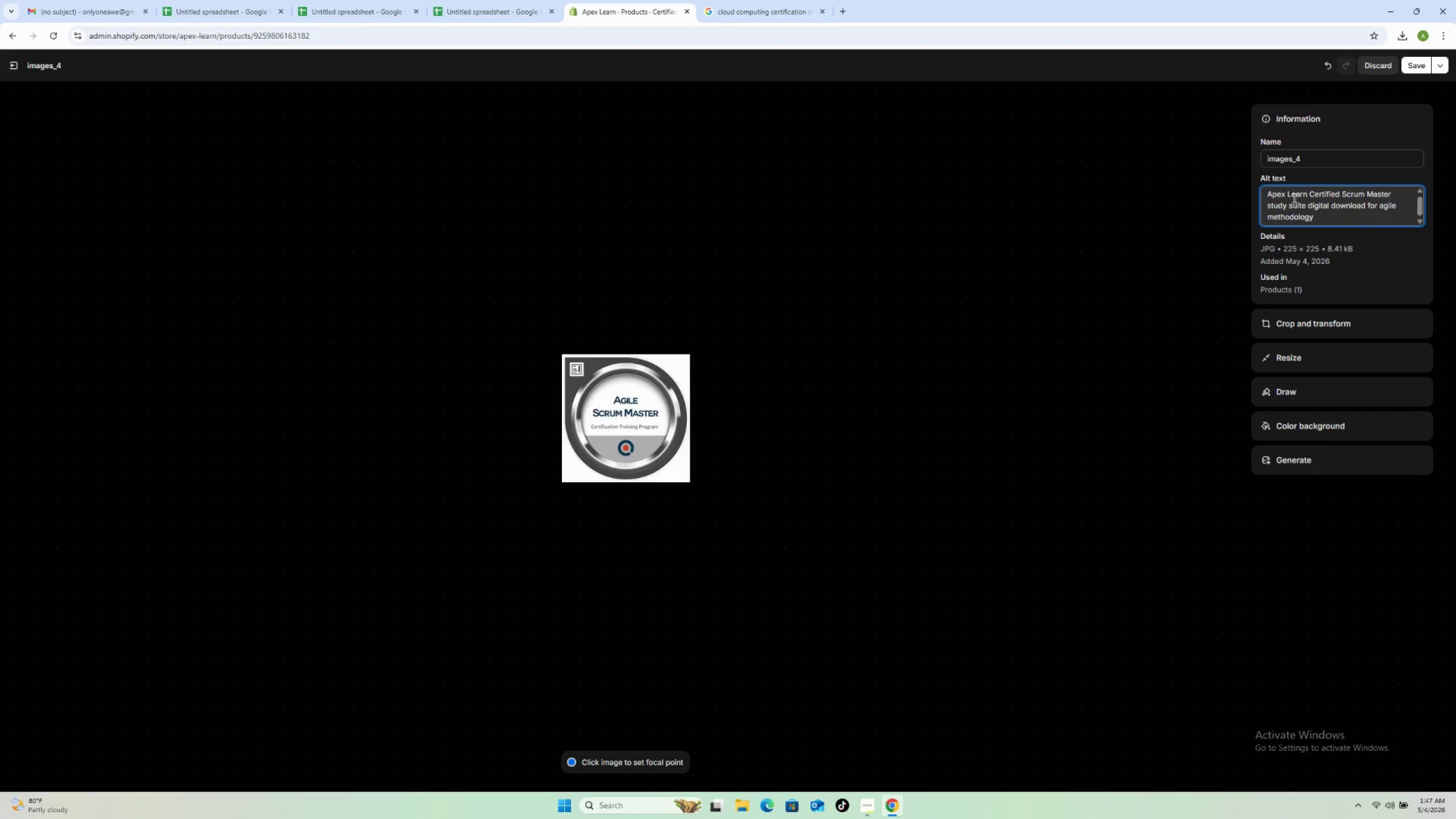 
type(certification)
 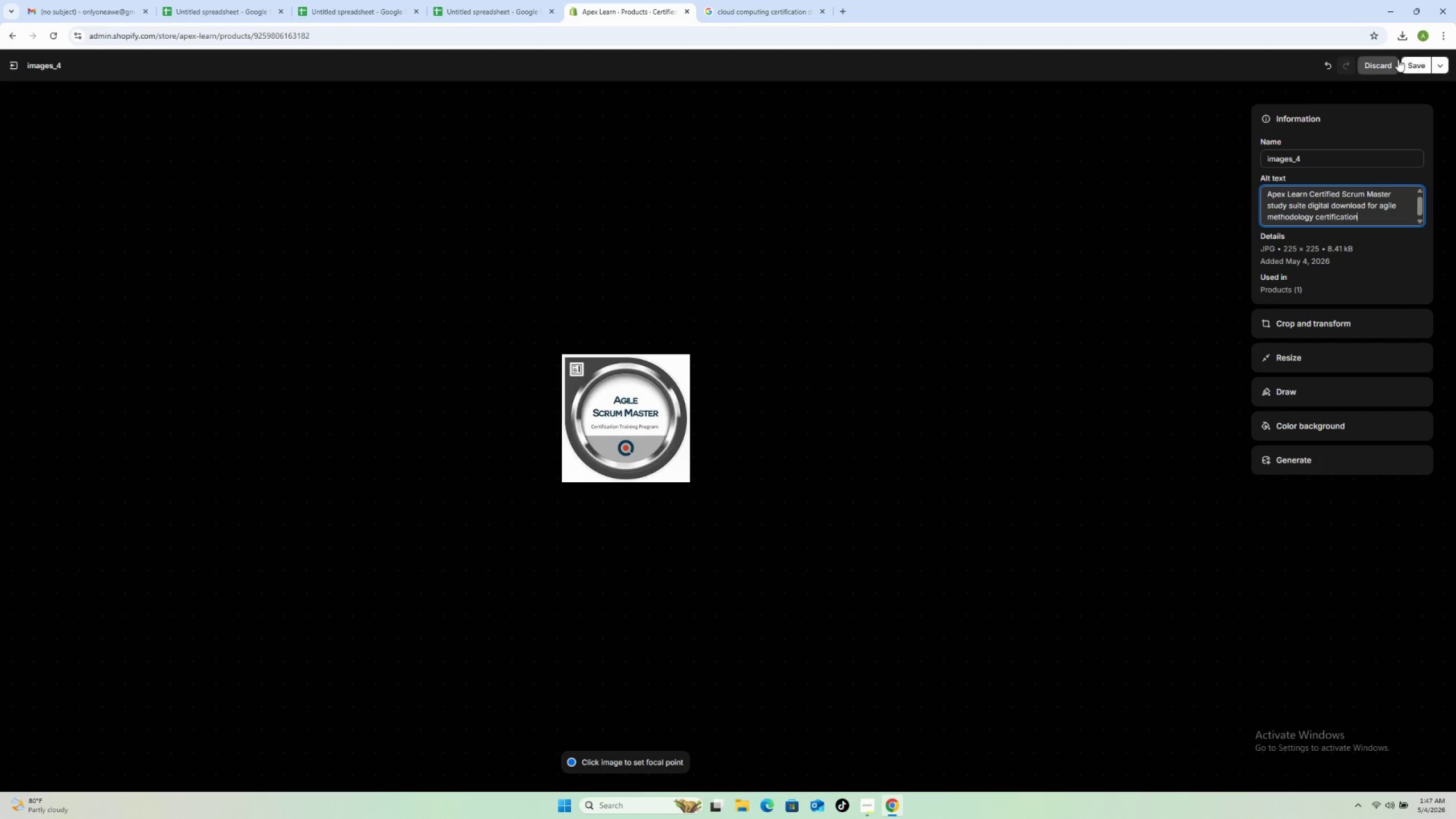 
left_click([1419, 67])
 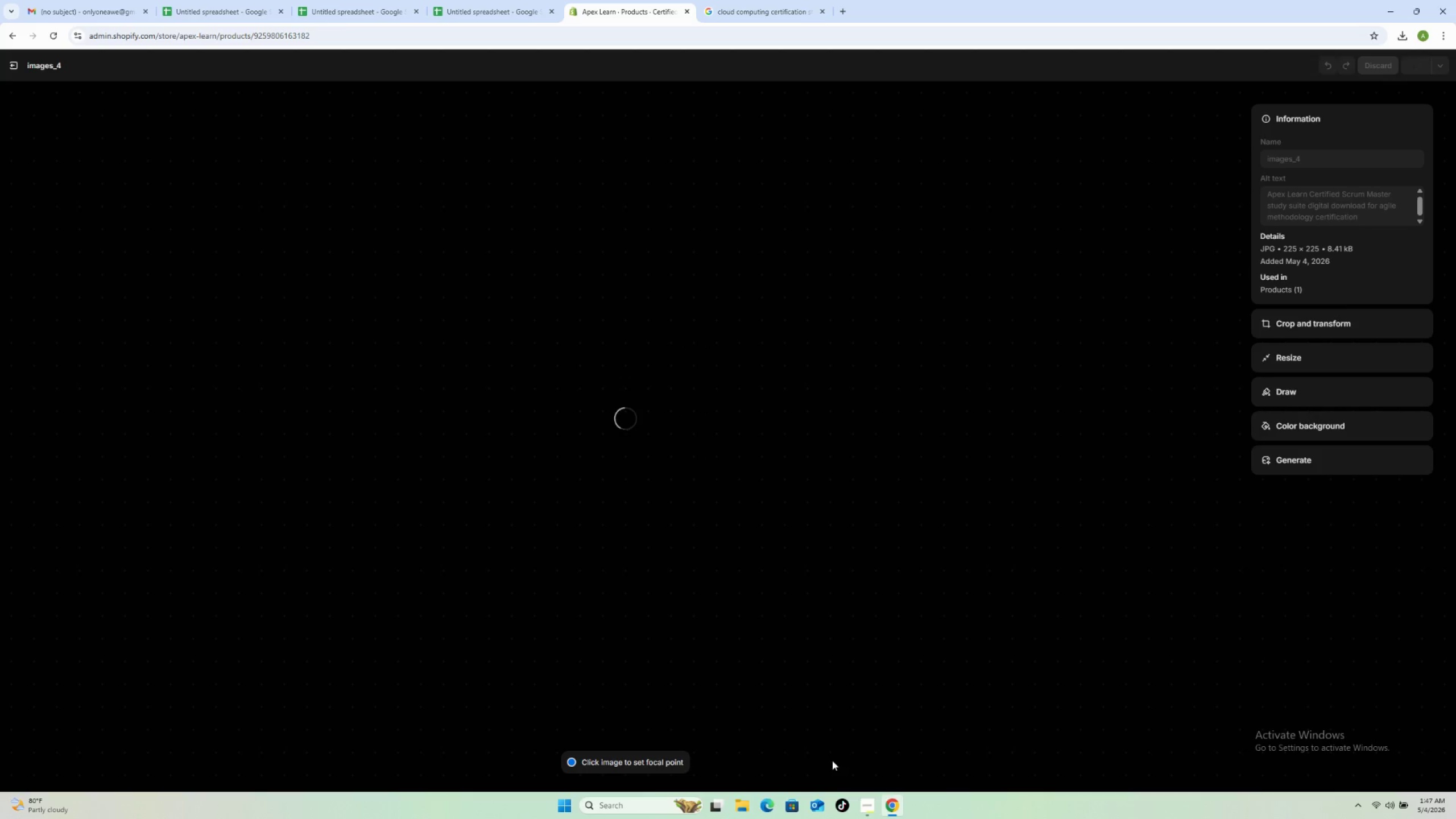 
mouse_move([853, 779])
 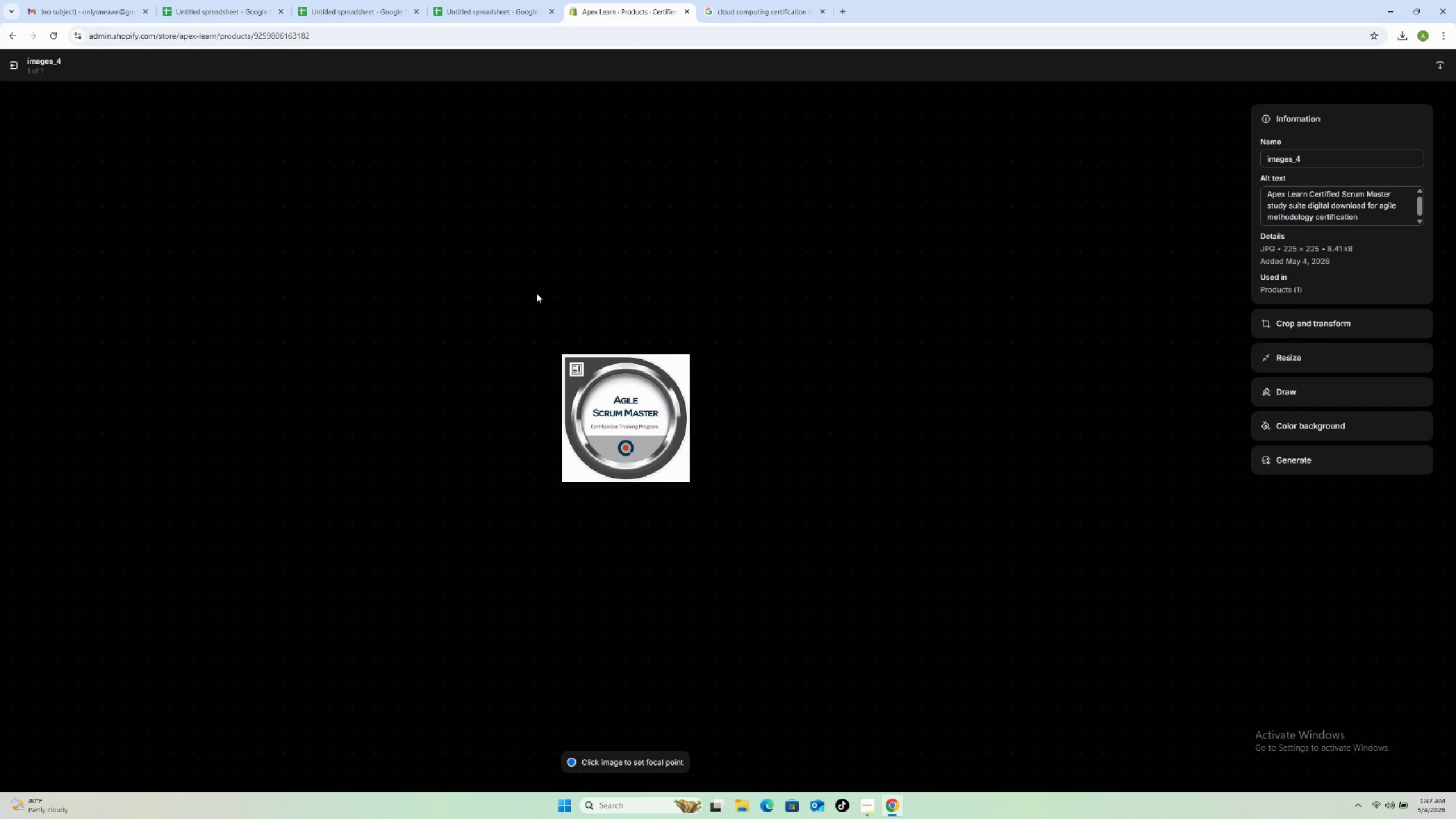 
left_click([14, 64])
 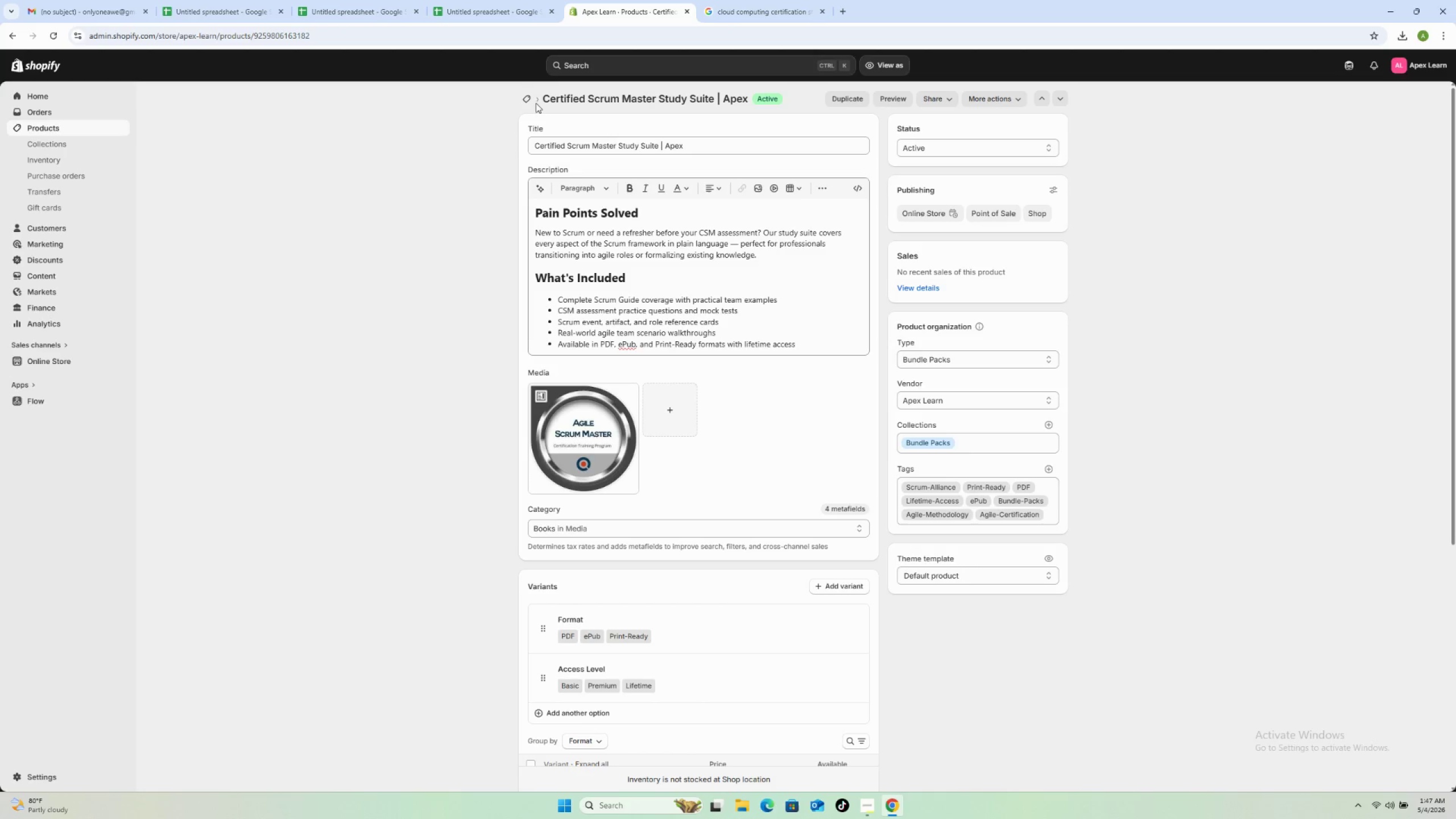 
left_click([531, 97])
 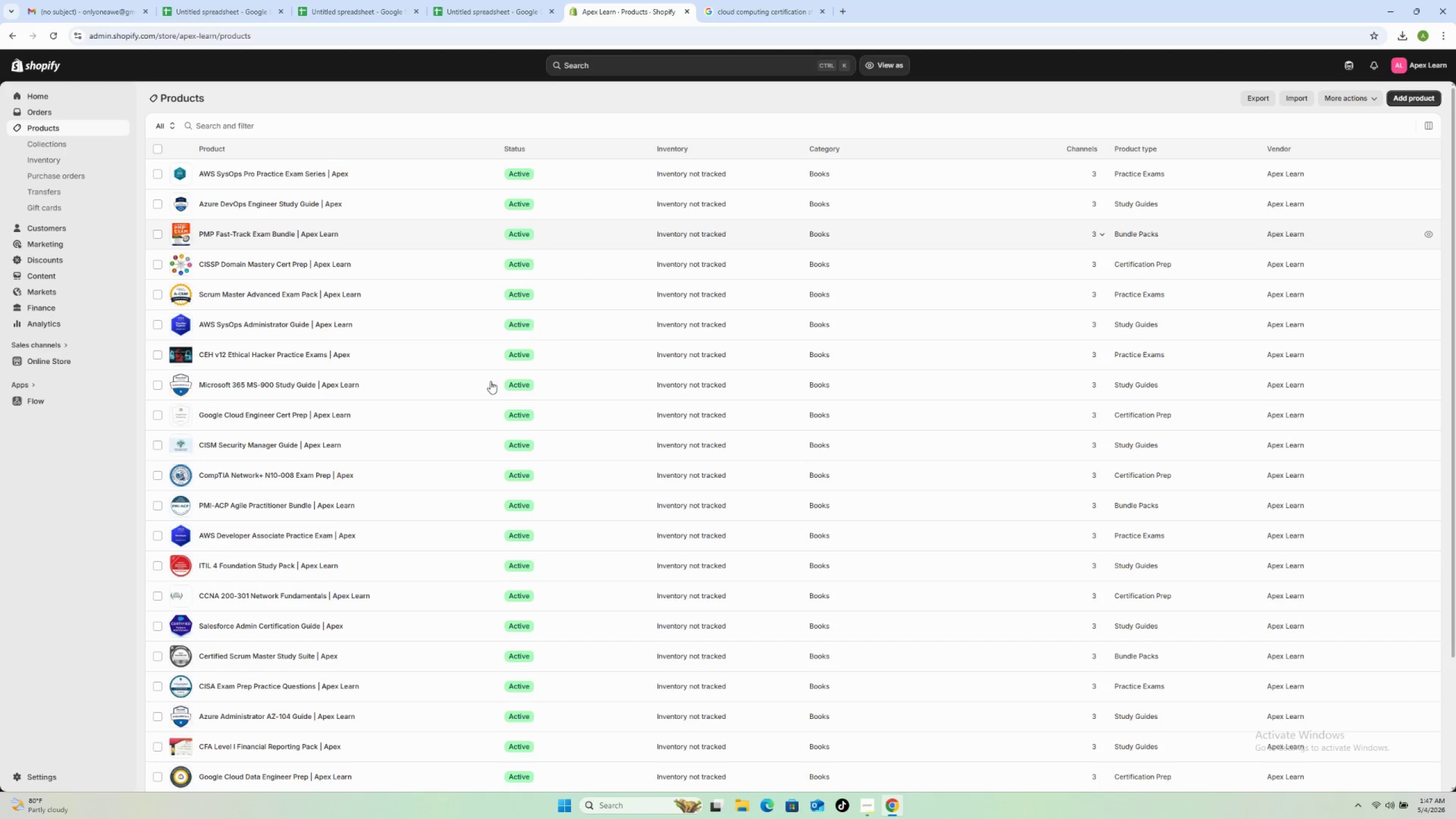 
scroll: coordinate [304, 667], scroll_direction: down, amount: 3.0
 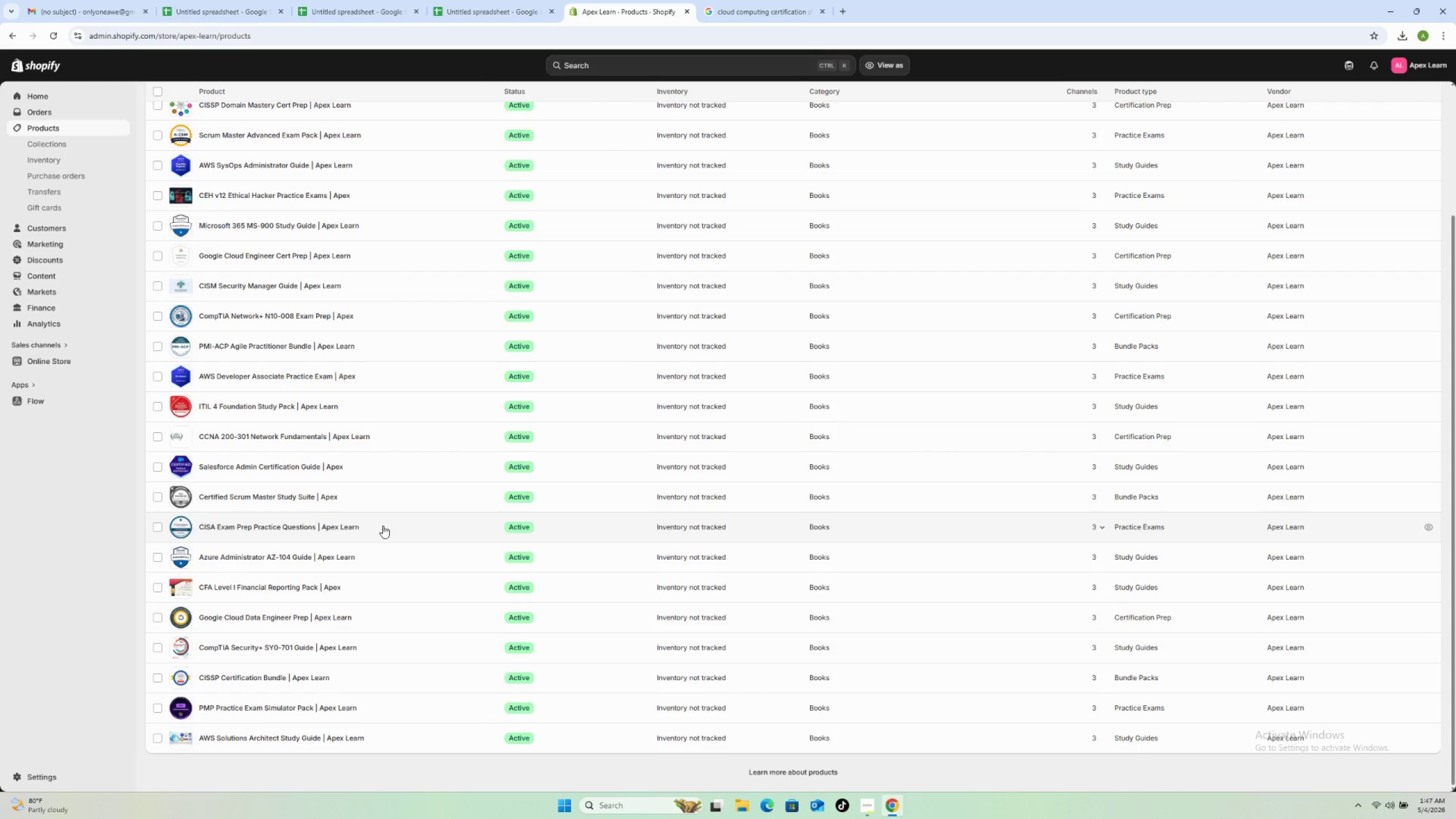 
left_click([415, 531])
 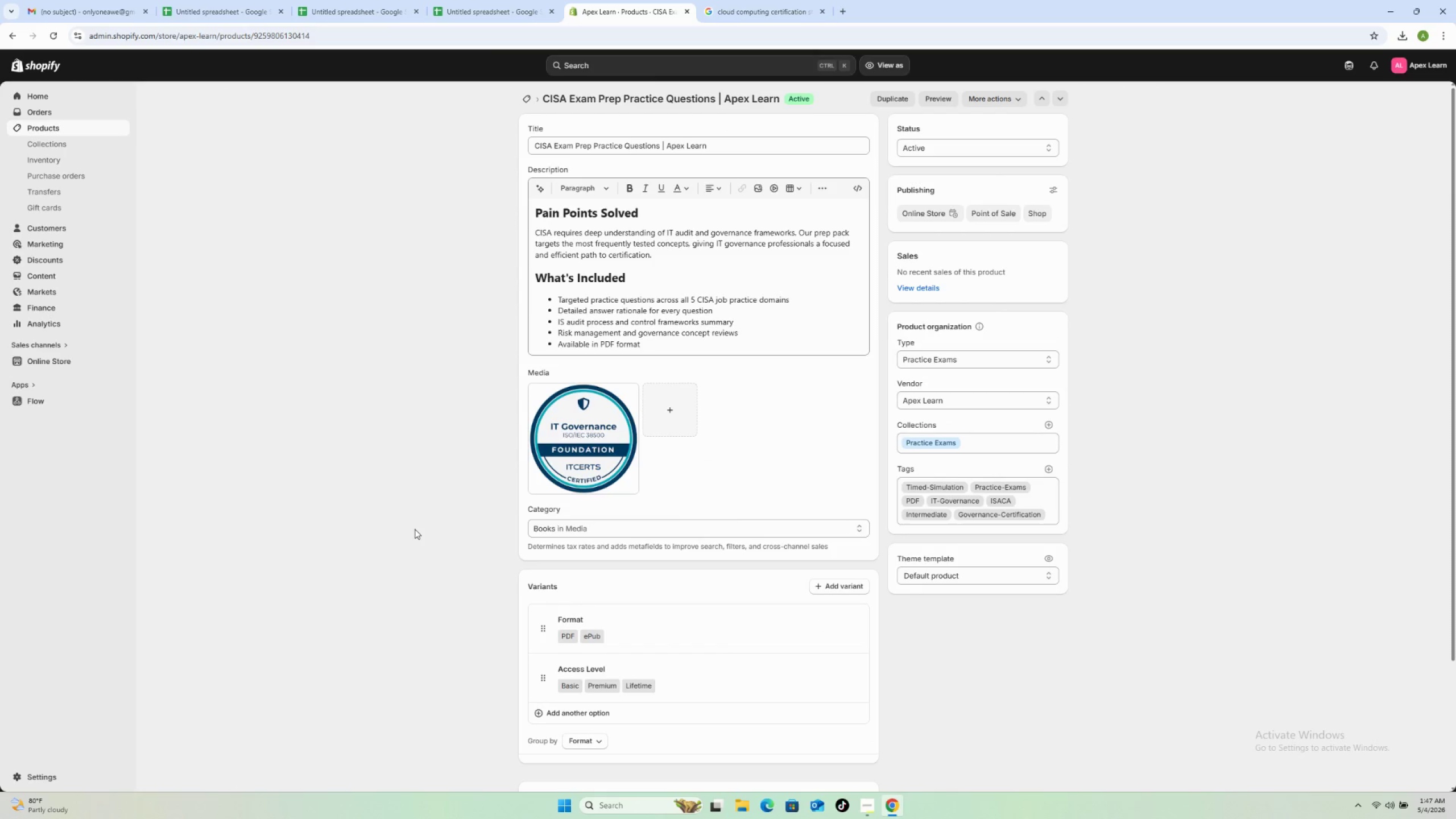 
wait(7.14)
 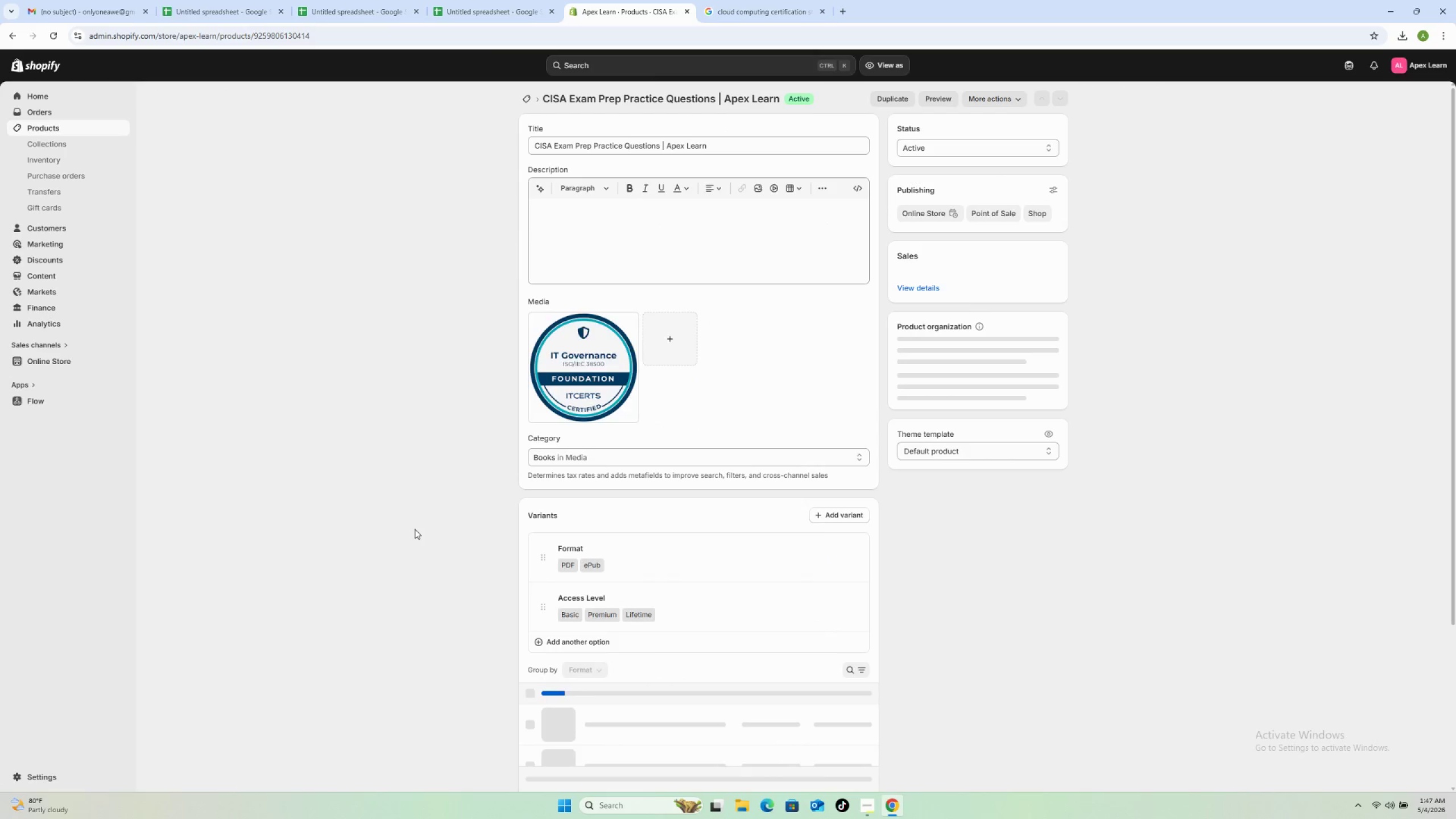 
left_click([592, 446])
 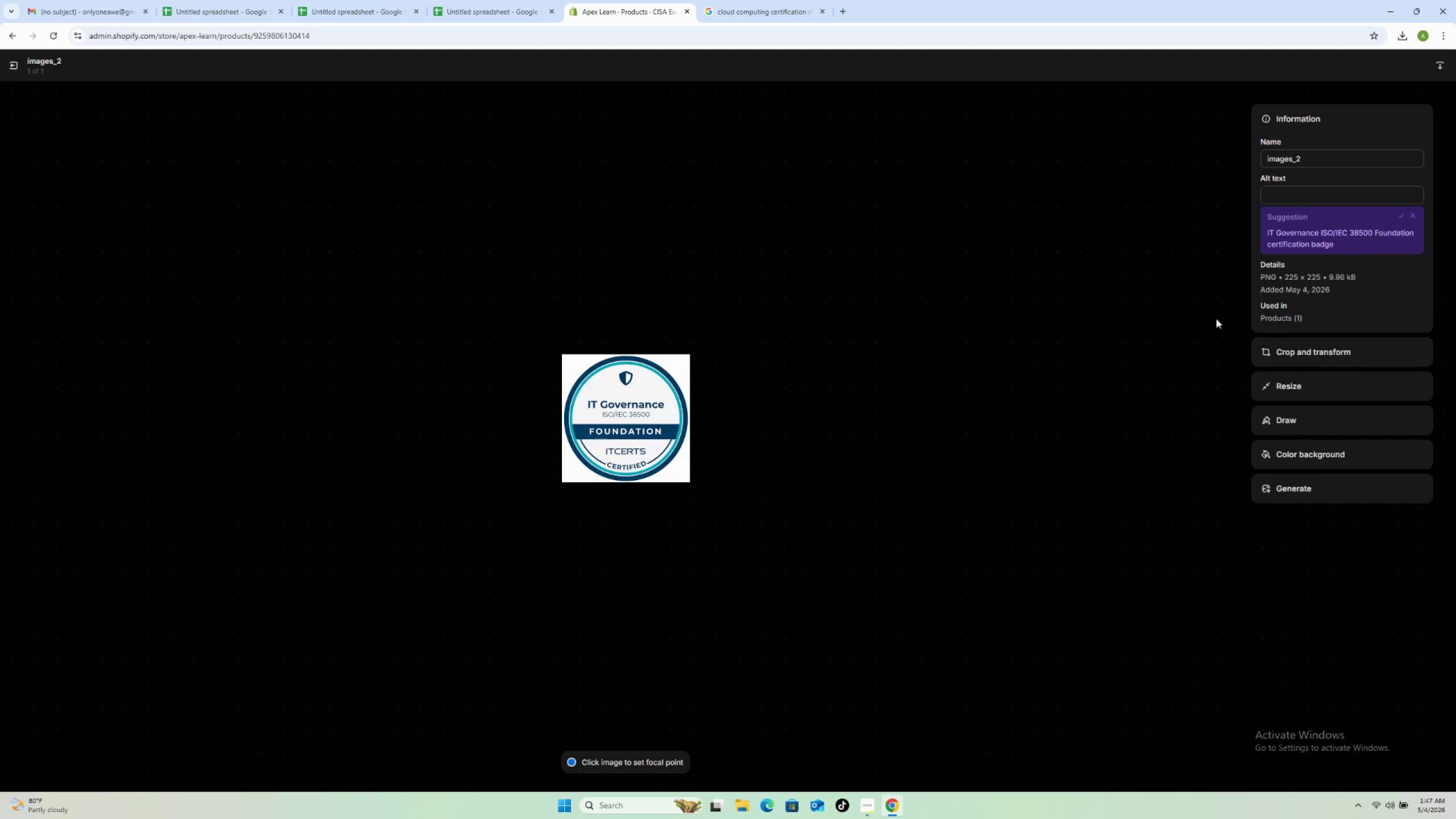 
left_click([1280, 193])
 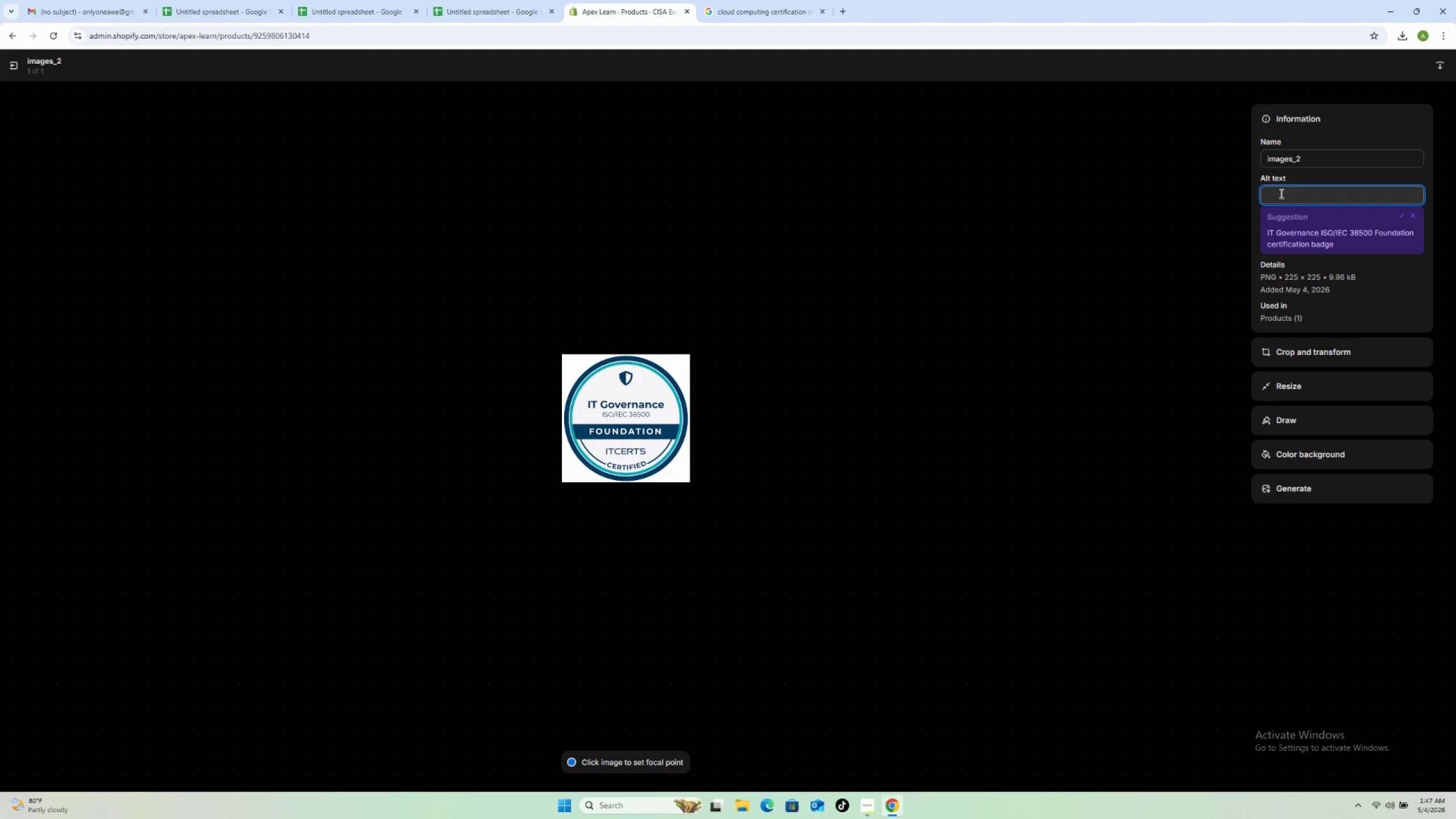 
type(Apex Learn )
 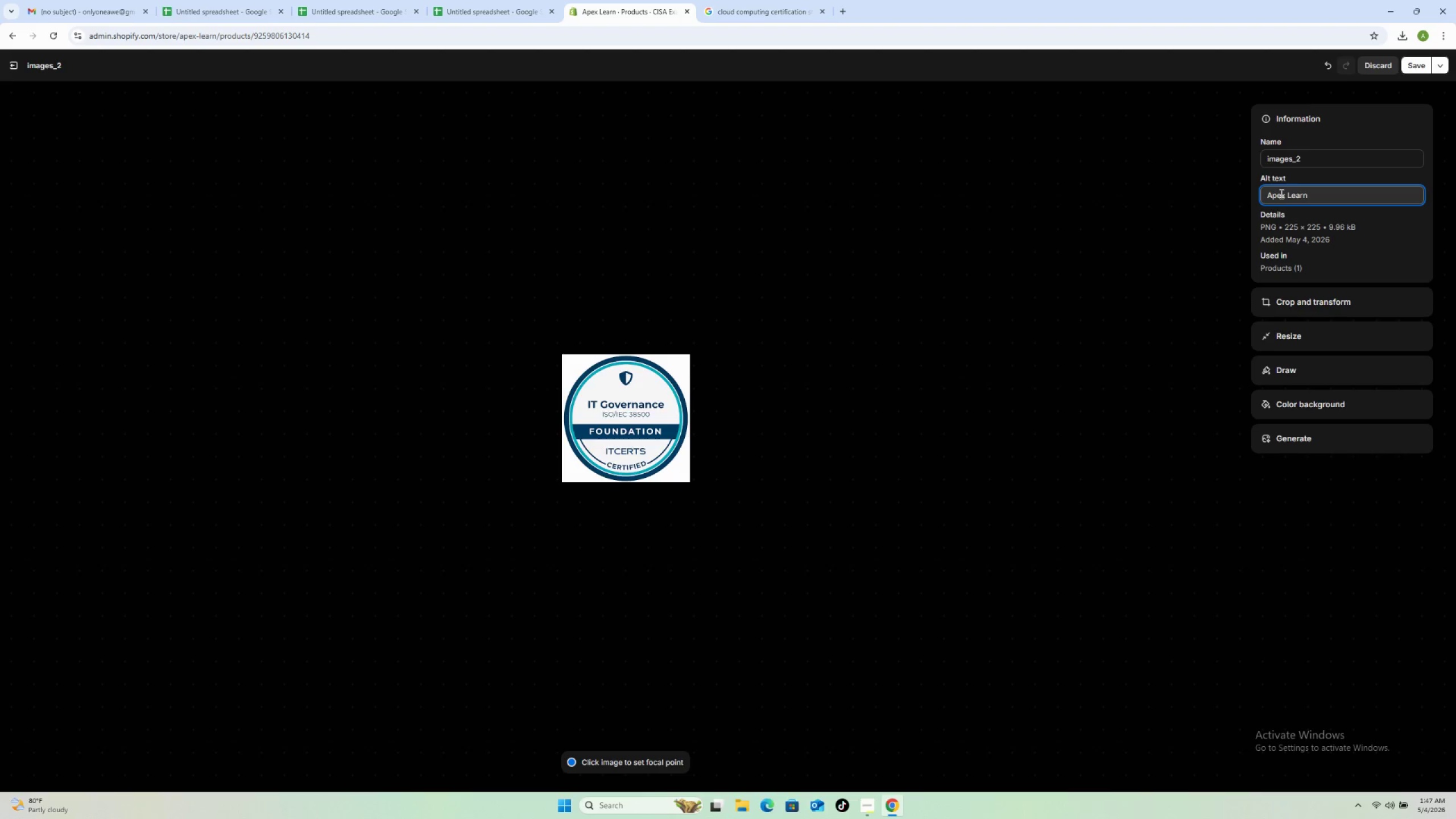 
type(CISA exam prep and practice questions digital download for IT governance)
 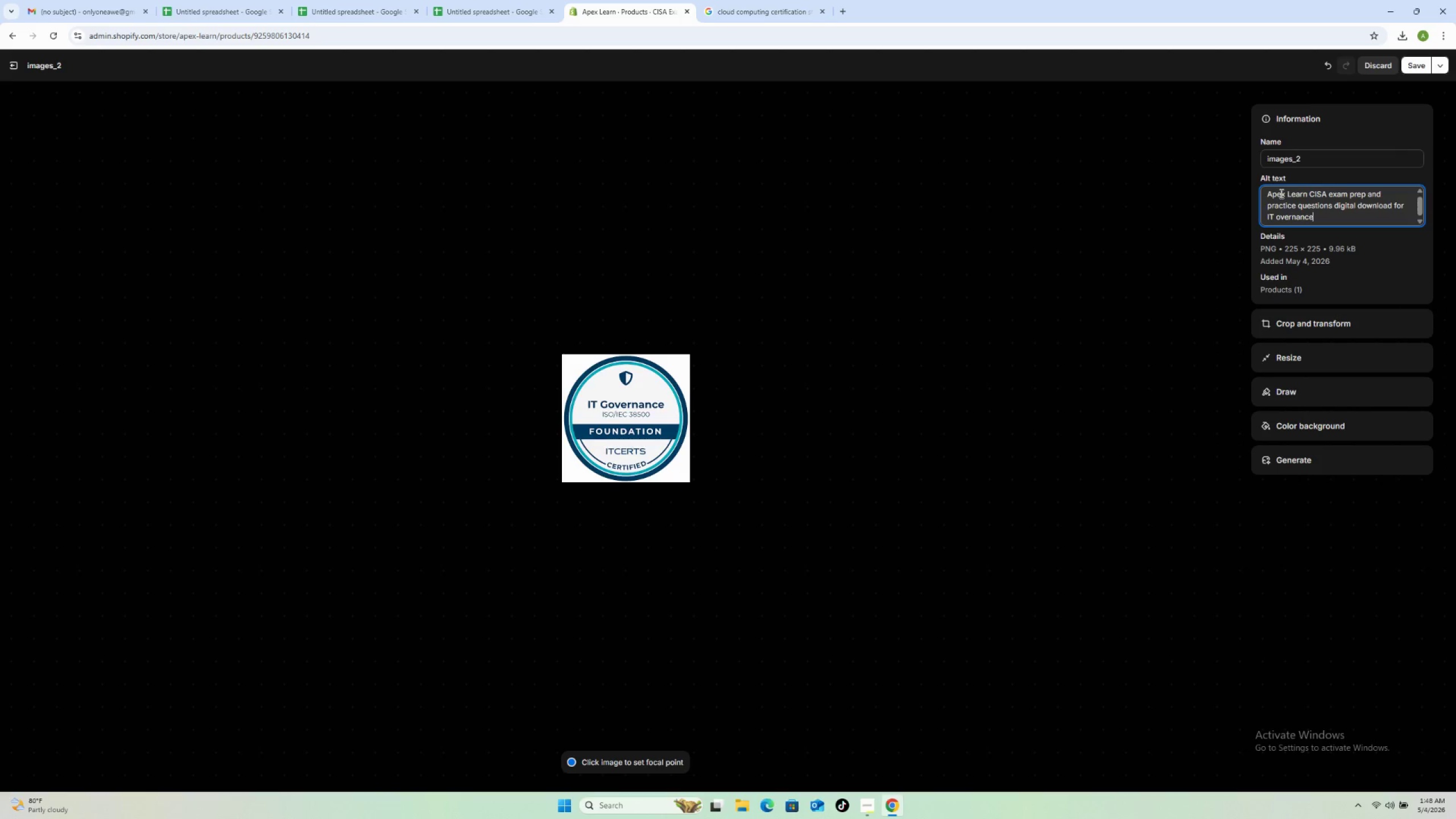 
hold_key(key=ArrowLeft, duration=0.75)
 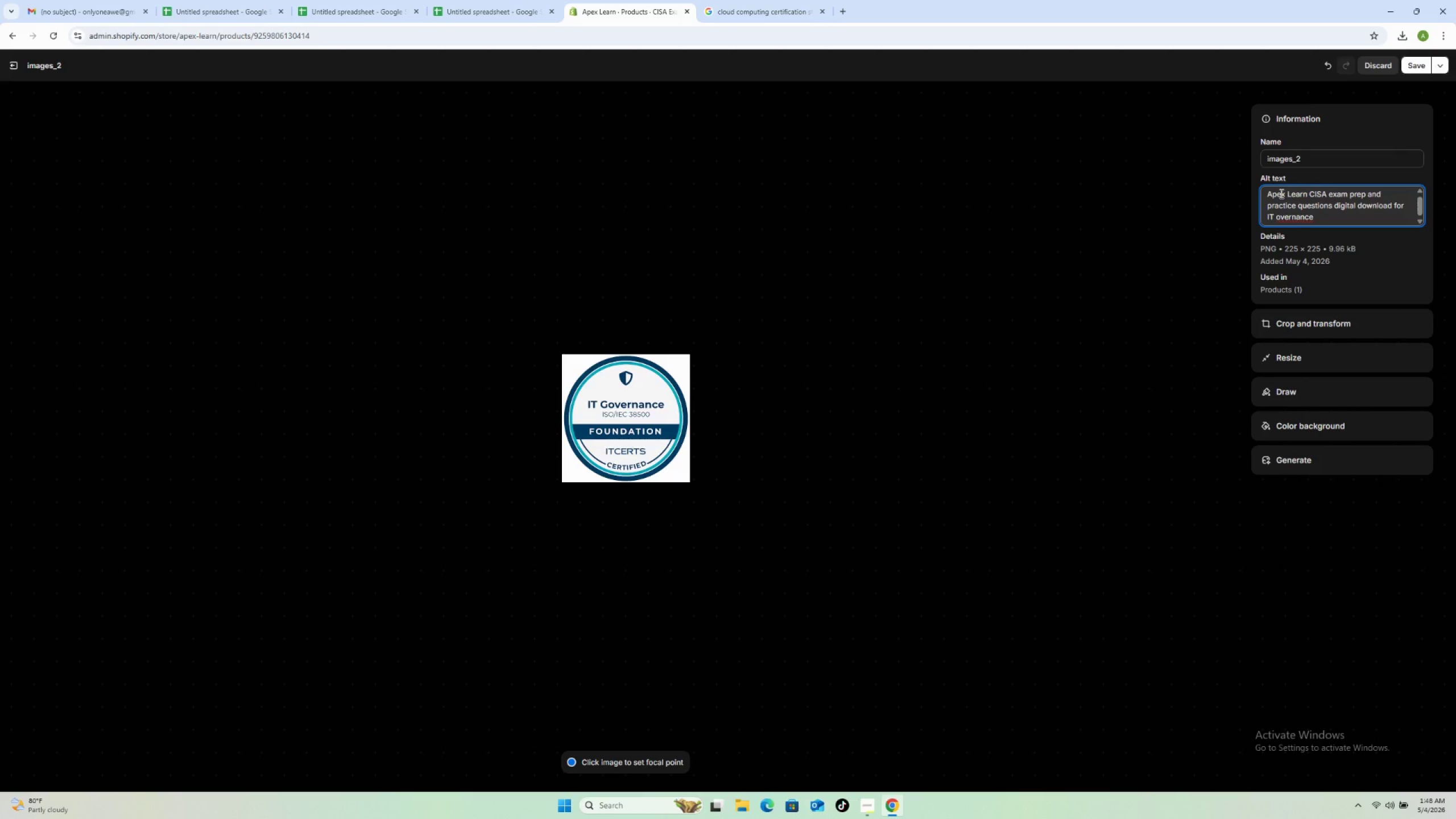 
type(g certification)
 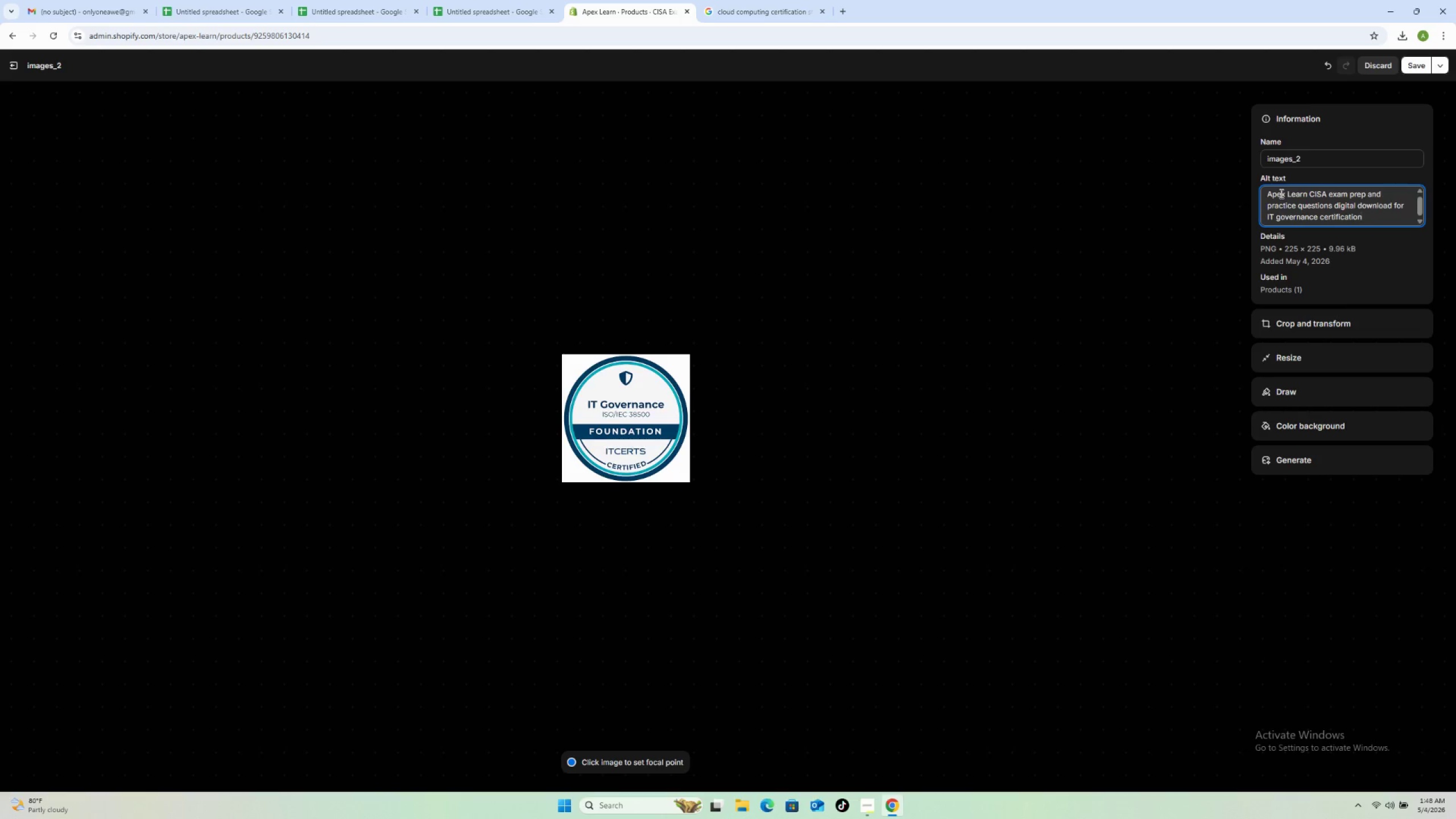 
hold_key(key=ArrowRight, duration=1.05)
 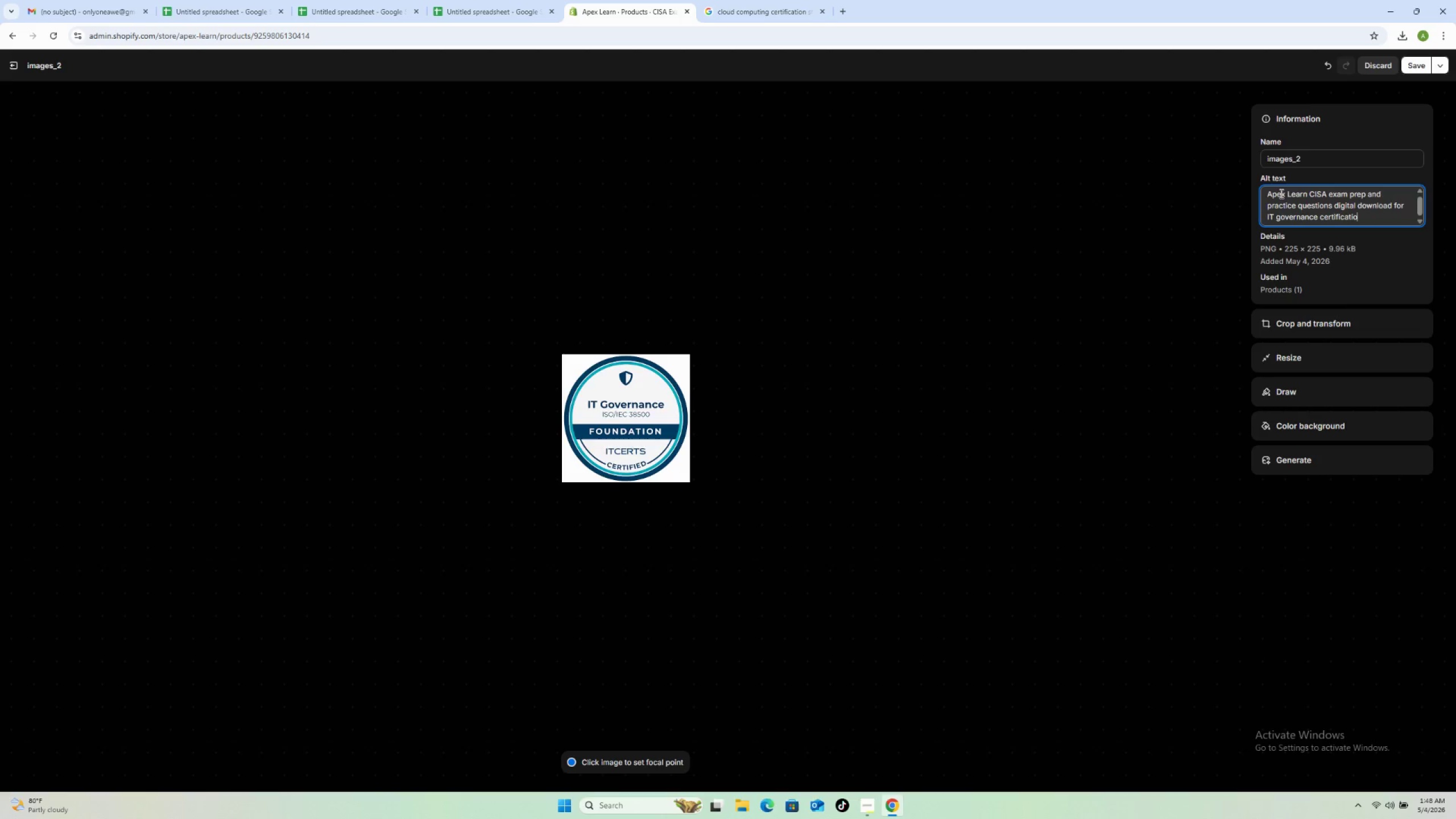 
left_click([1409, 62])
 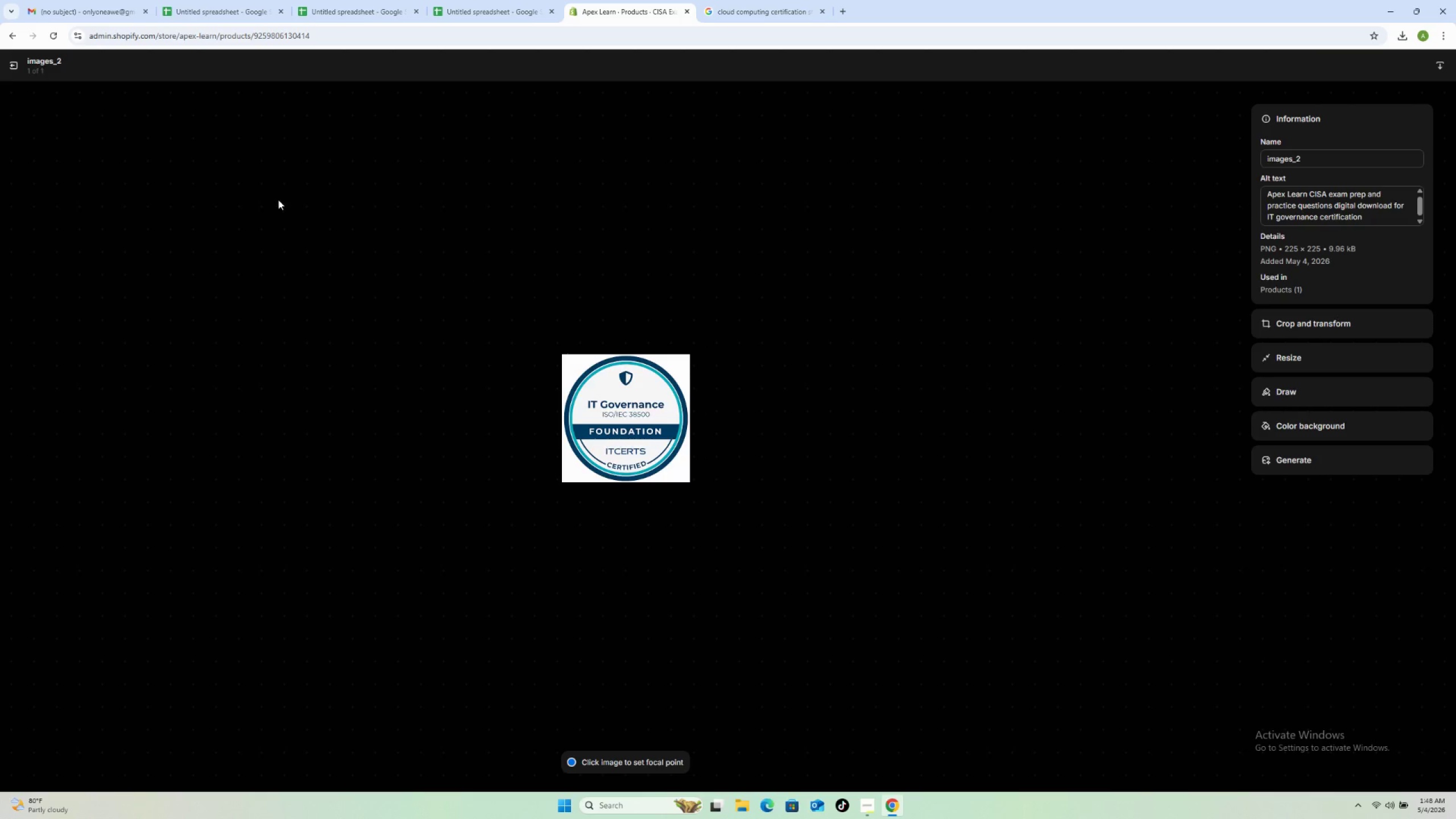 
mouse_move([39, 73])
 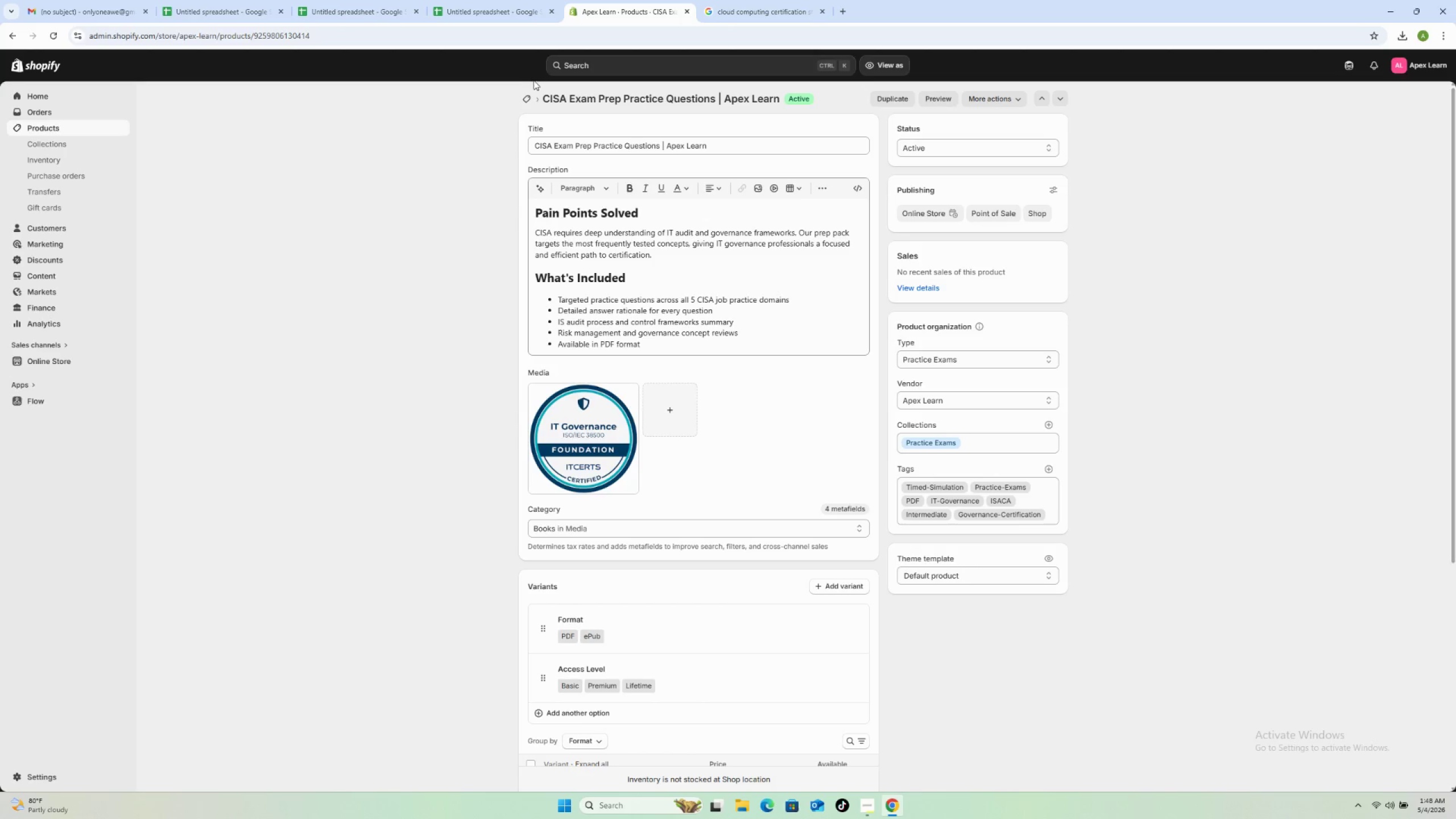 
left_click([522, 94])
 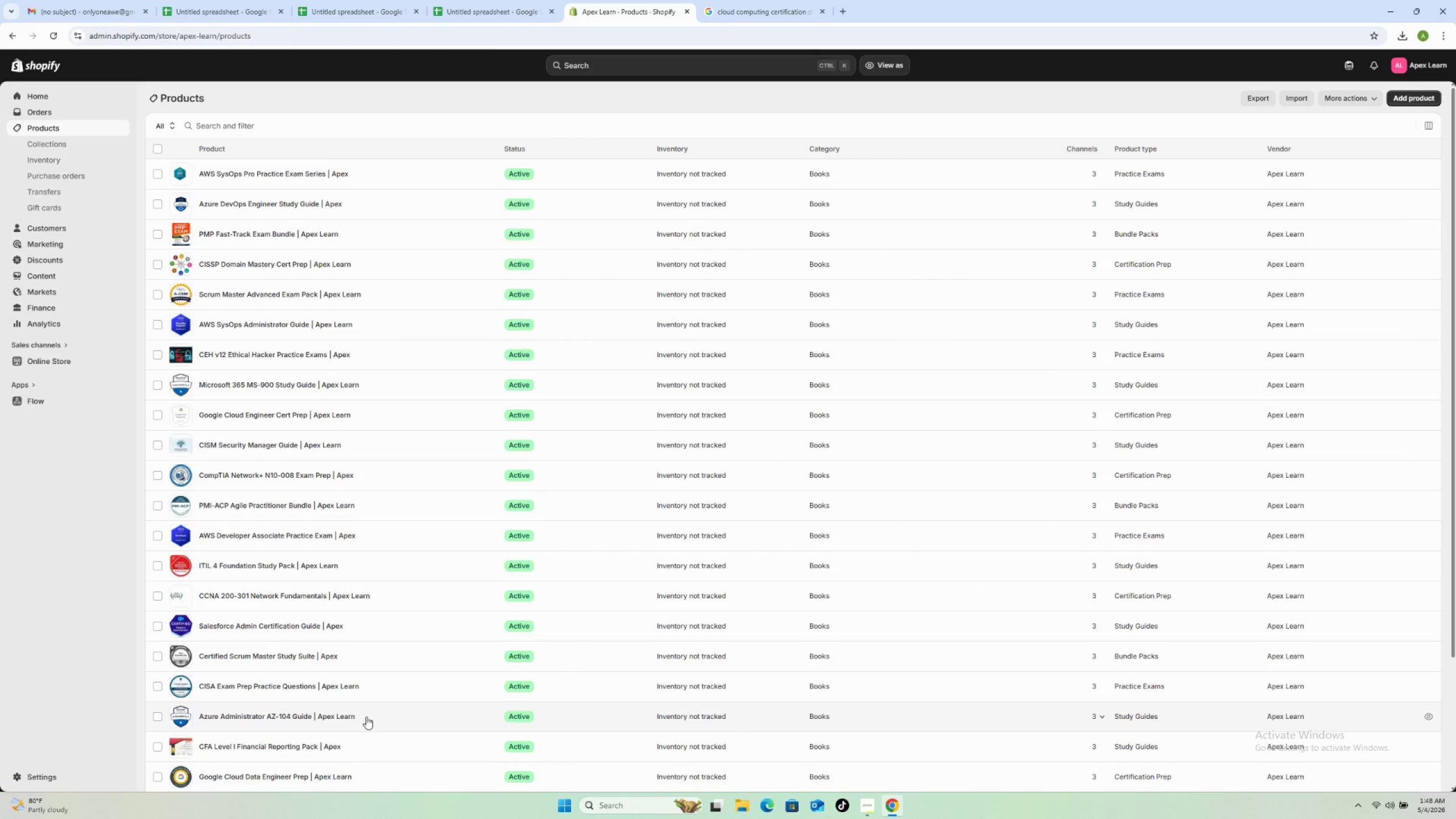 
wait(10.44)
 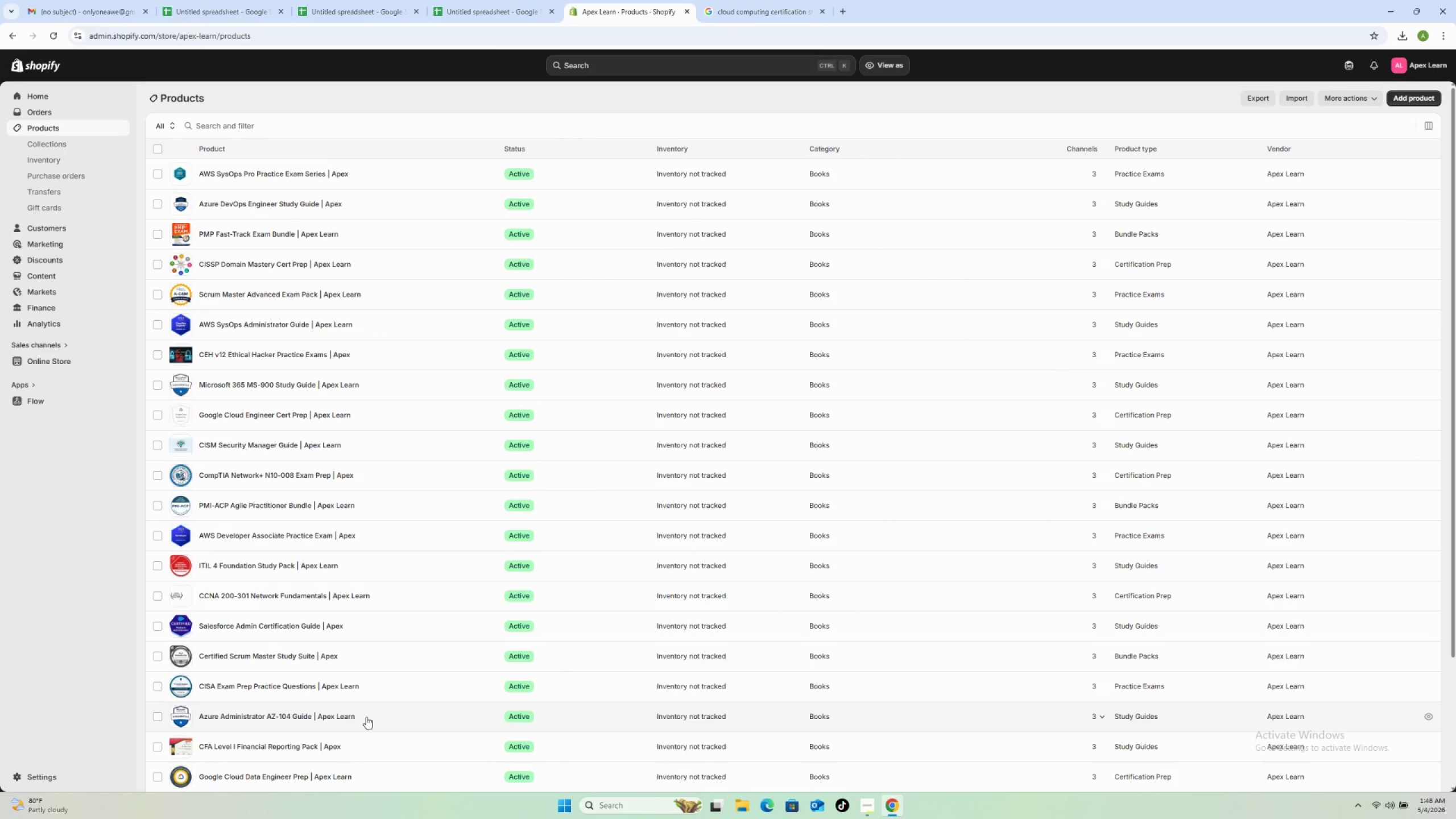 
left_click([389, 718])
 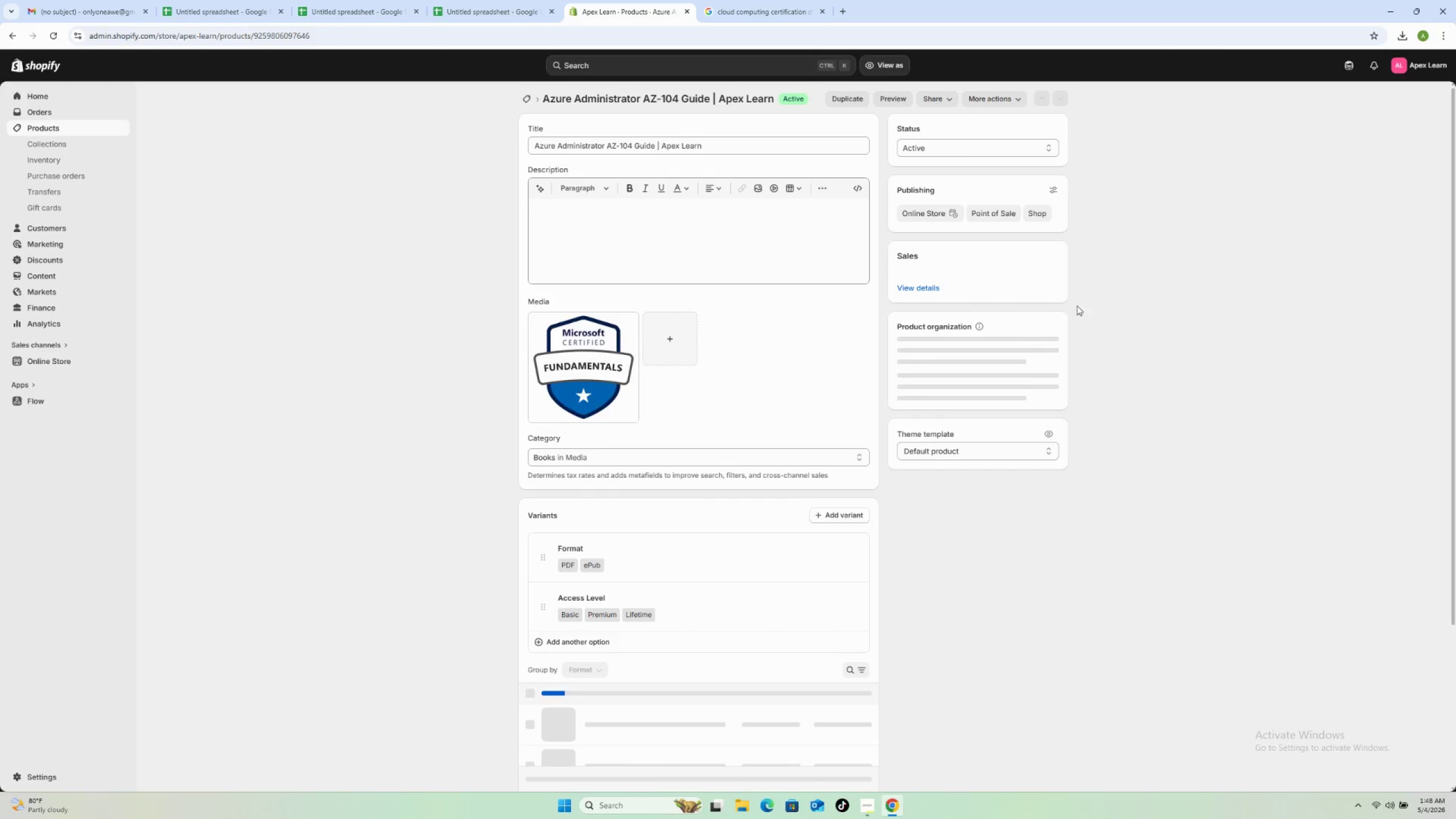 
left_click([576, 432])
 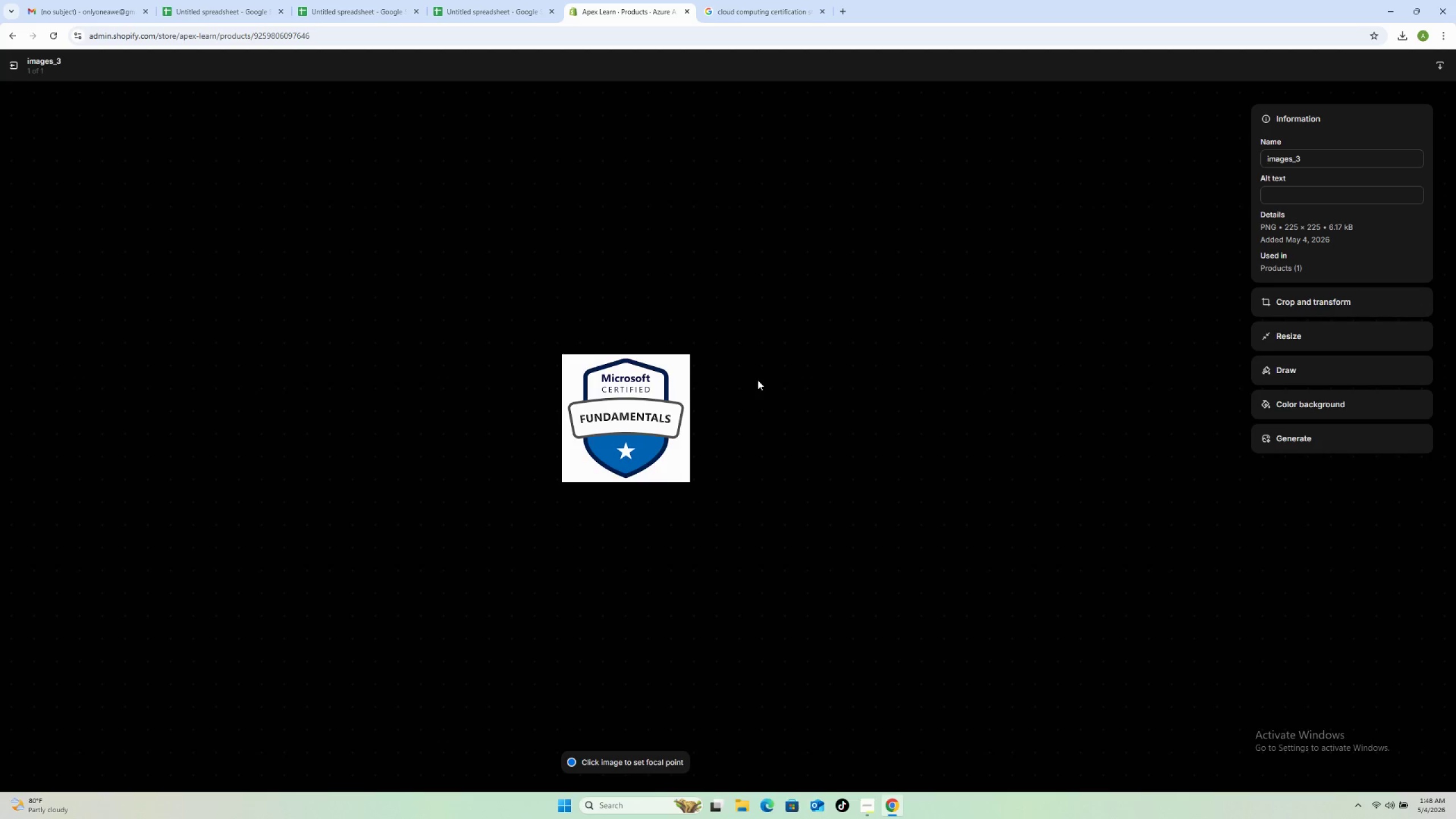 
left_click([1295, 191])
 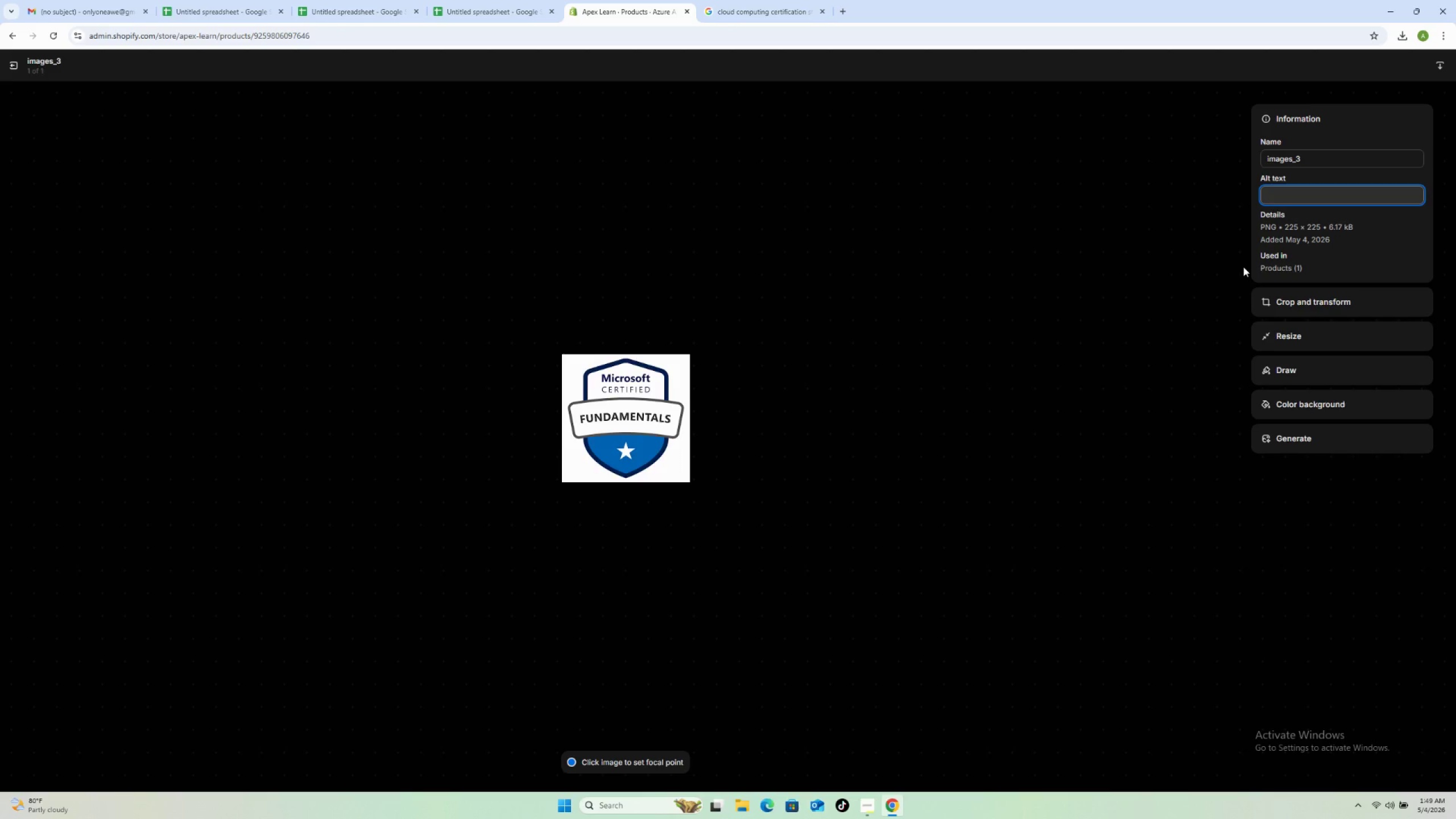 
type(Apex Learn Microsoft Azure AZ-104 administartor study guide digital download for cloud certifcation )
 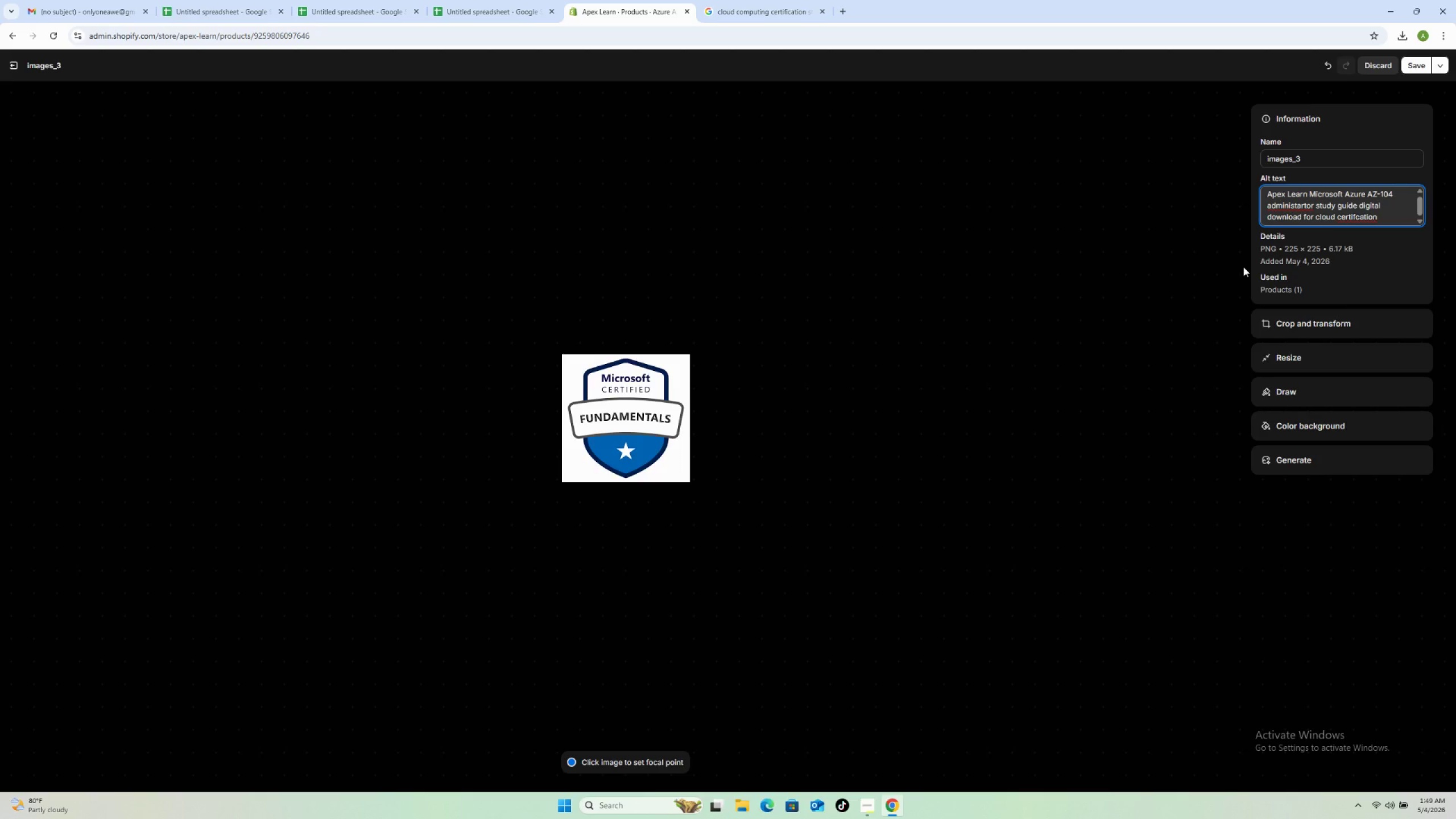 
right_click([1267, 208])
 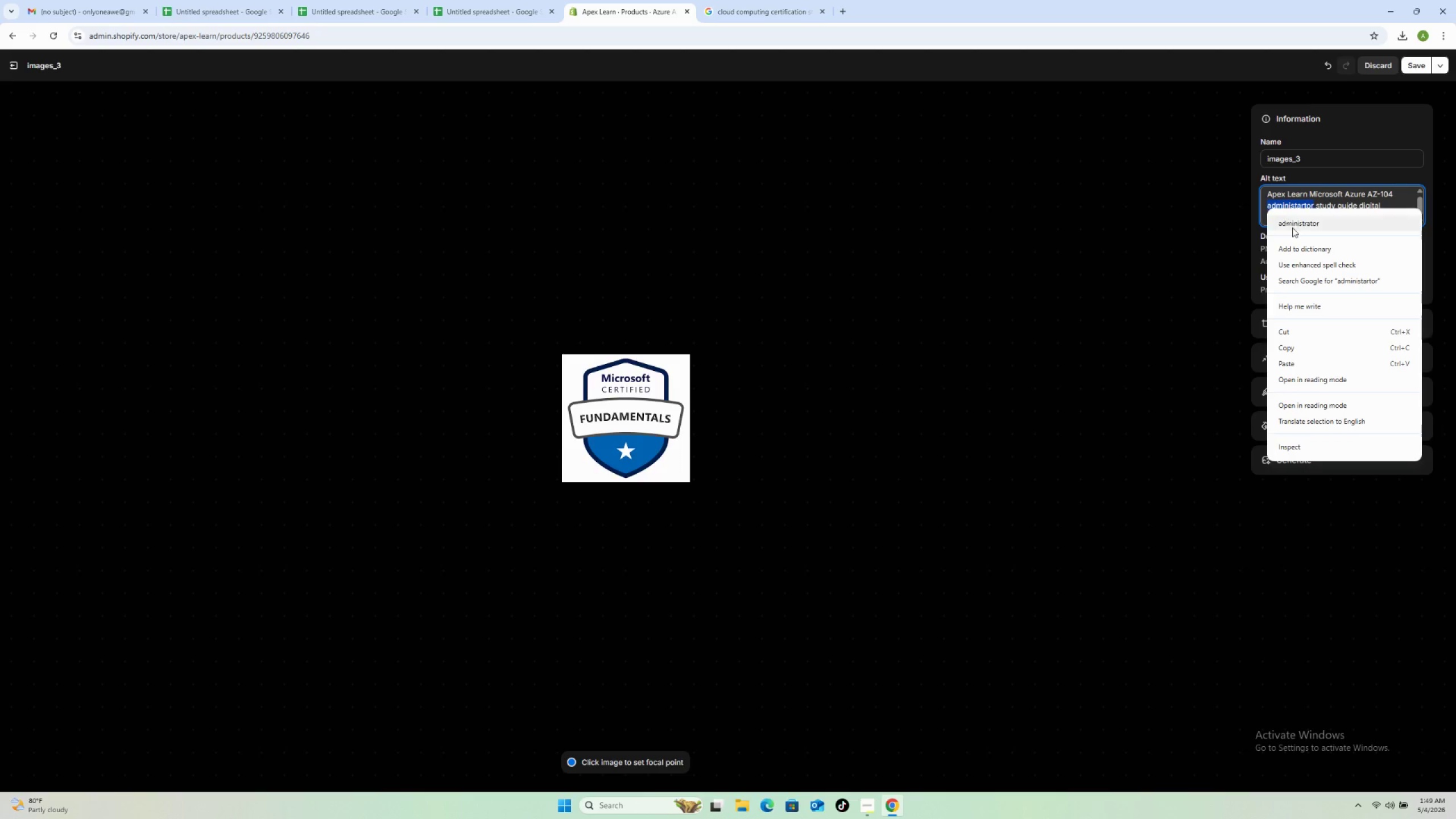 
left_click([1294, 229])
 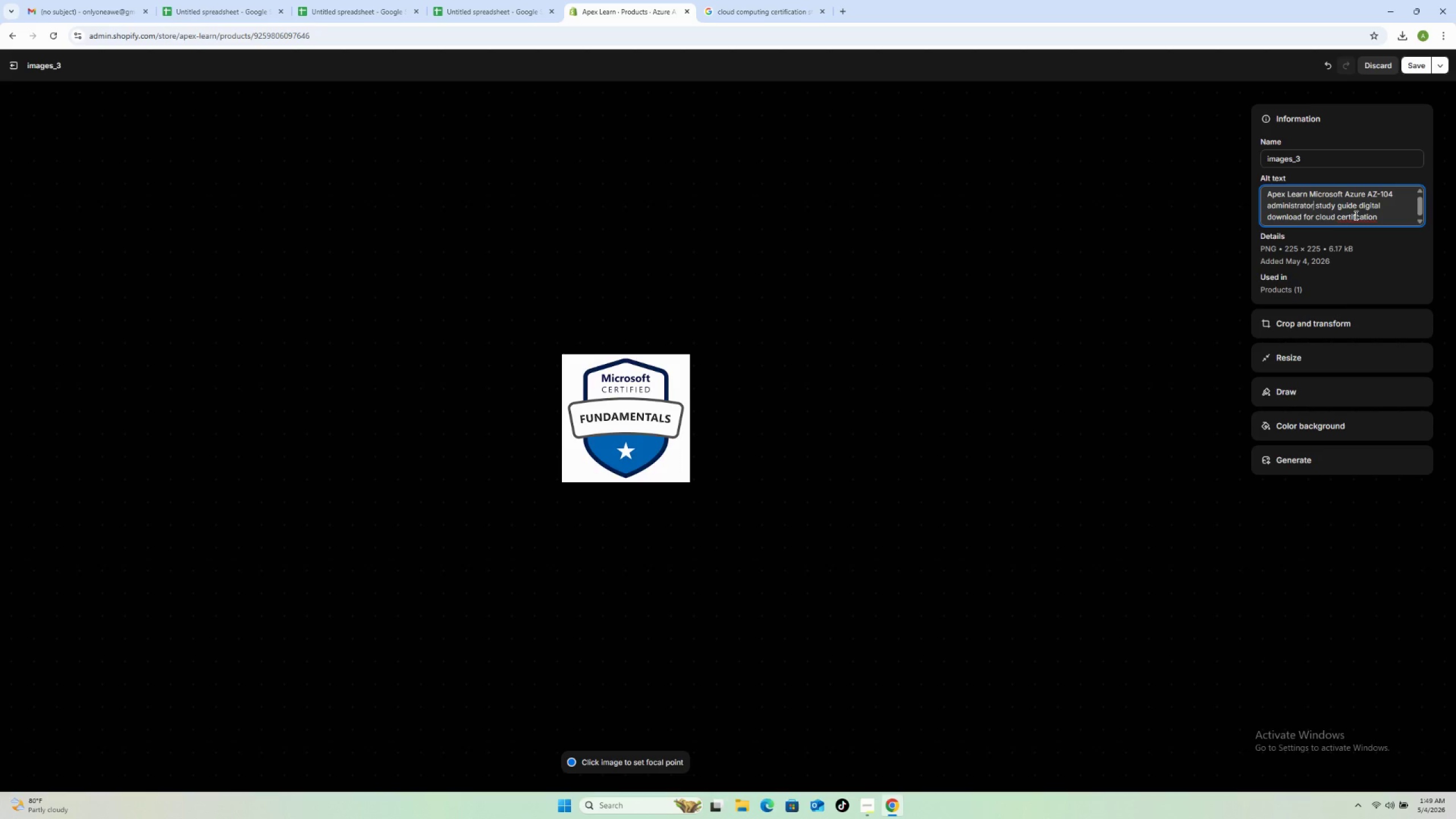 
right_click([1355, 217])
 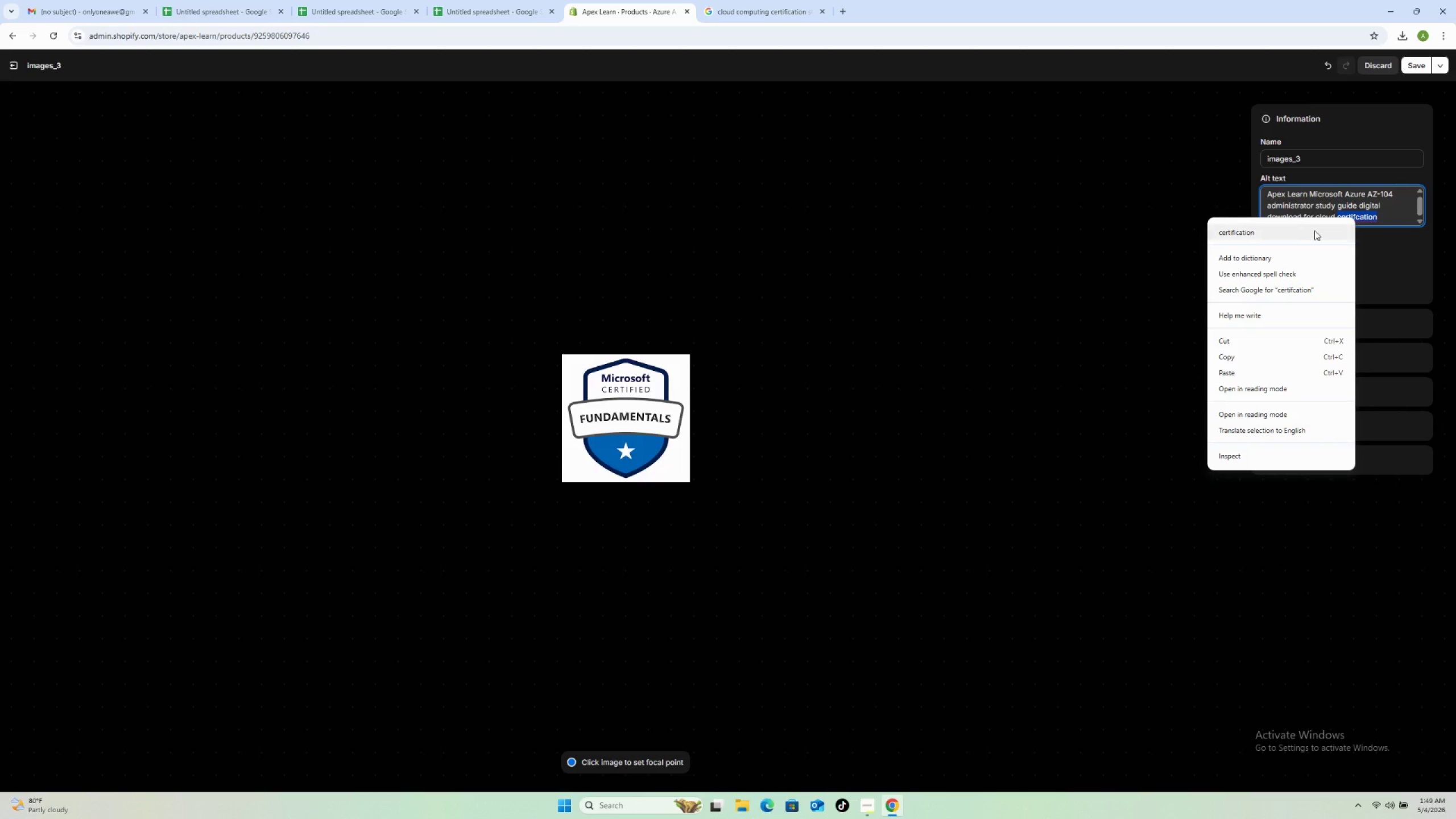 
left_click([1307, 233])
 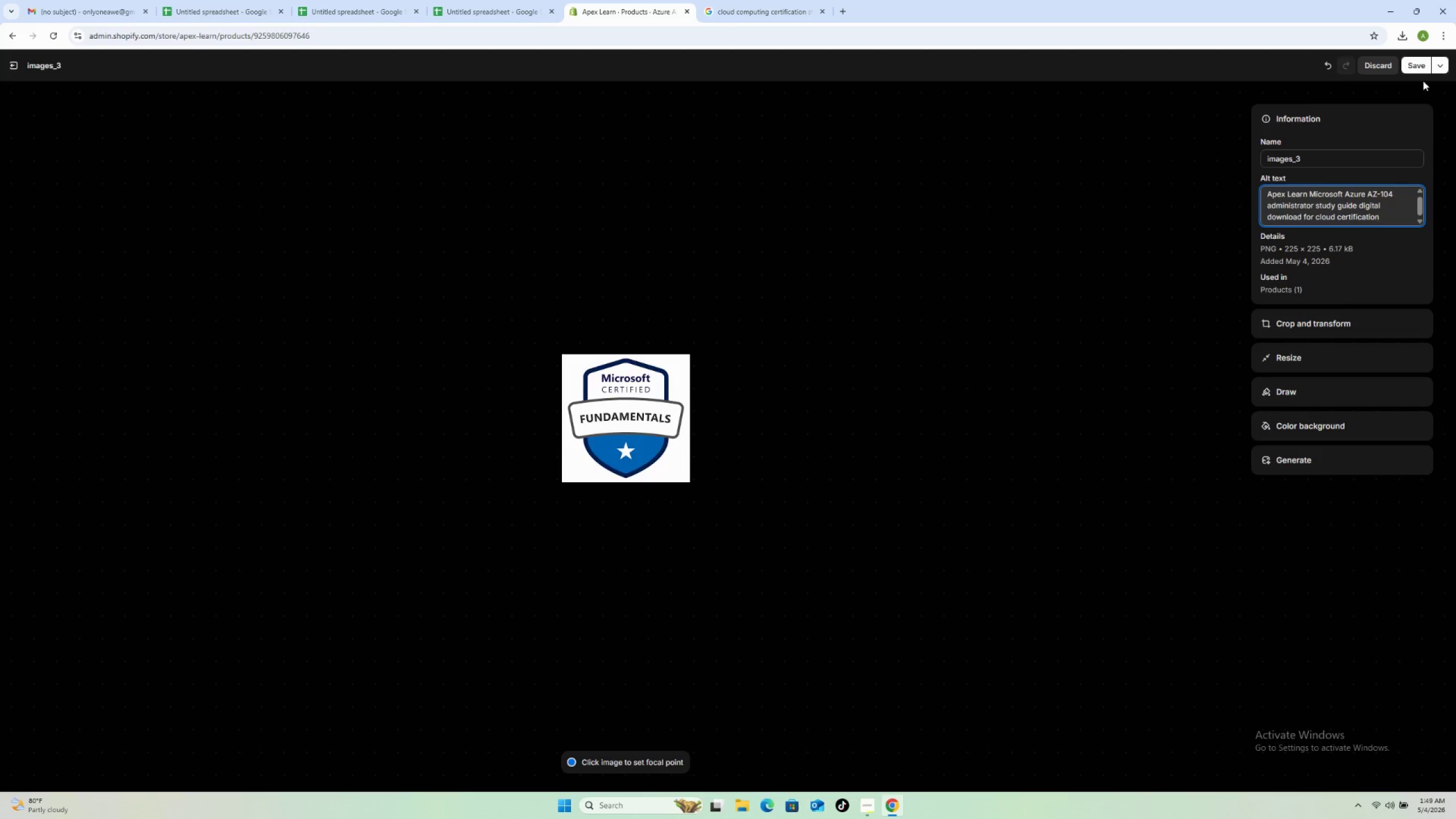 
left_click([1413, 60])
 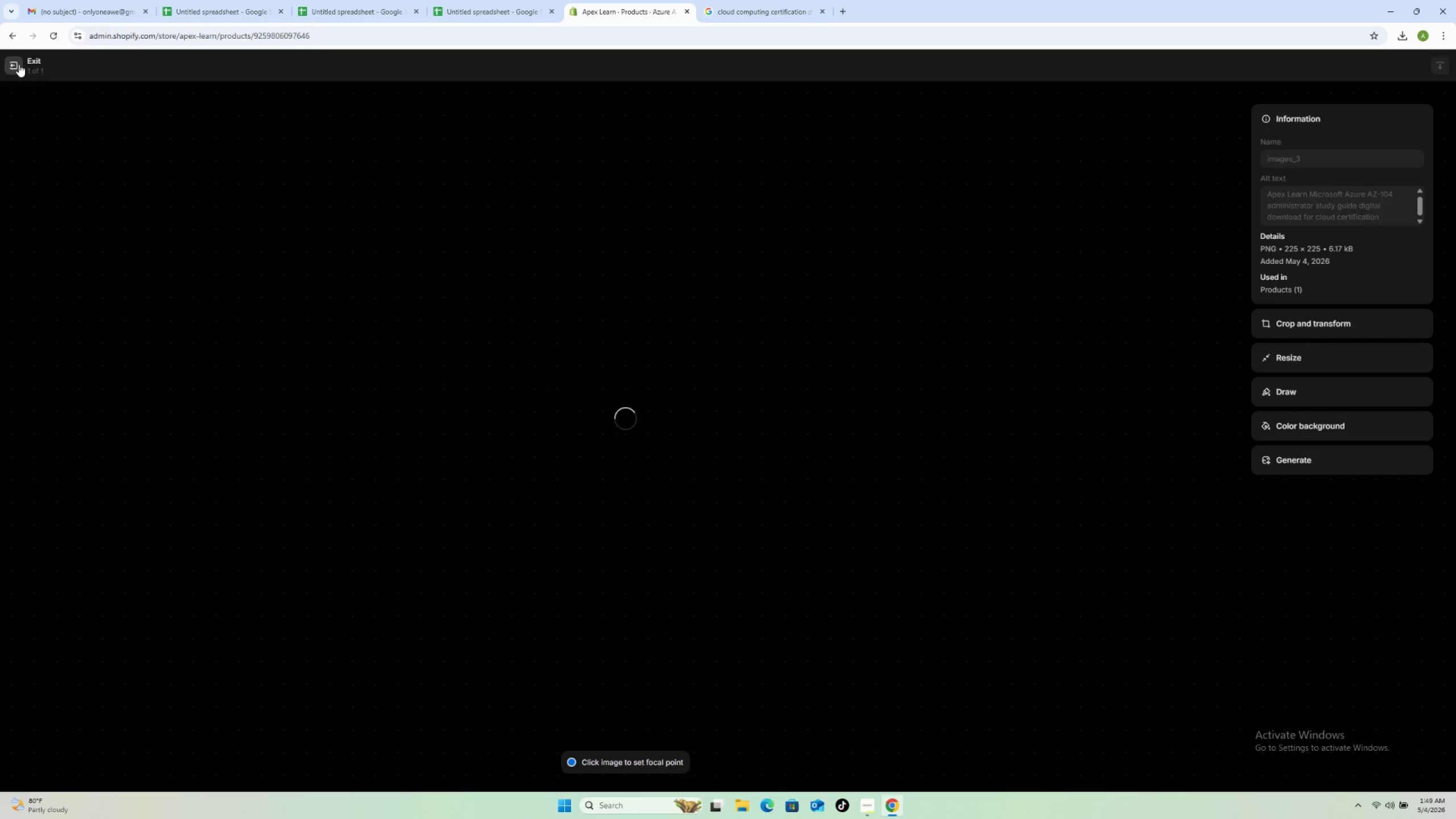 
left_click([18, 64])
 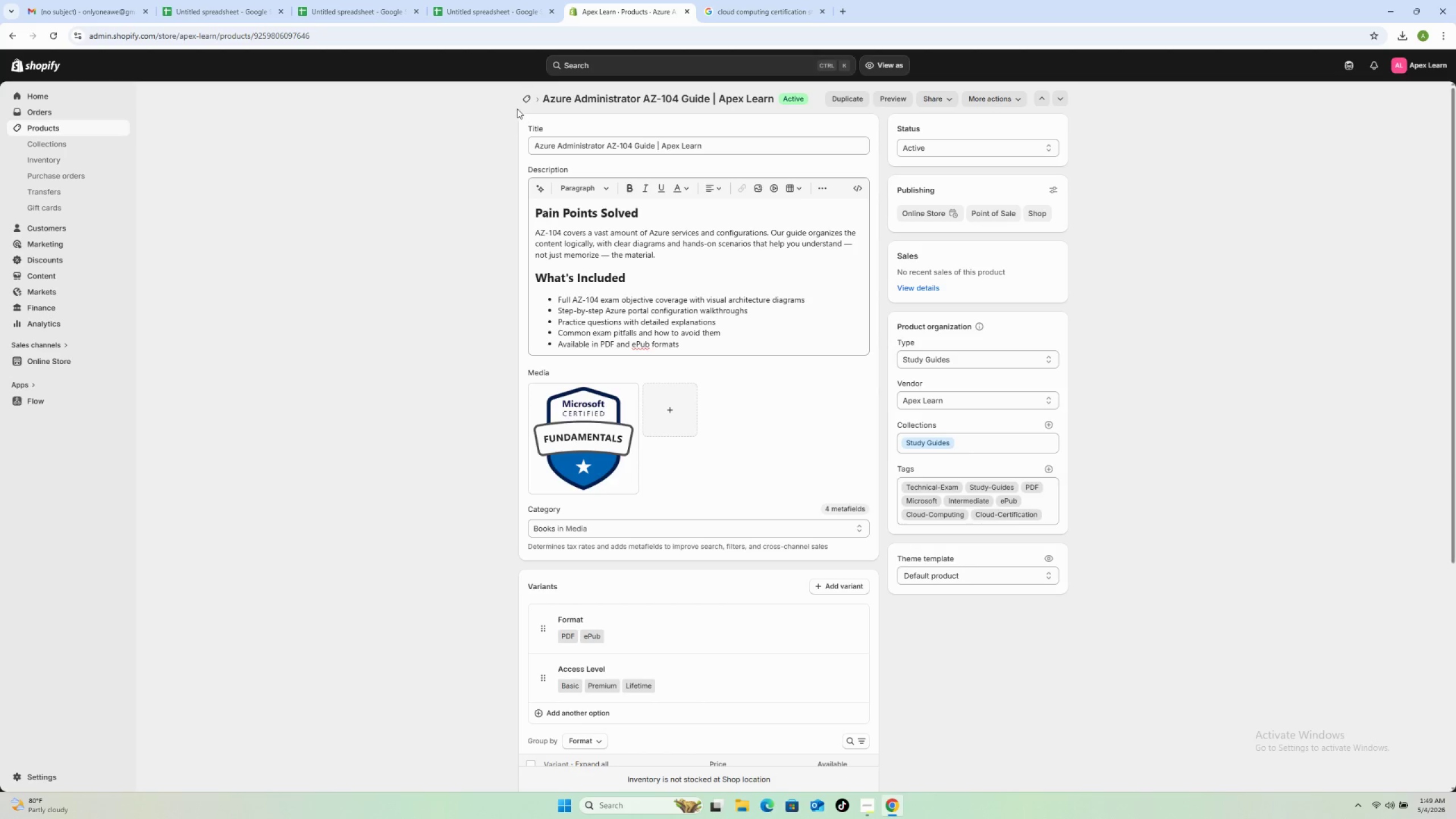 
left_click([522, 101])
 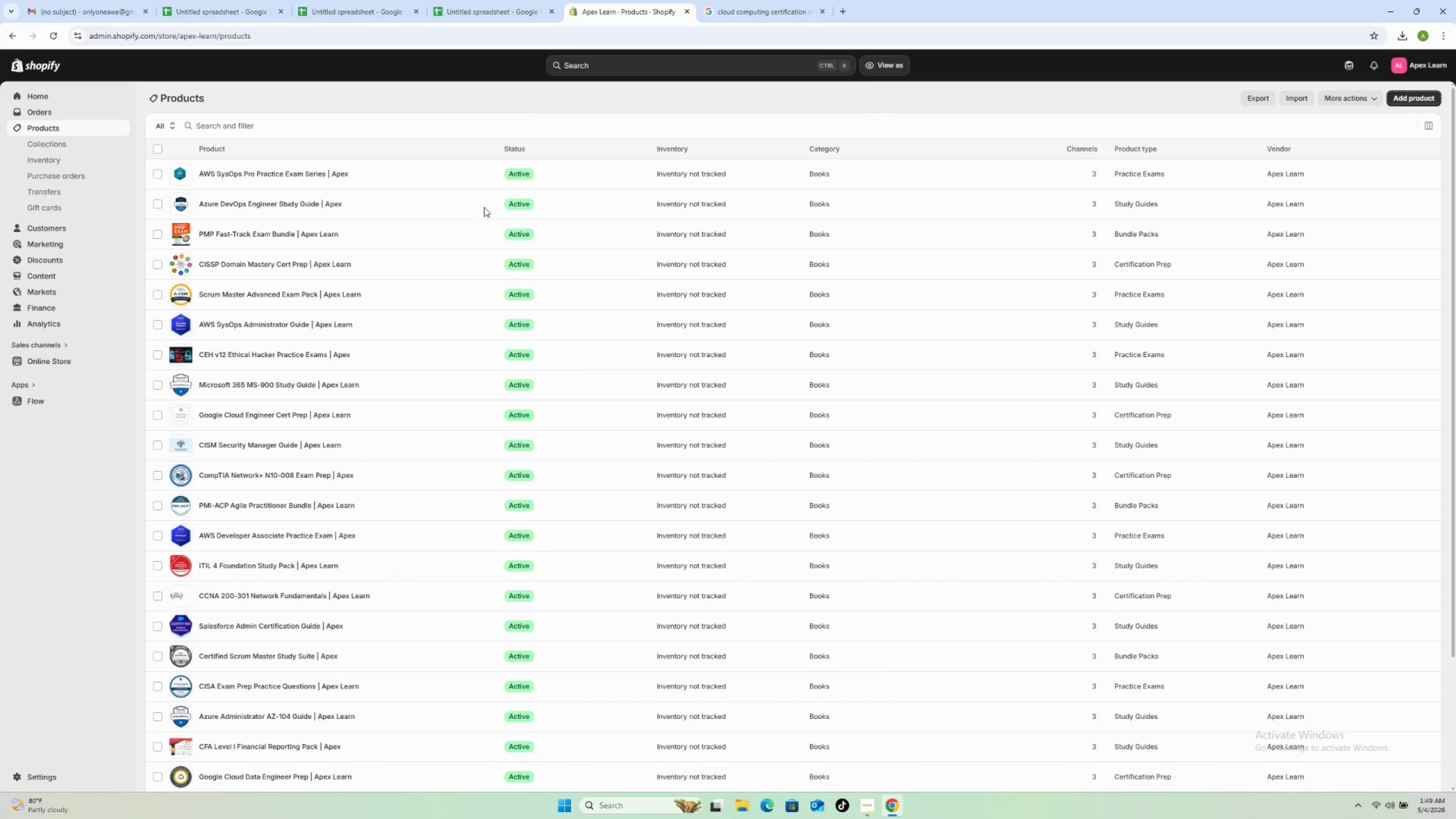 
scroll: coordinate [330, 668], scroll_direction: down, amount: 6.0
 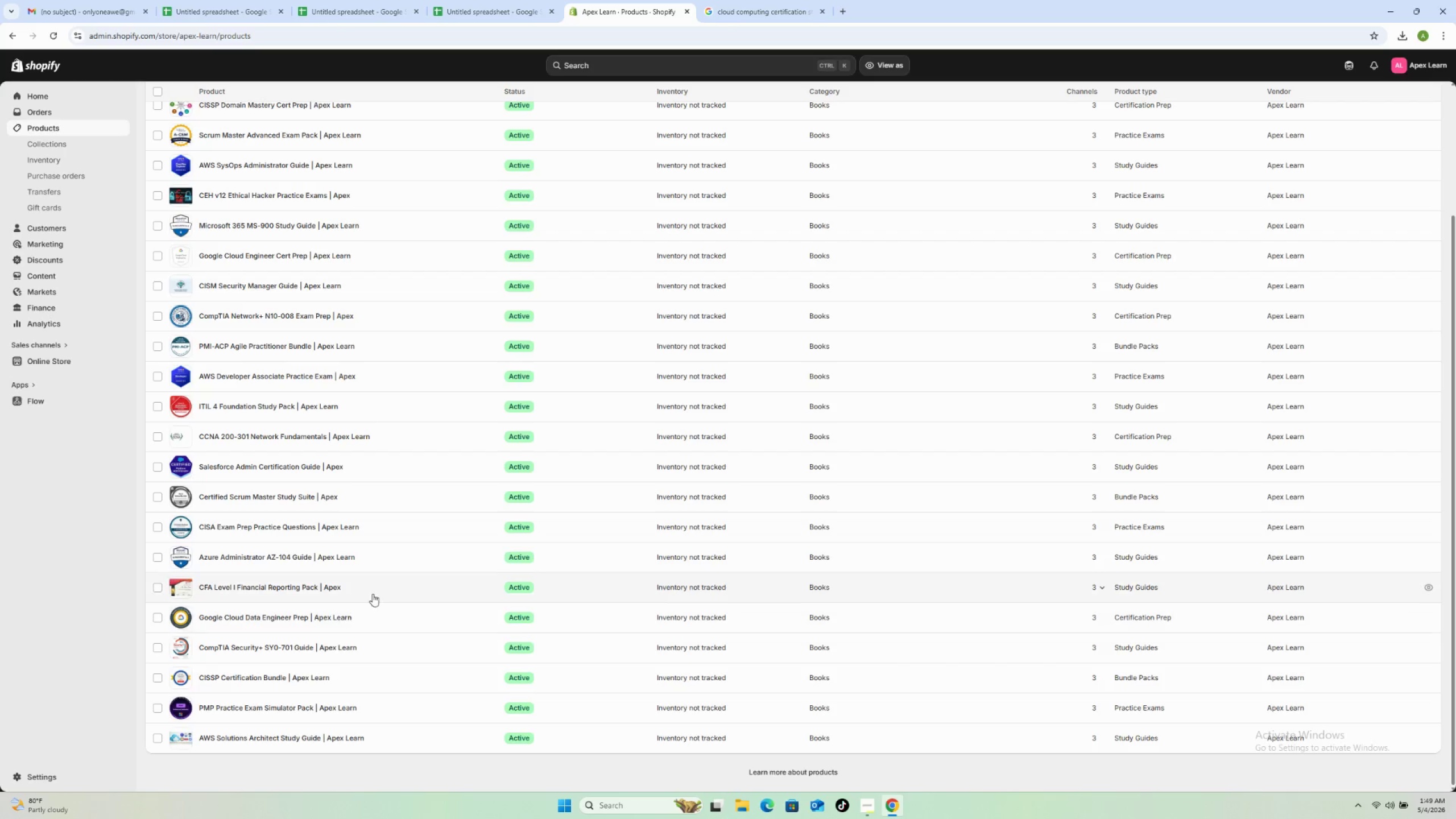 
left_click([382, 591])
 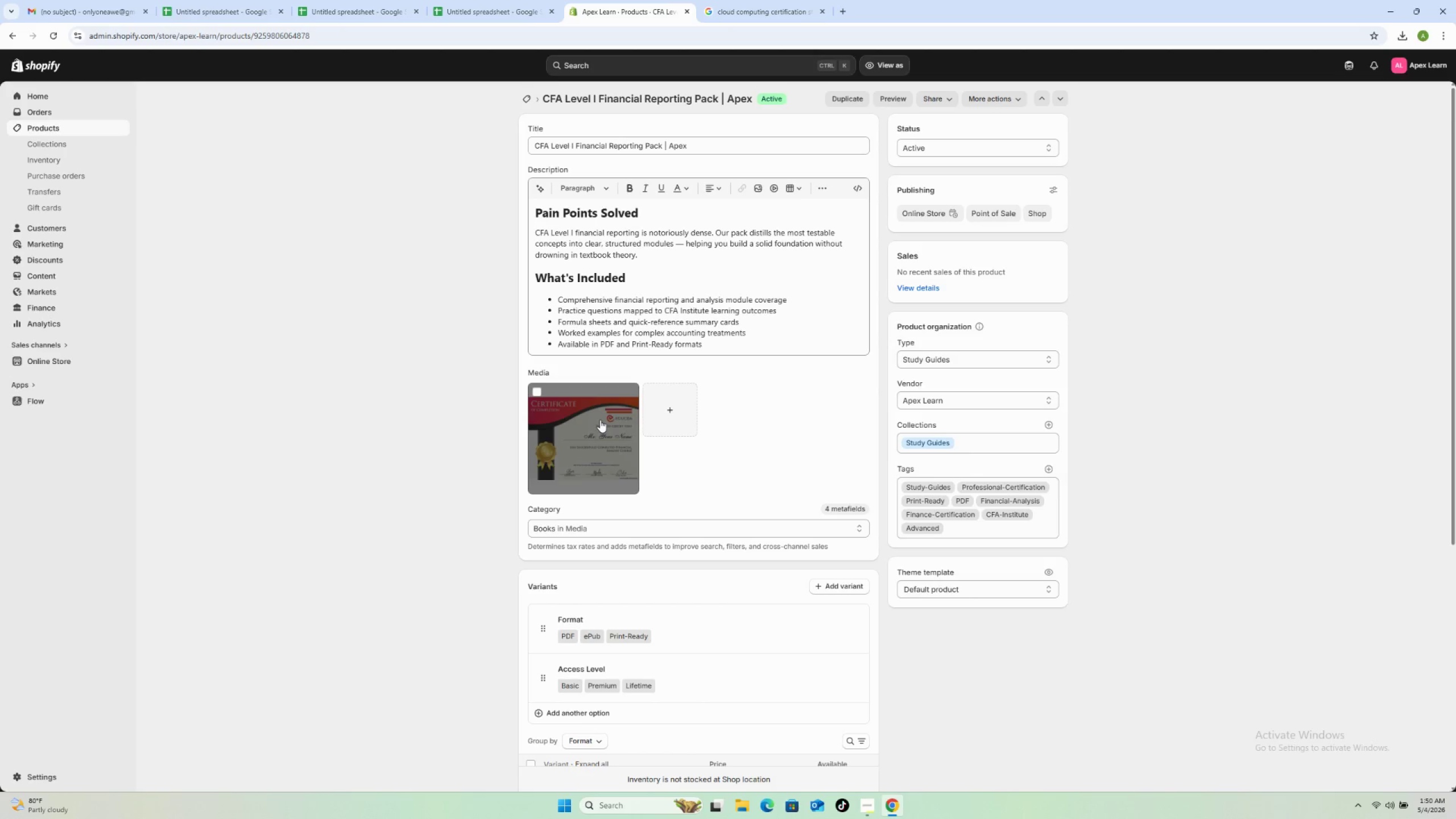 
wait(22.48)
 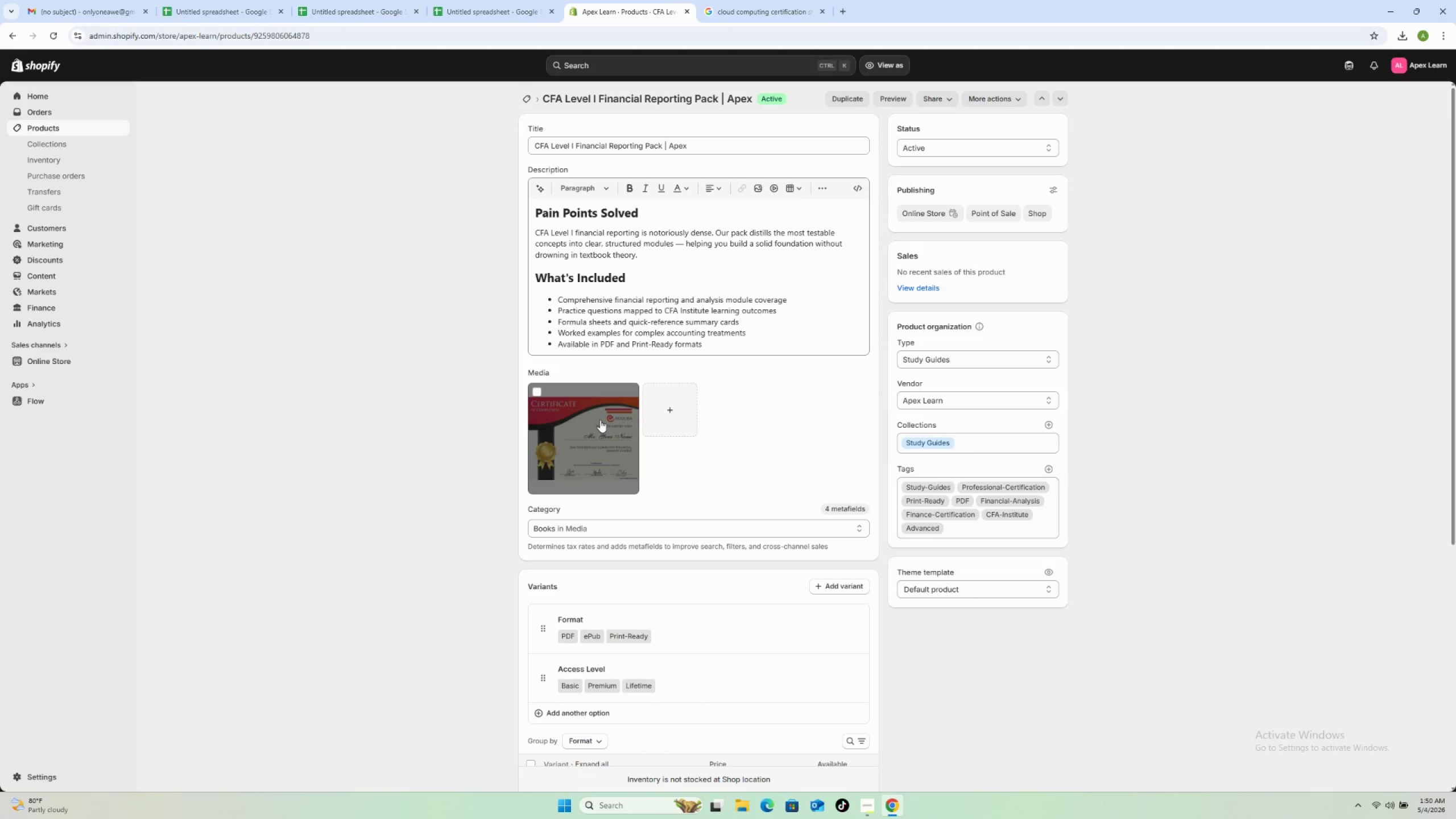 
left_click([568, 464])
 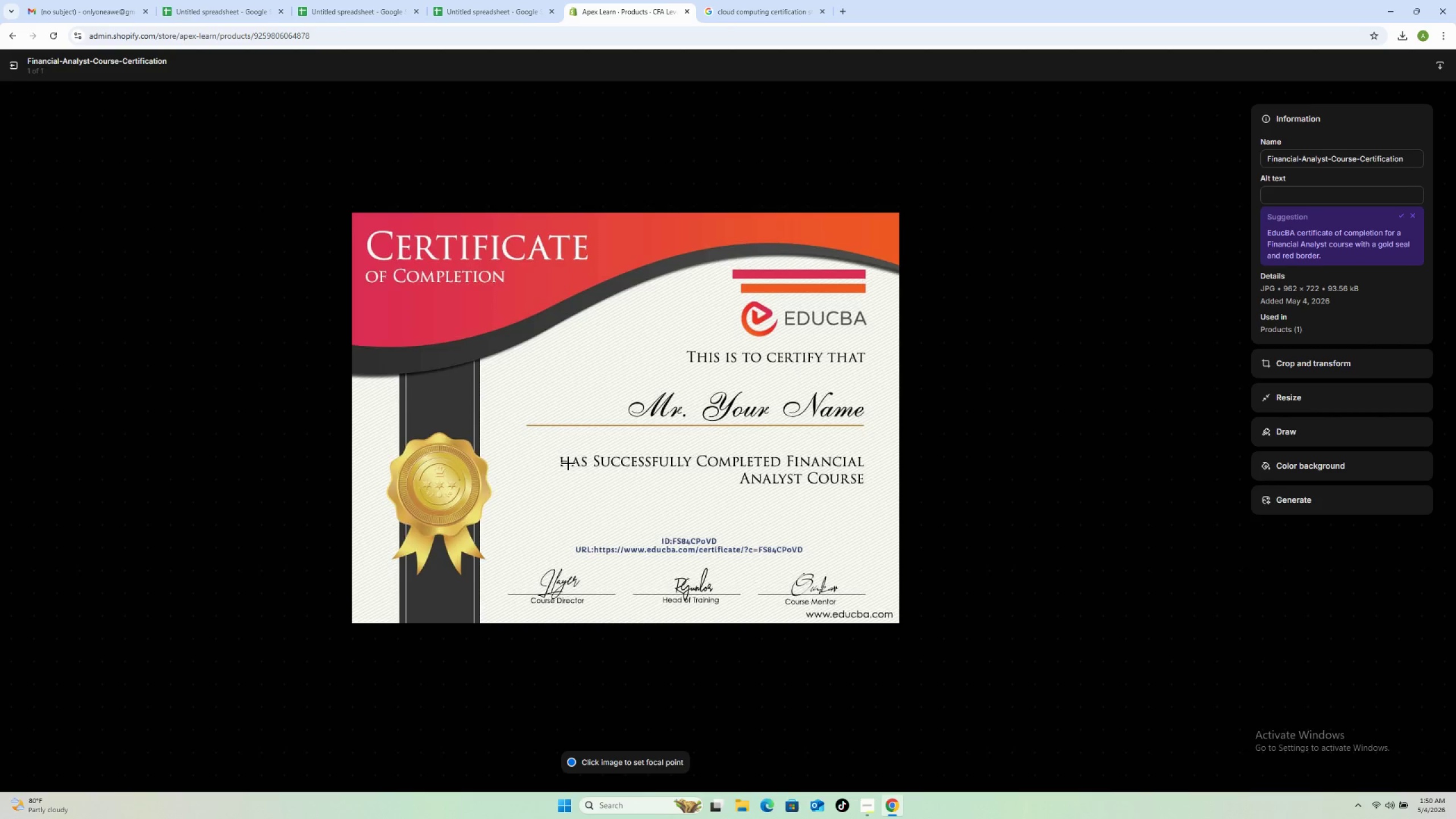 
wait(18.36)
 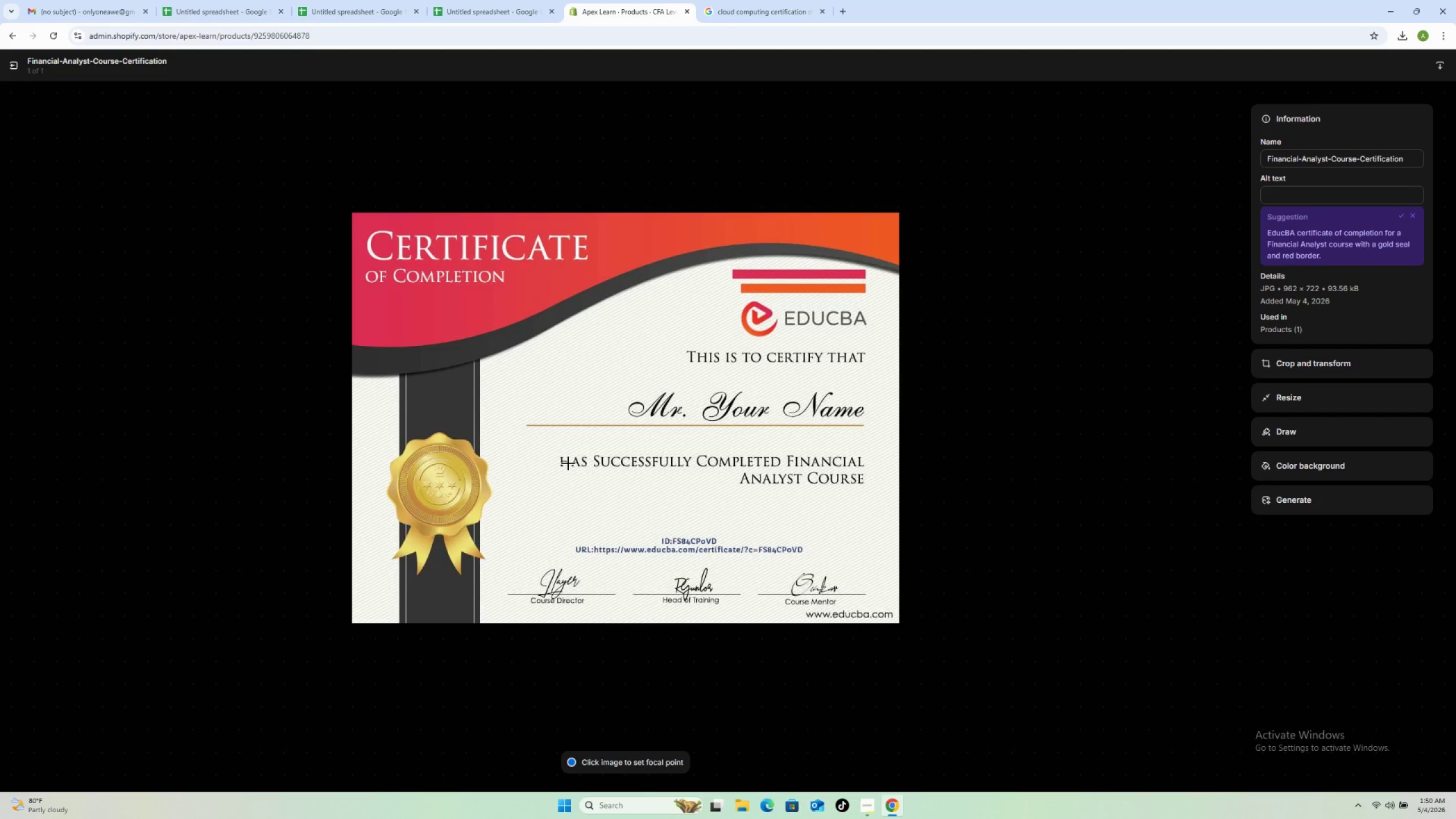 
left_click([1283, 196])
 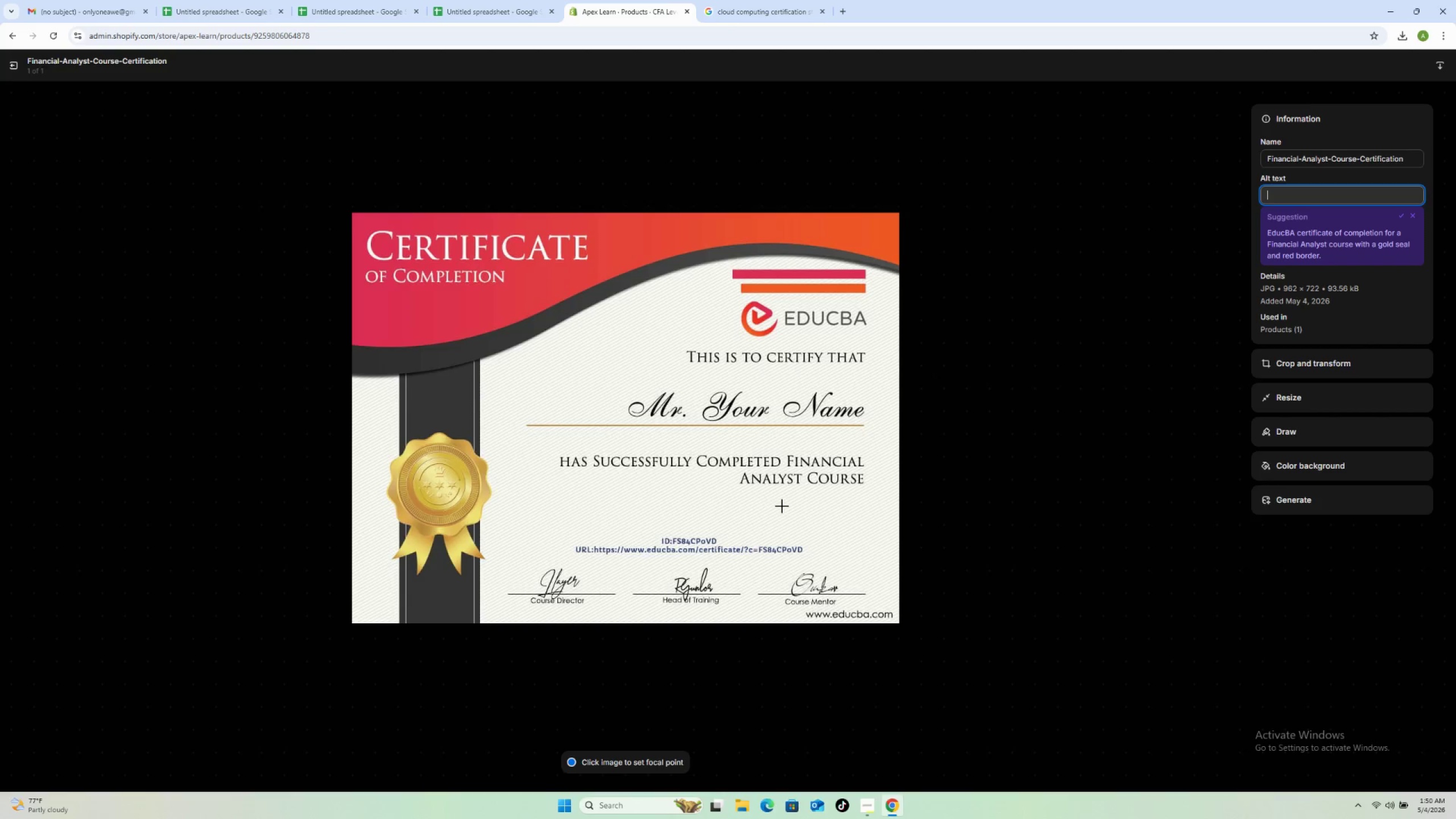 
type(Apex Learn CG)
key(Backspace)
type(FA Level I financial reporting study pack digital download for finncila )
key(Backspace)
key(Backspace)
key(Backspace)
key(Backspace)
key(Backspace)
key(Backspace)
type(ance certification)
 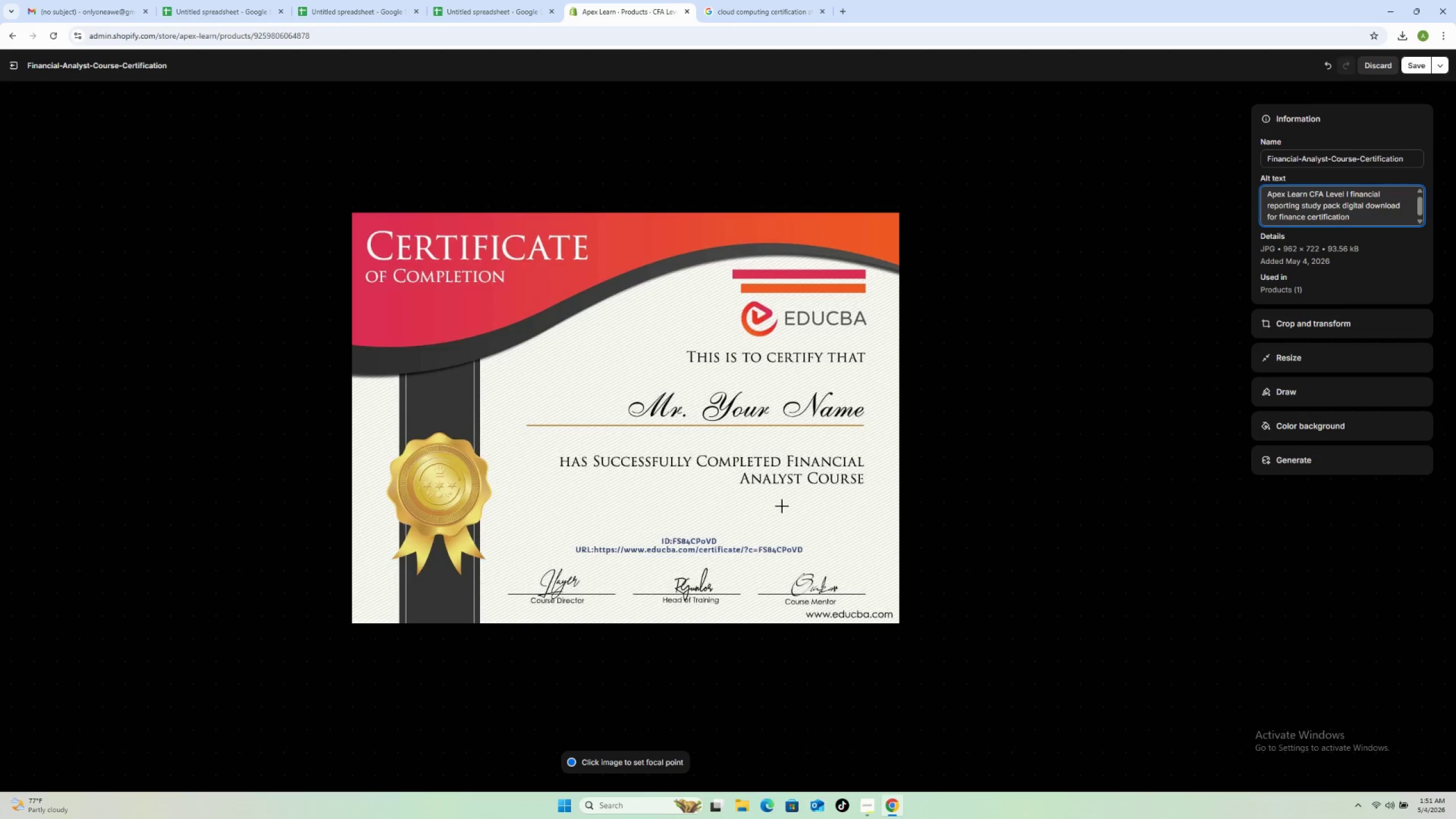 
left_click([1422, 69])
 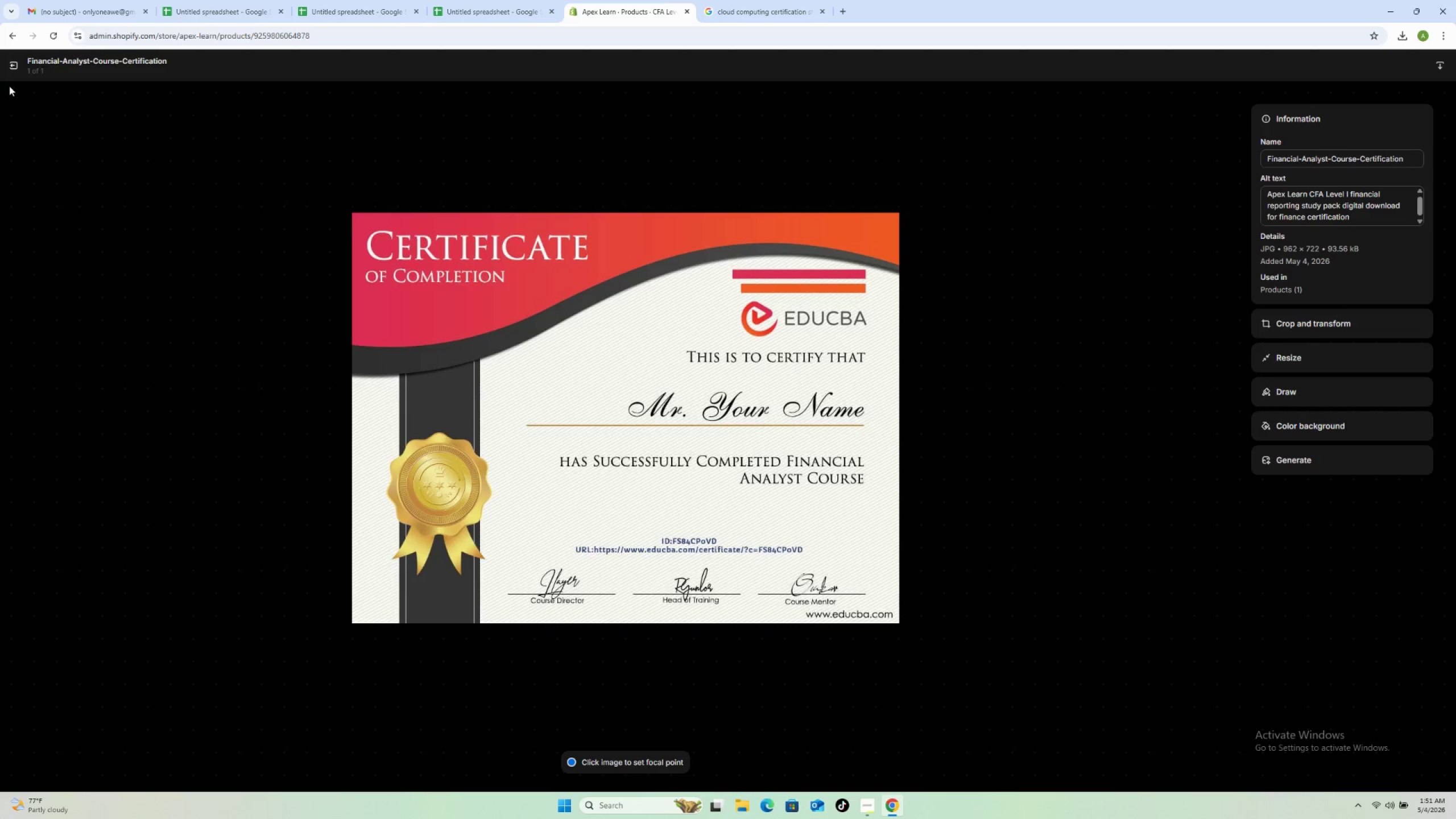 
left_click([8, 63])
 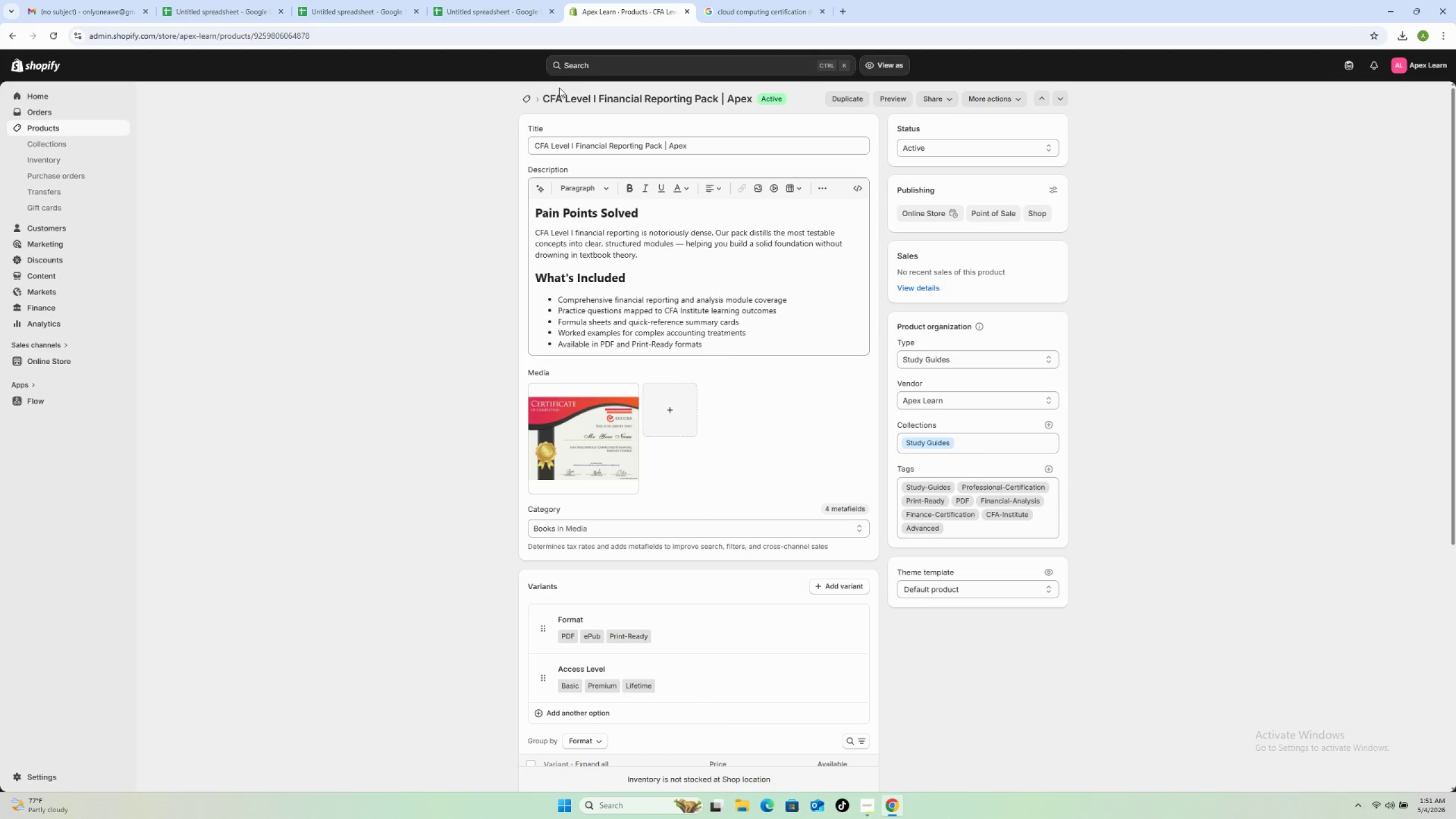 
left_click([527, 103])
 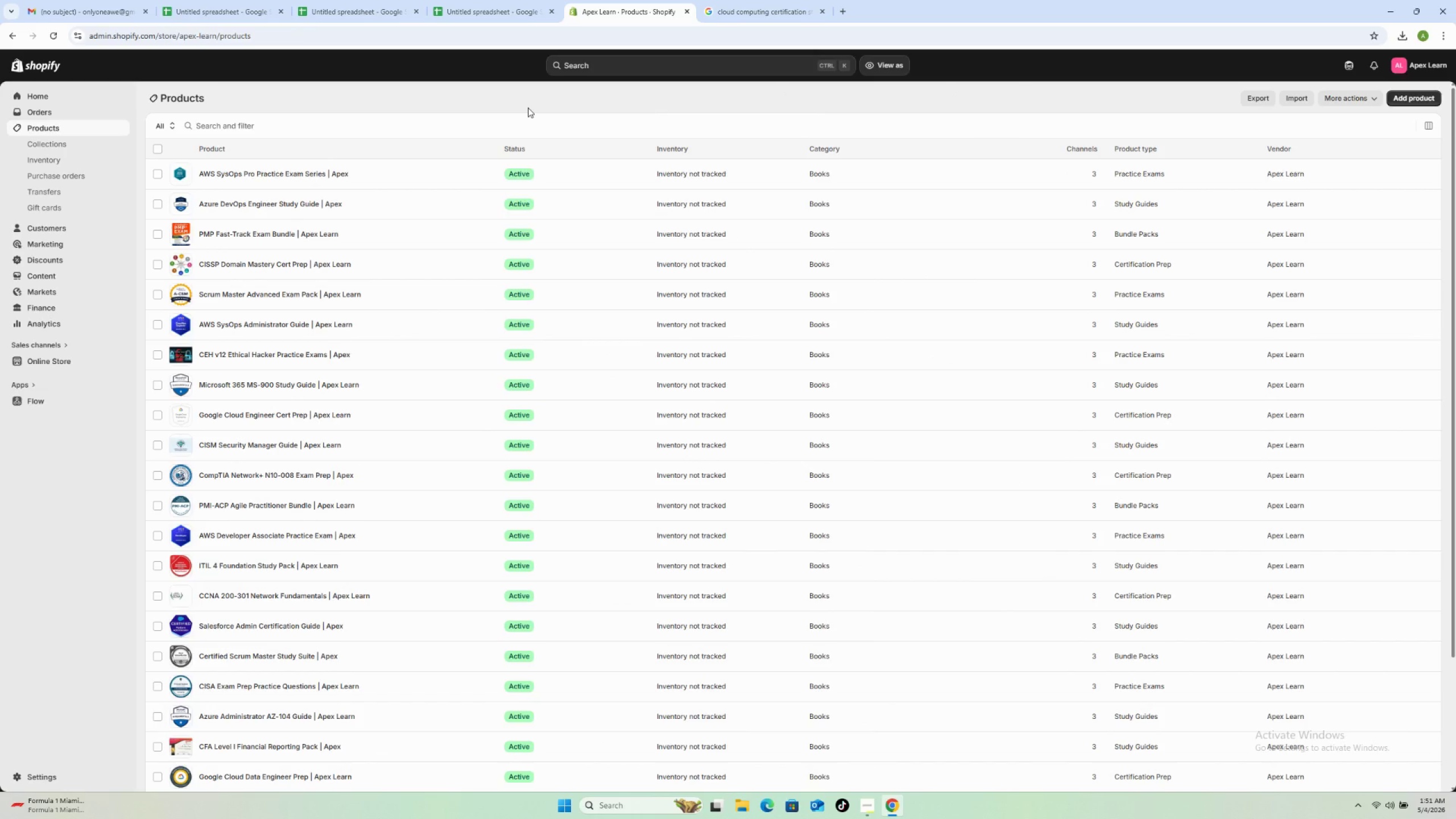 
wait(7.95)
 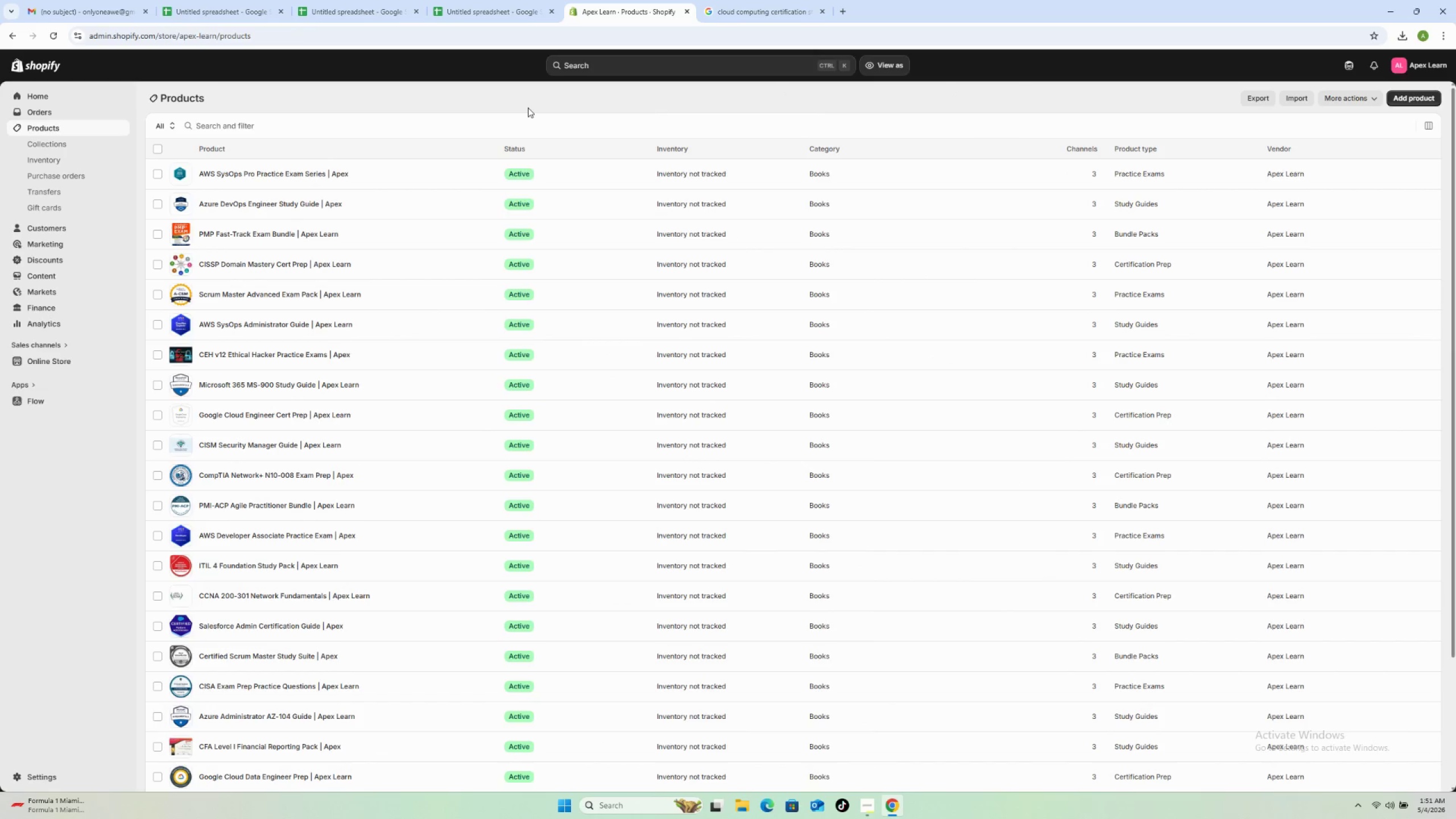 
scroll: coordinate [366, 715], scroll_direction: down, amount: 2.0
 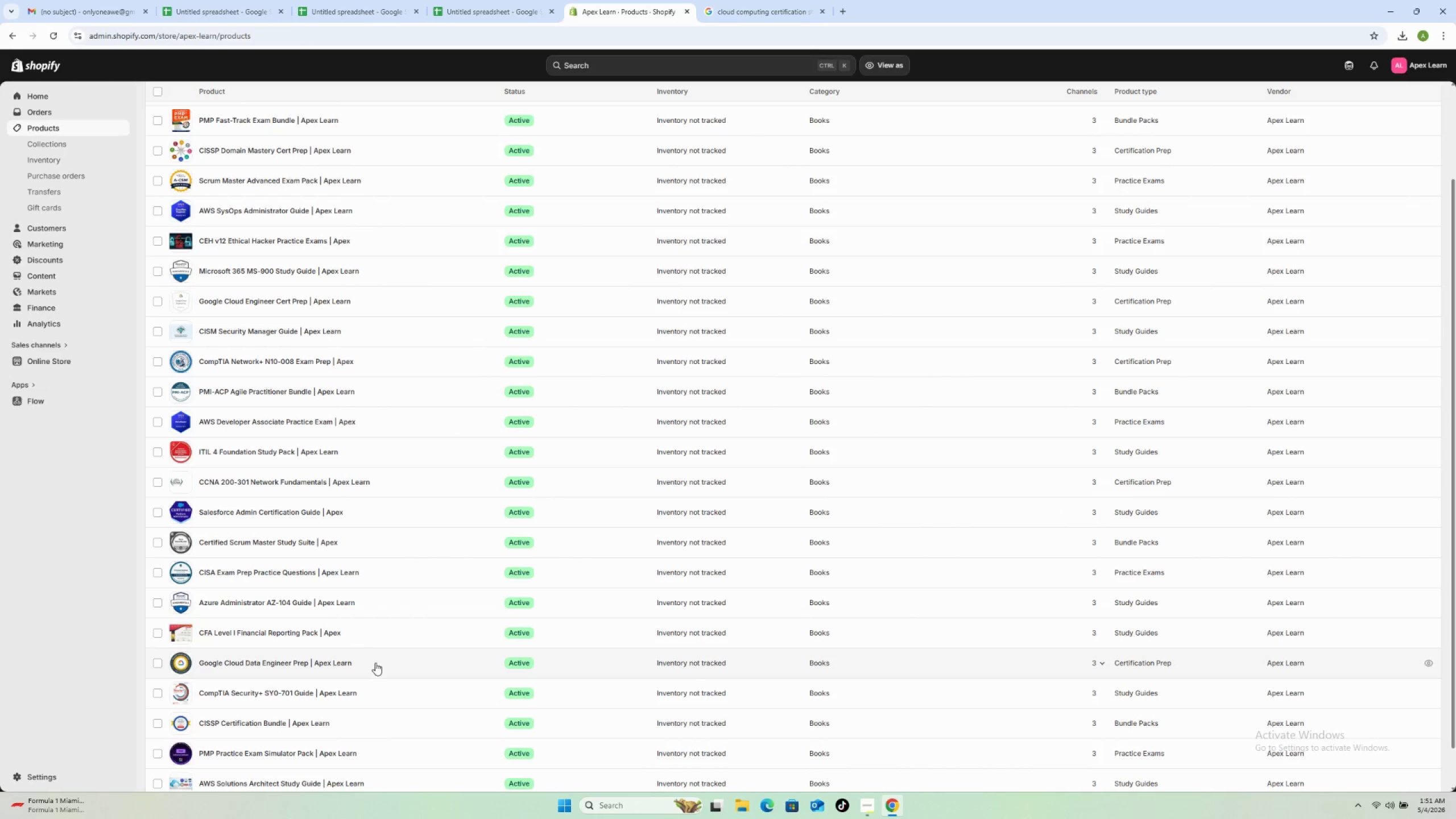 
left_click([400, 661])
 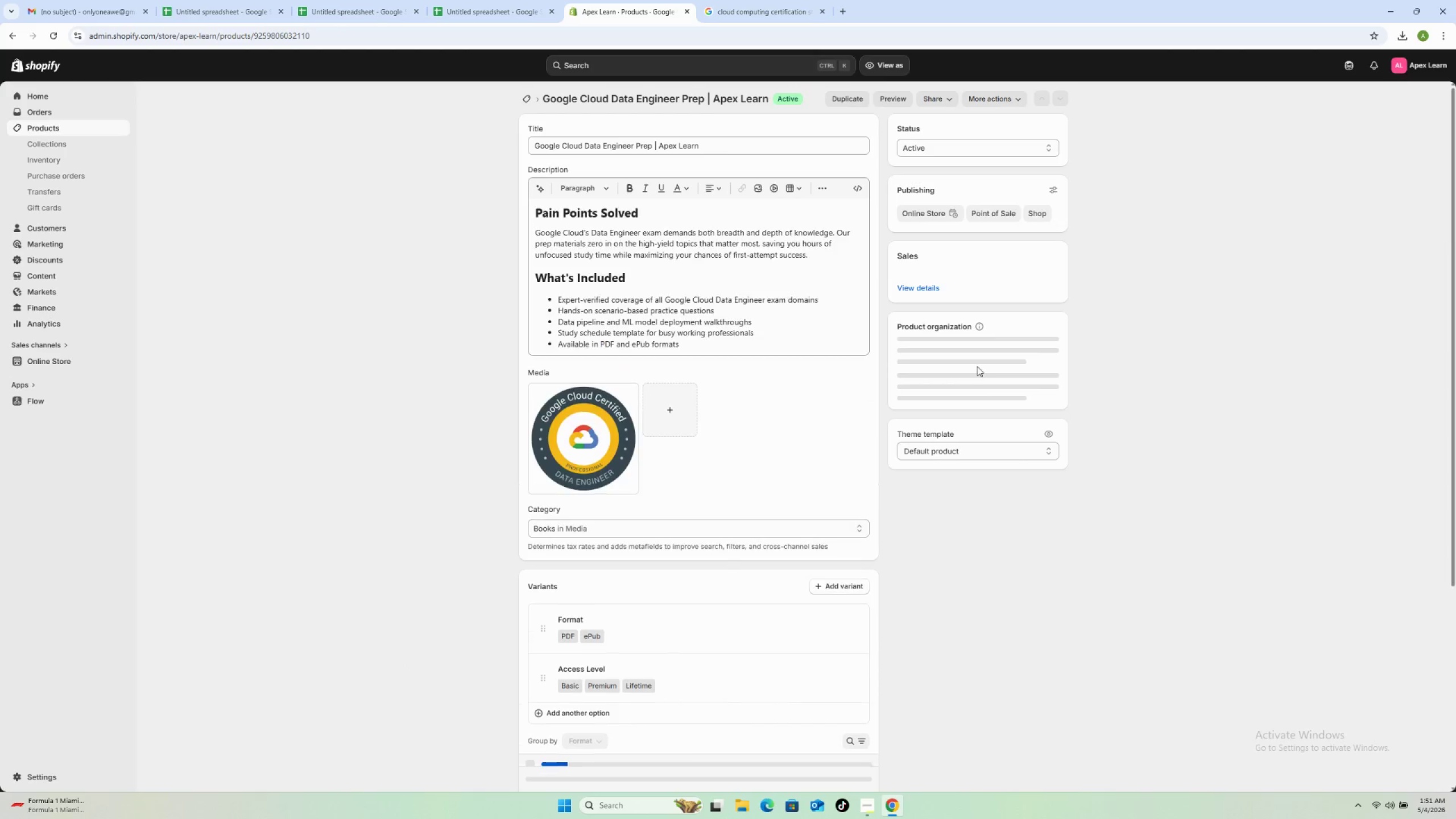 
left_click([607, 435])
 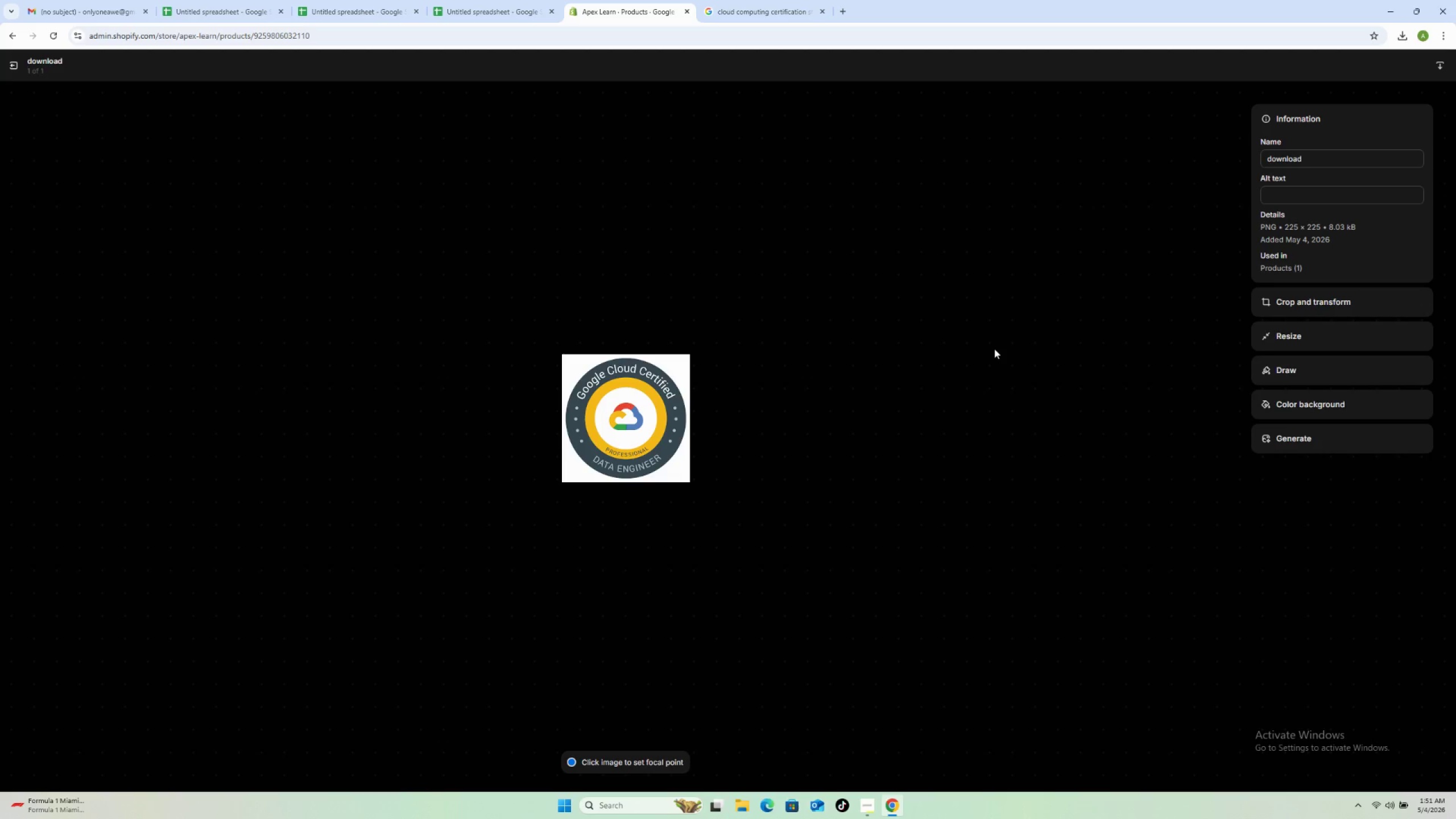 
left_click([1308, 193])
 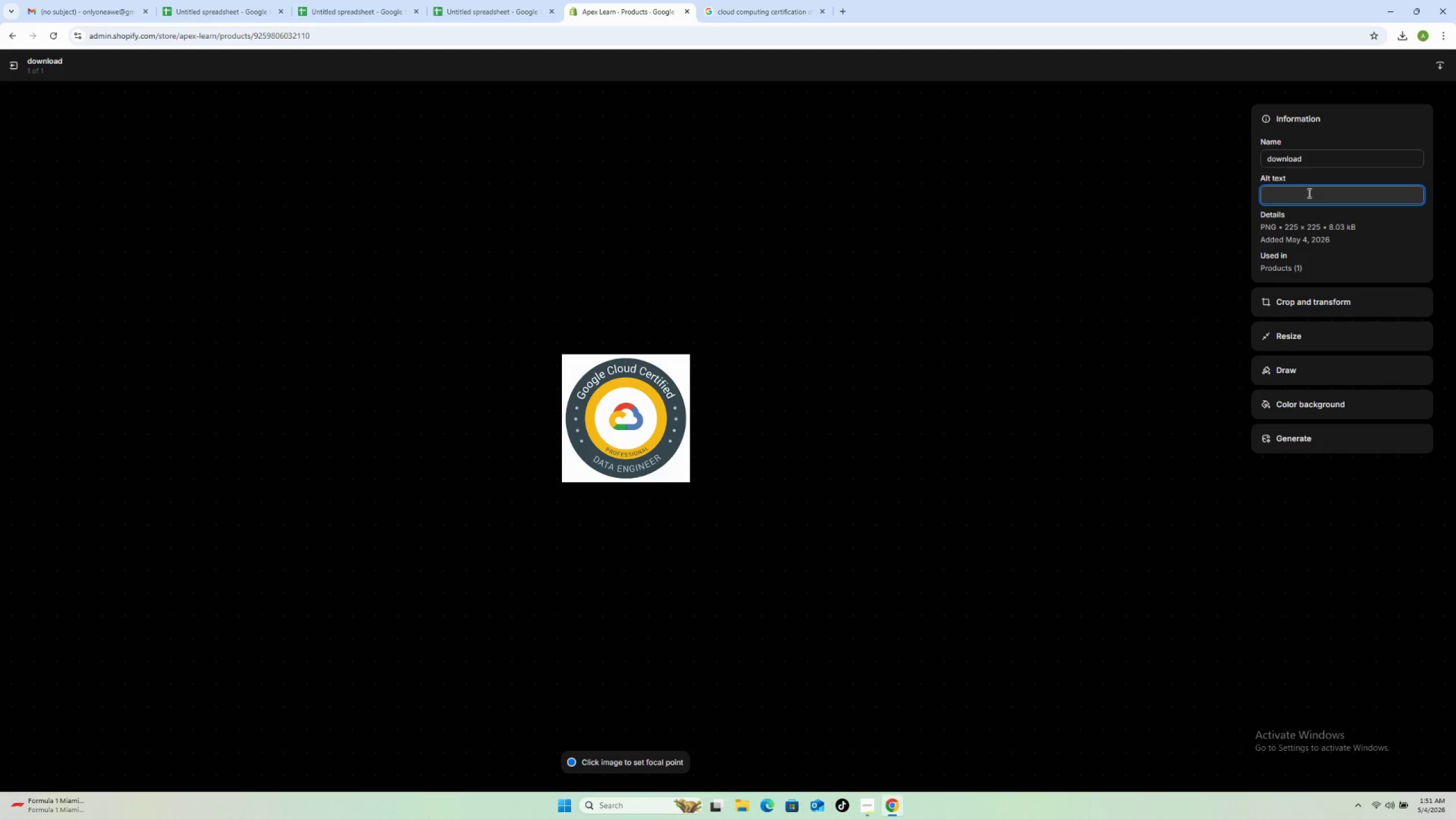 
type(Apex Learn COMPTIA security )
key(Backspace)
 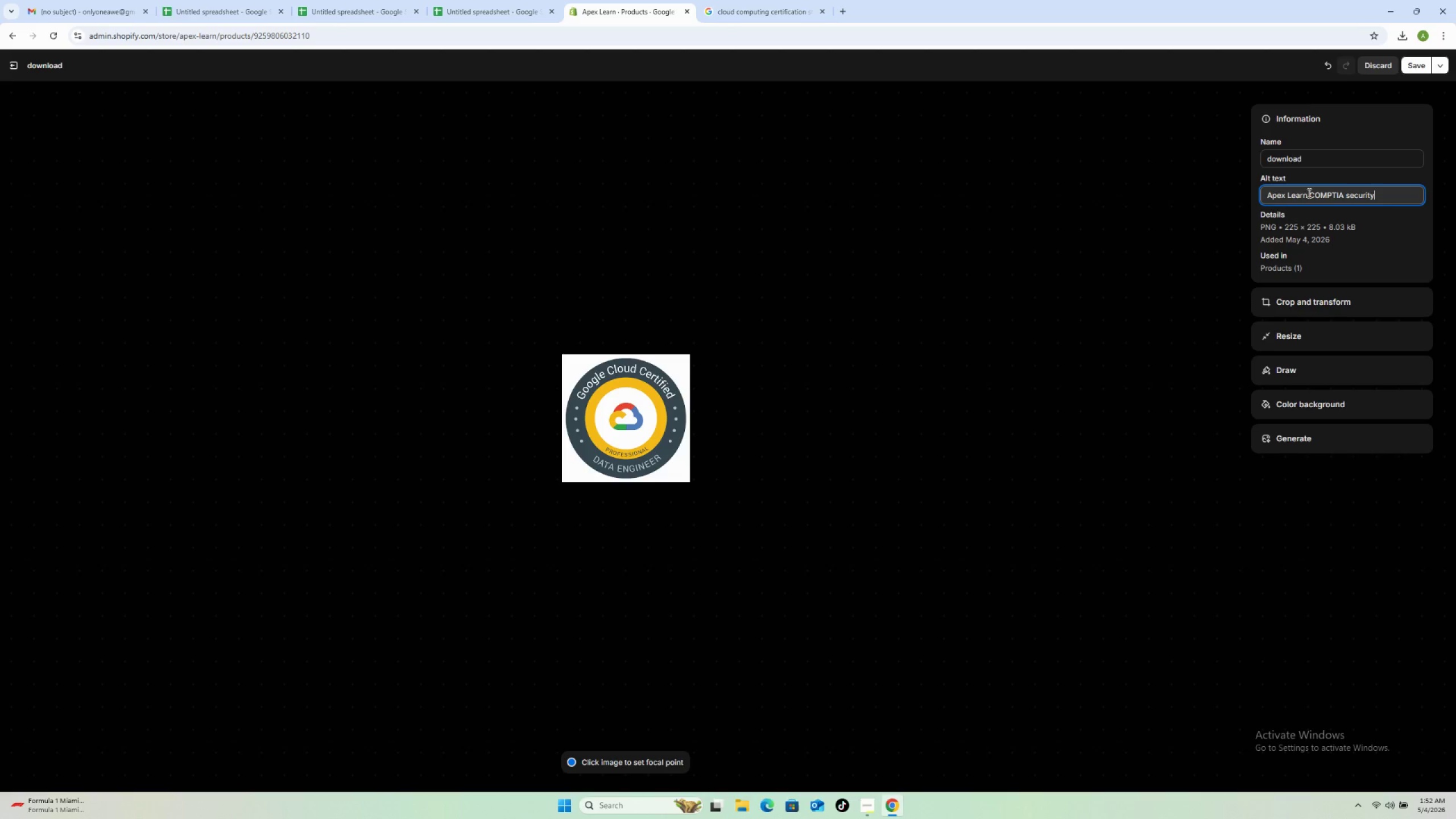 
hold_key(key=ShiftLeft, duration=1.41)
 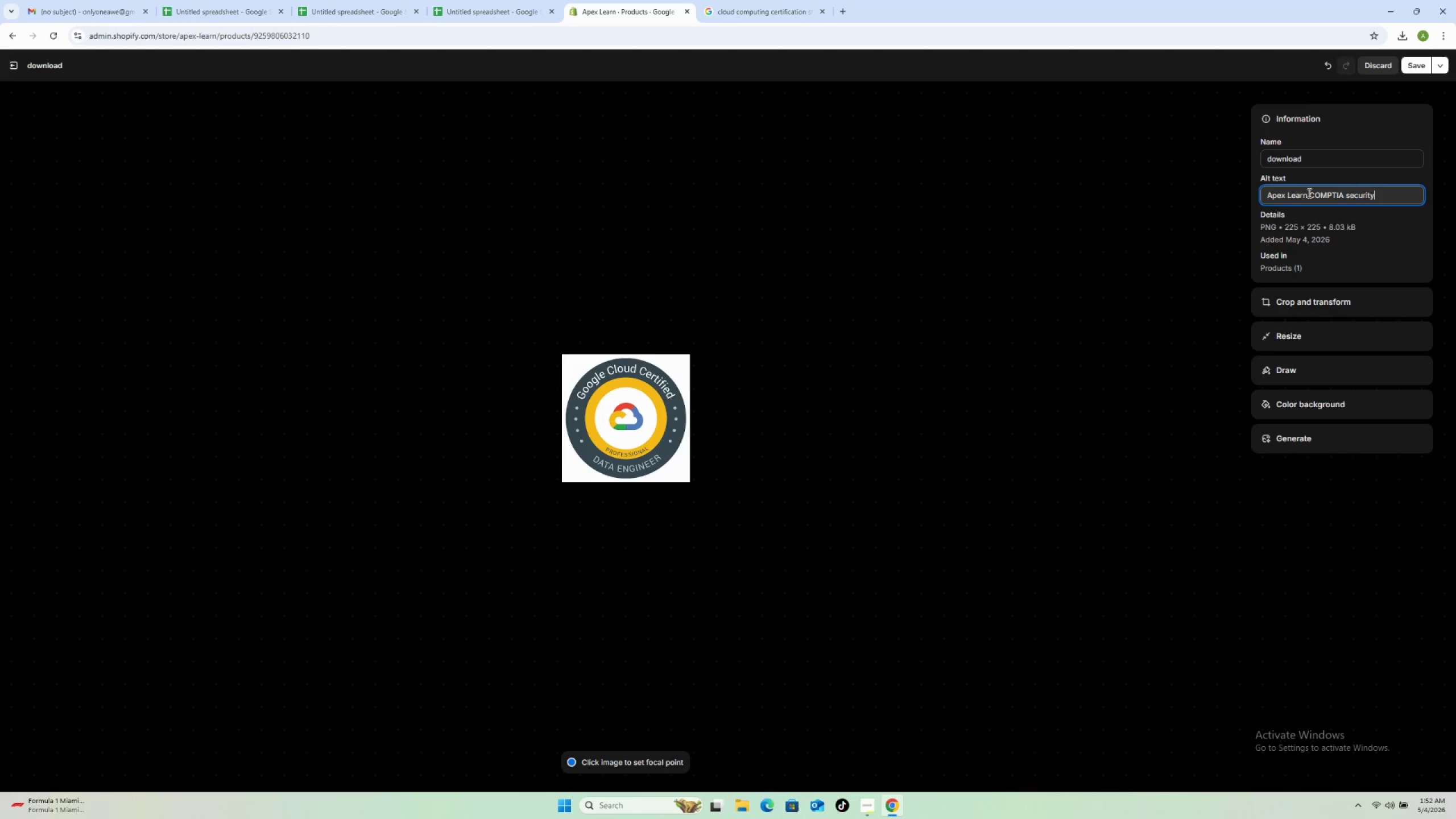 
hold_key(key=Backspace, duration=1.5)
 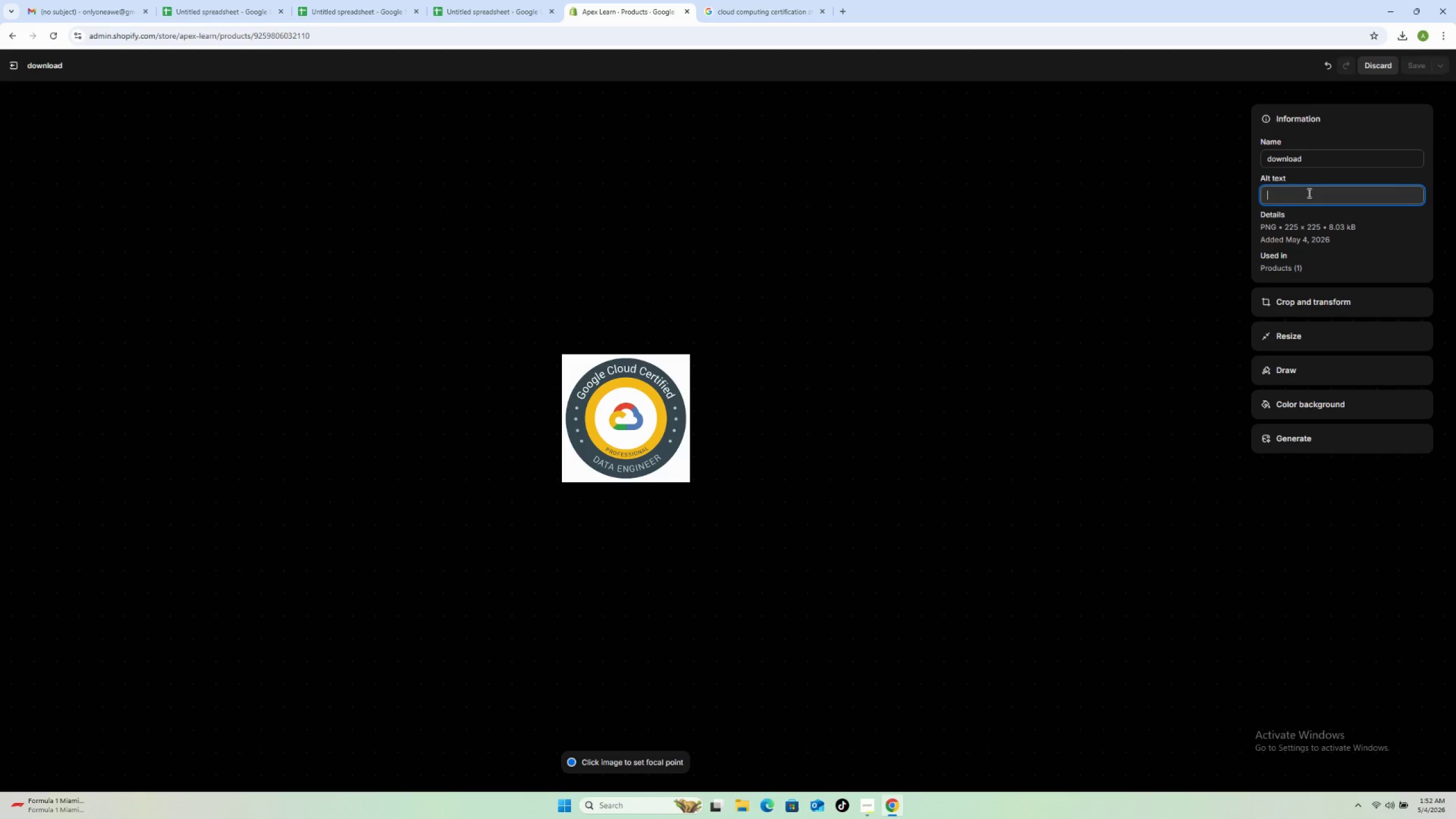 
hold_key(key=Backspace, duration=0.45)
 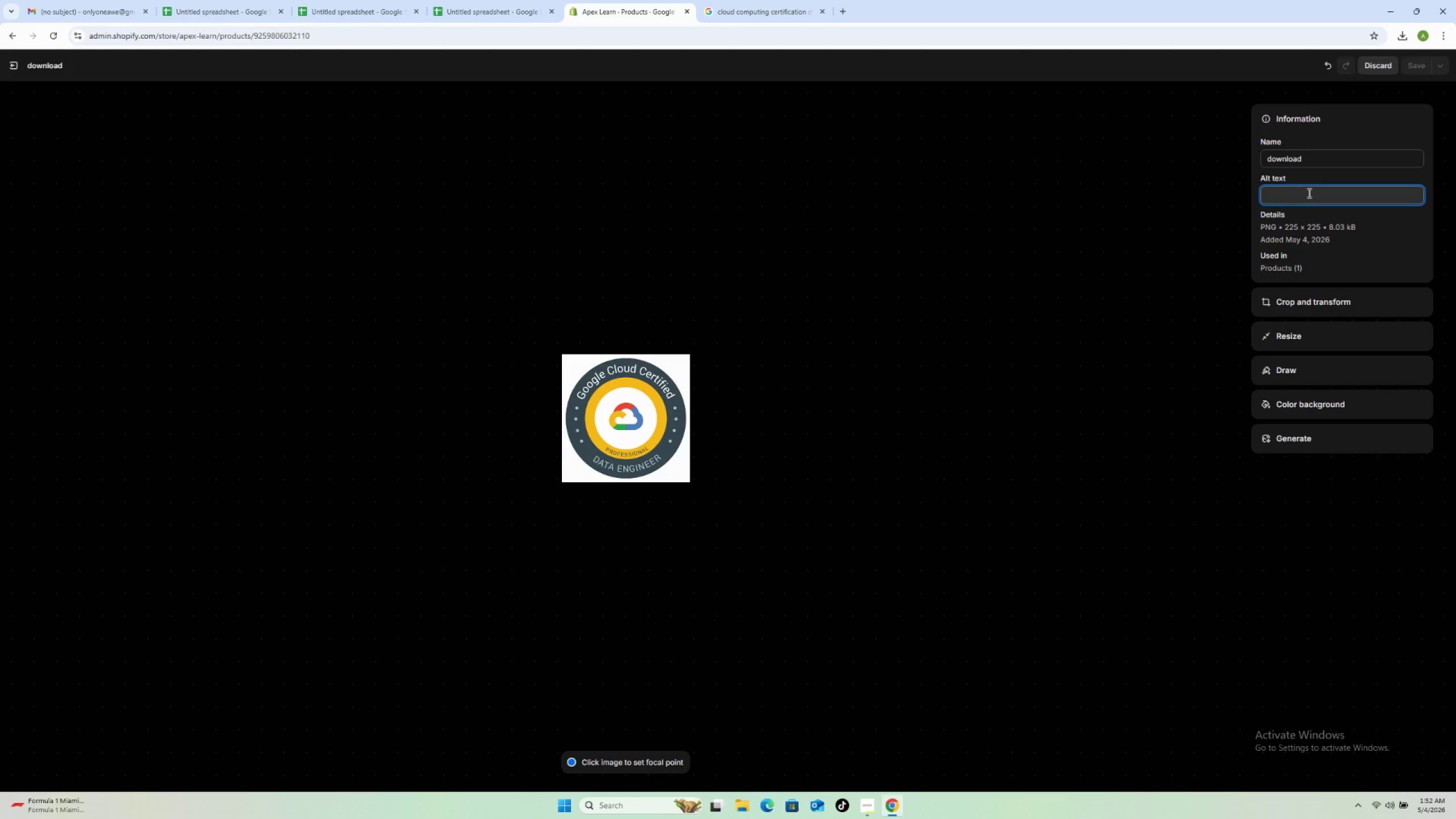 
type(Apex Learn Google Cloud Data Engineer prep materials digital download for cloud certifcation exam)
 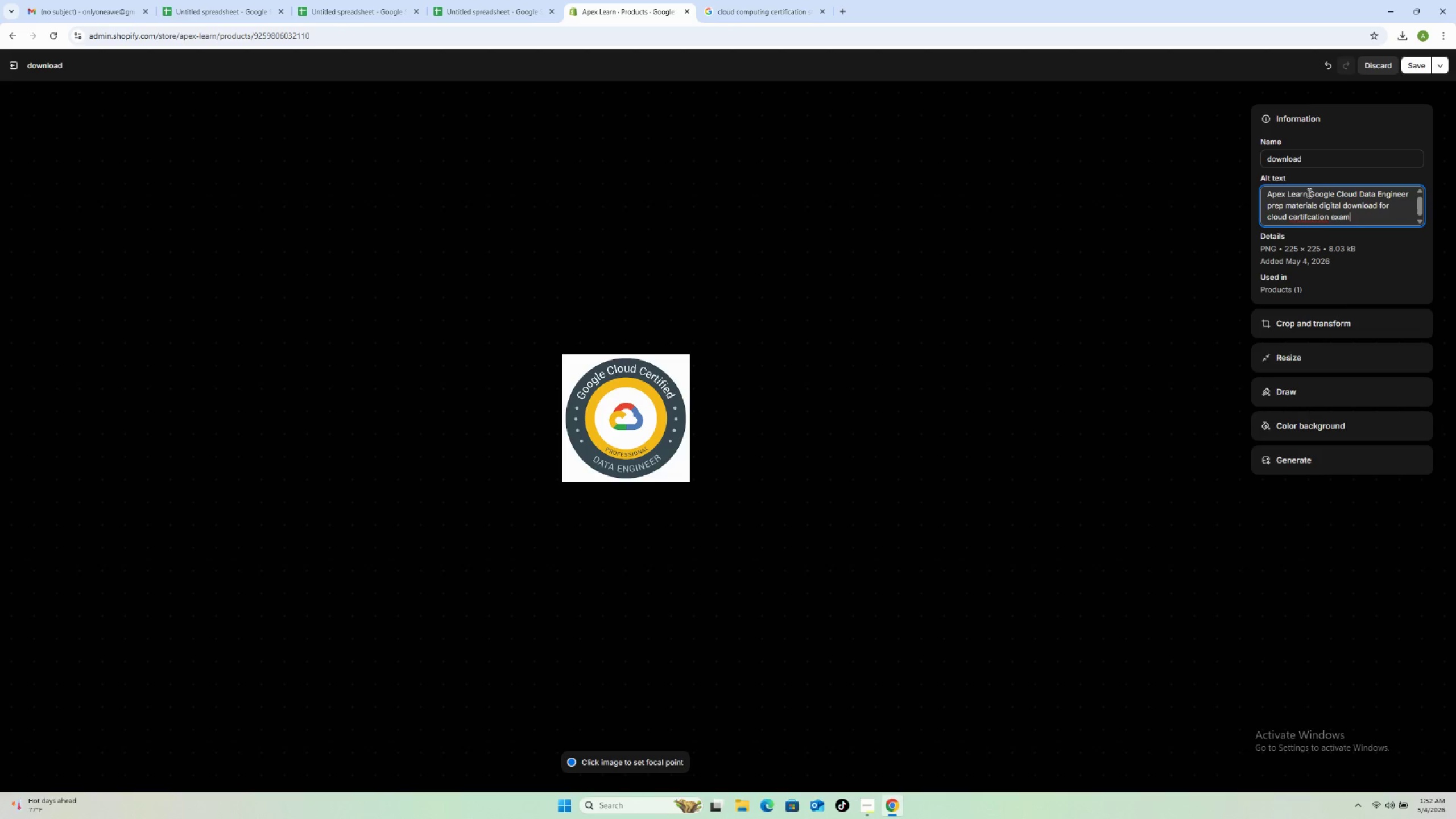 
left_click([1316, 215])
 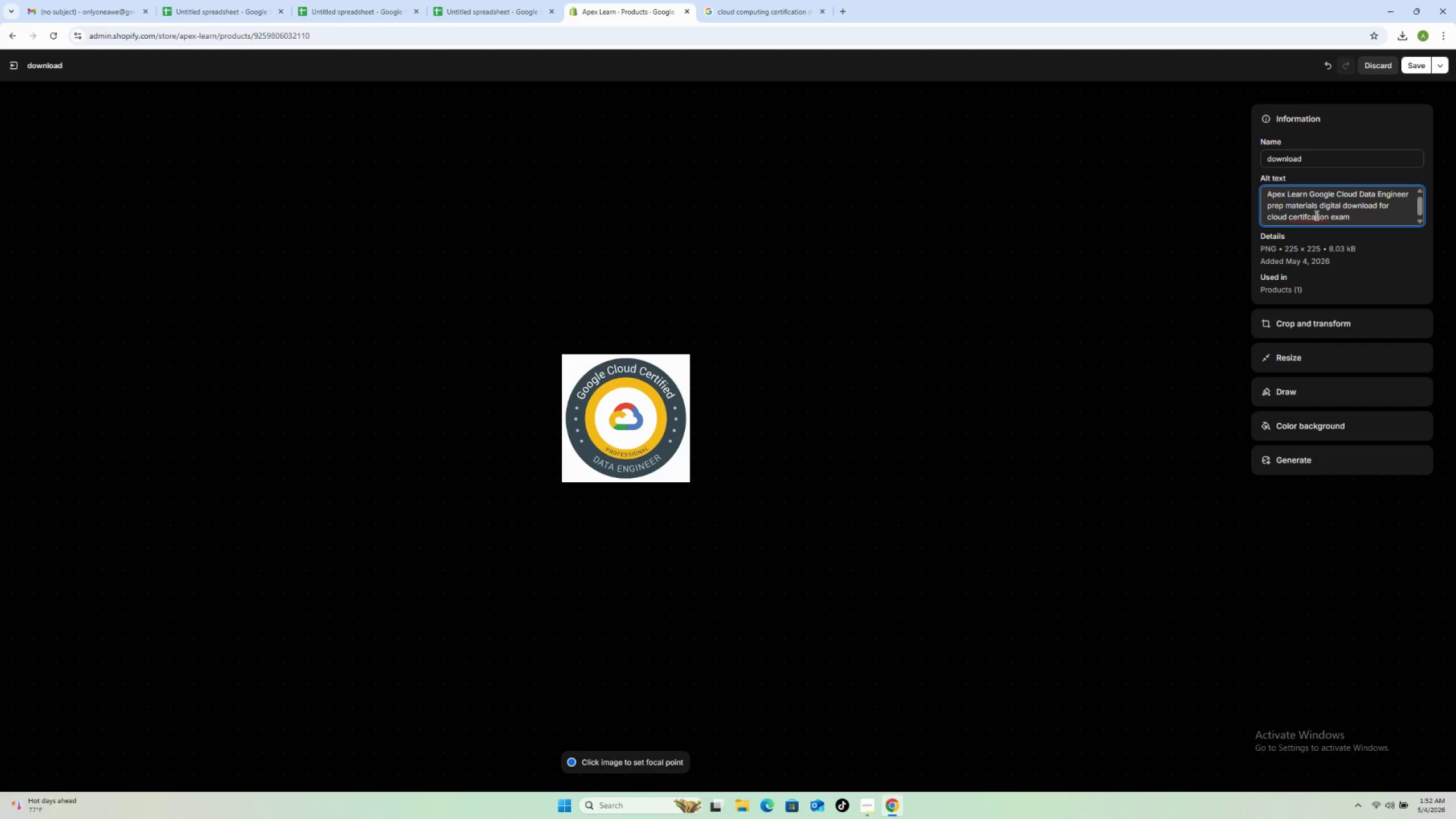 
right_click([1316, 215])
 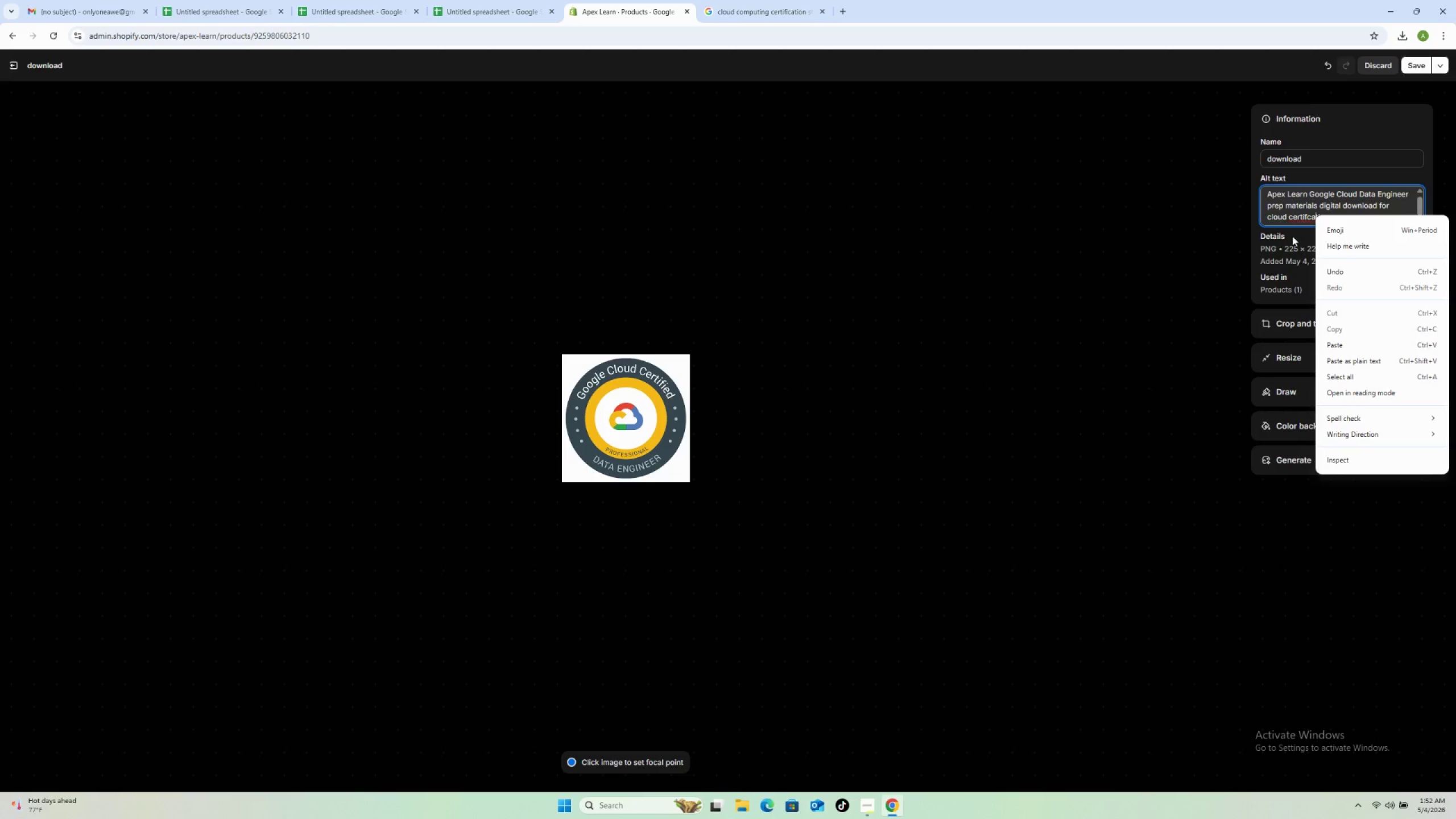 
left_click([1301, 221])
 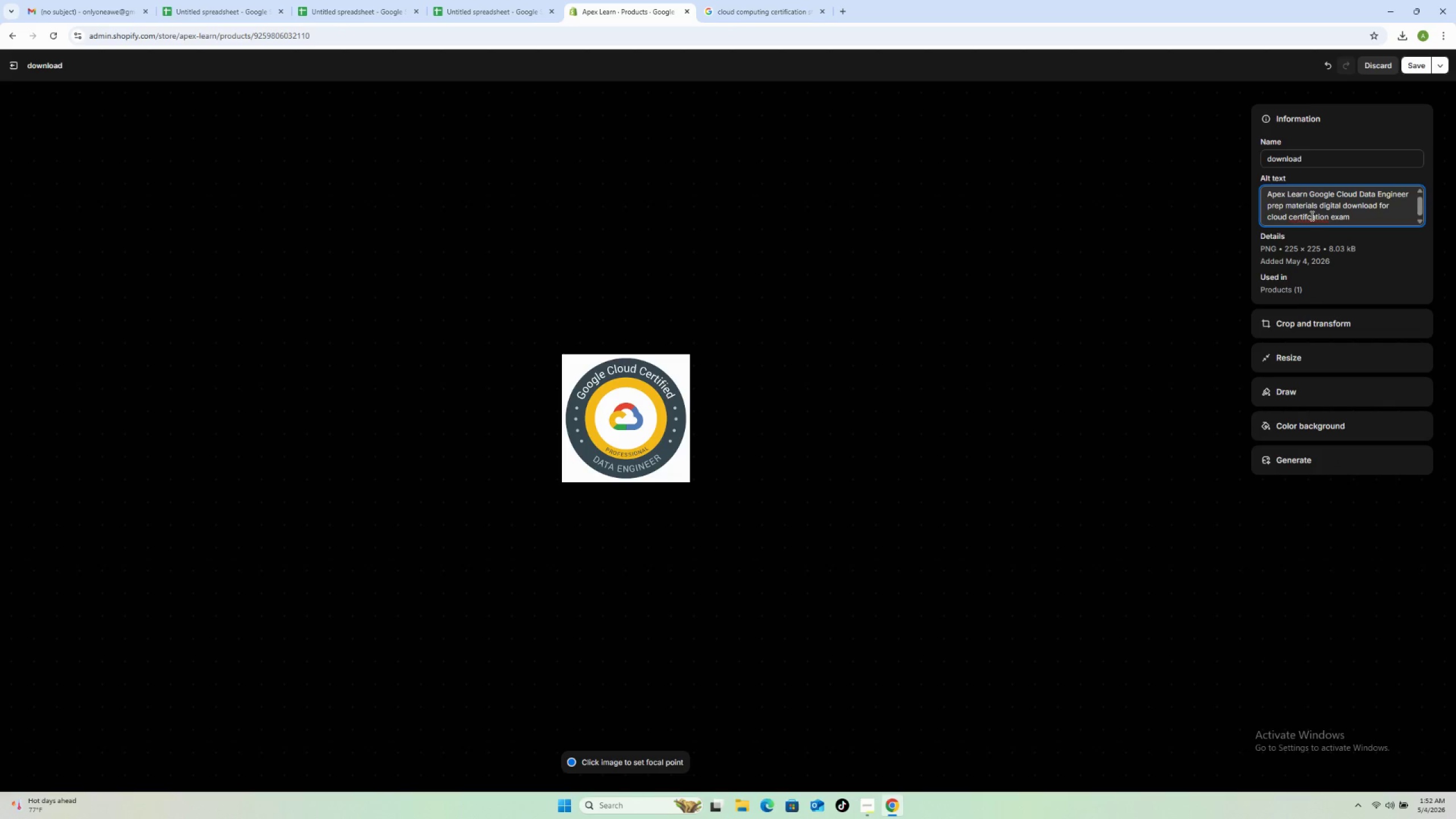 
left_click([1309, 214])
 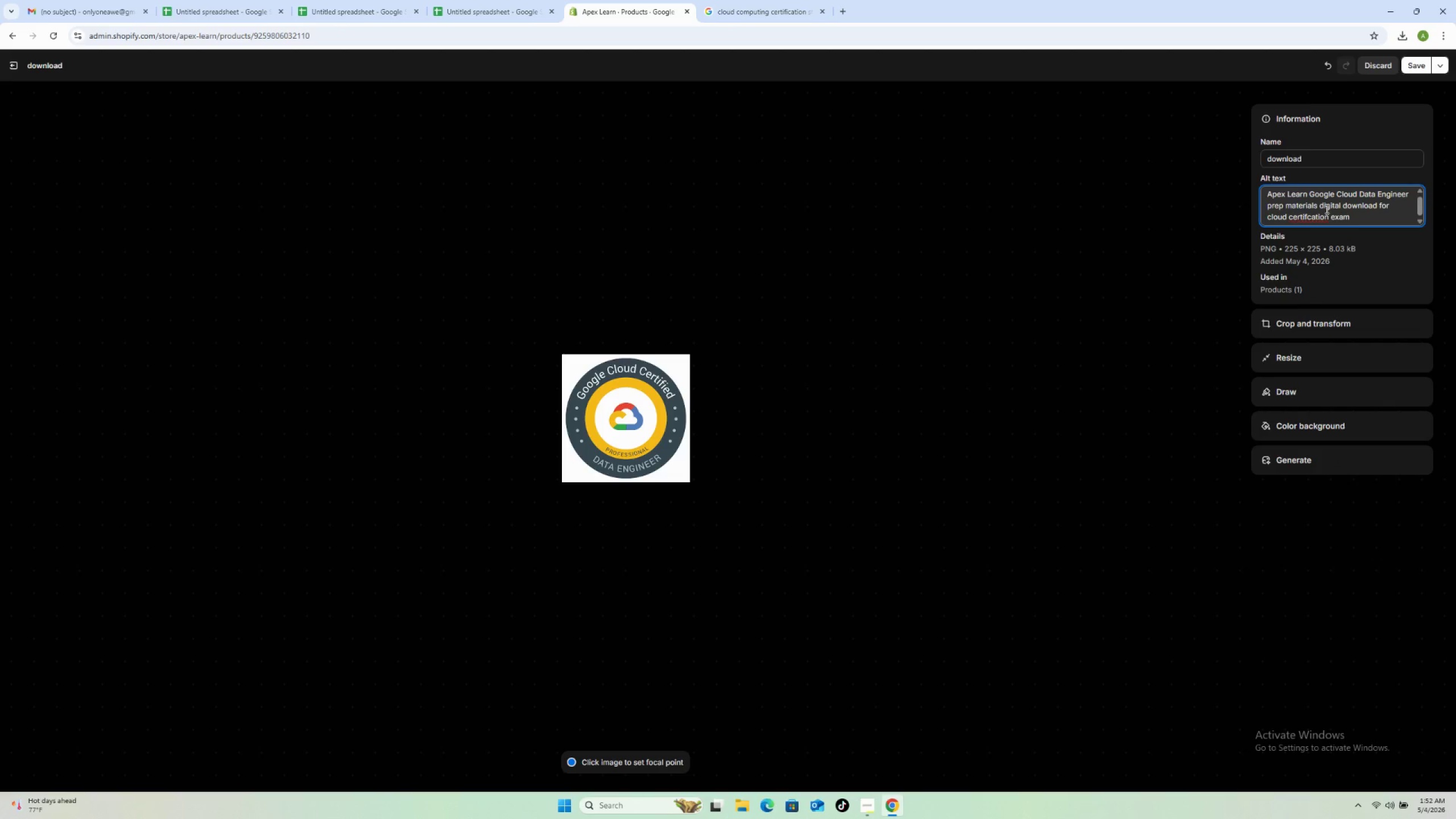 
key(I)
 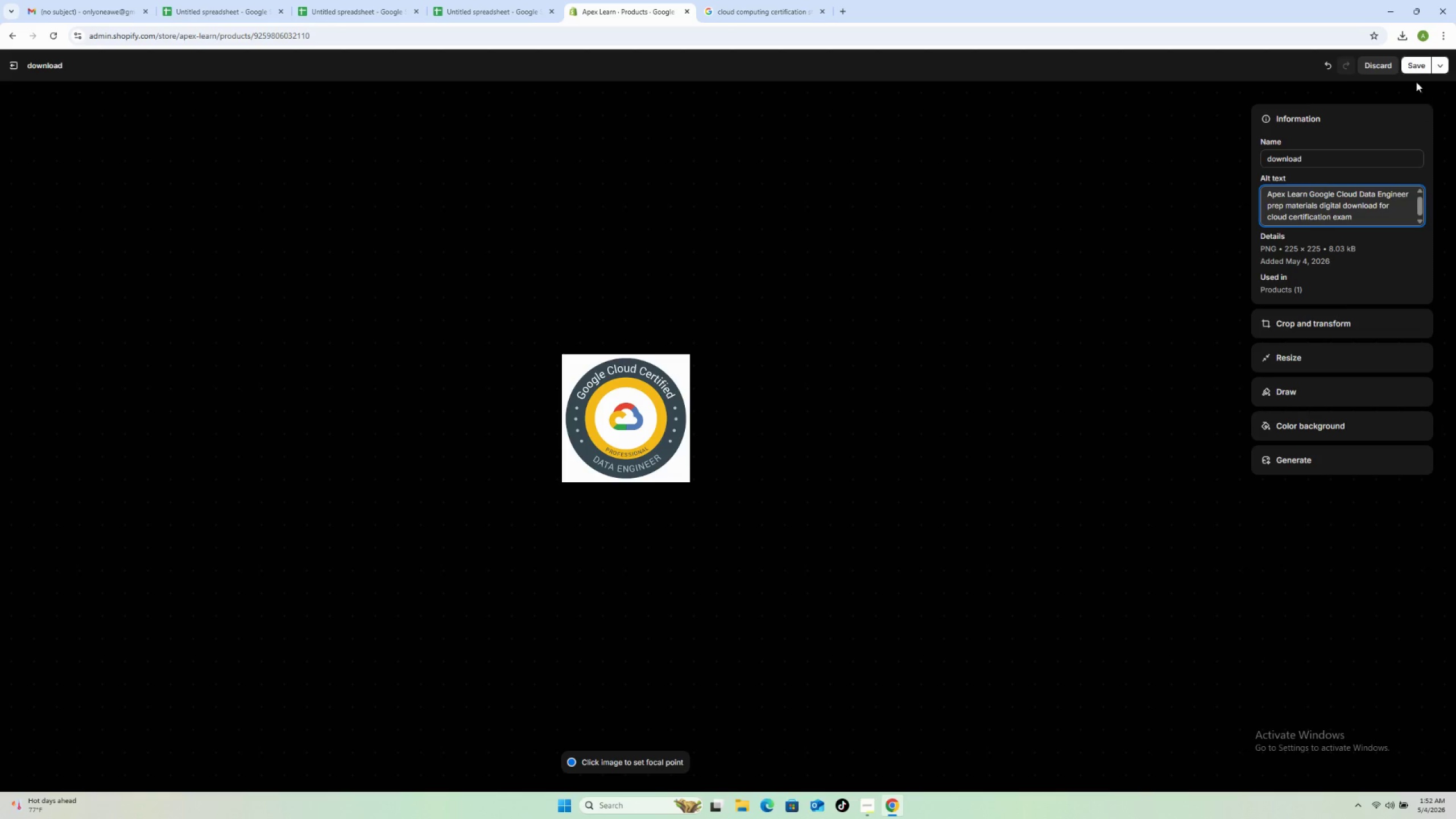 
left_click([1418, 62])
 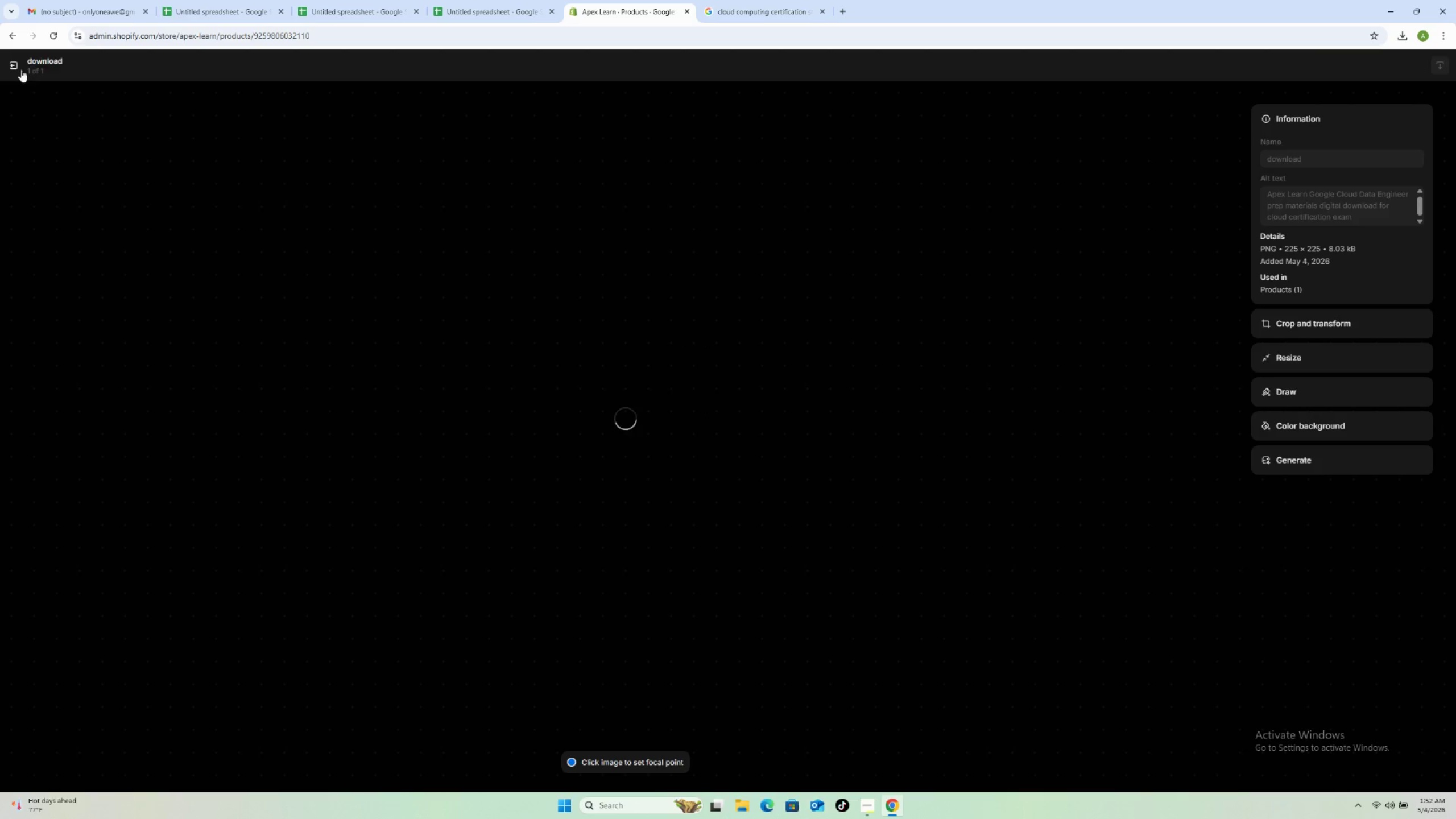 
left_click([14, 68])
 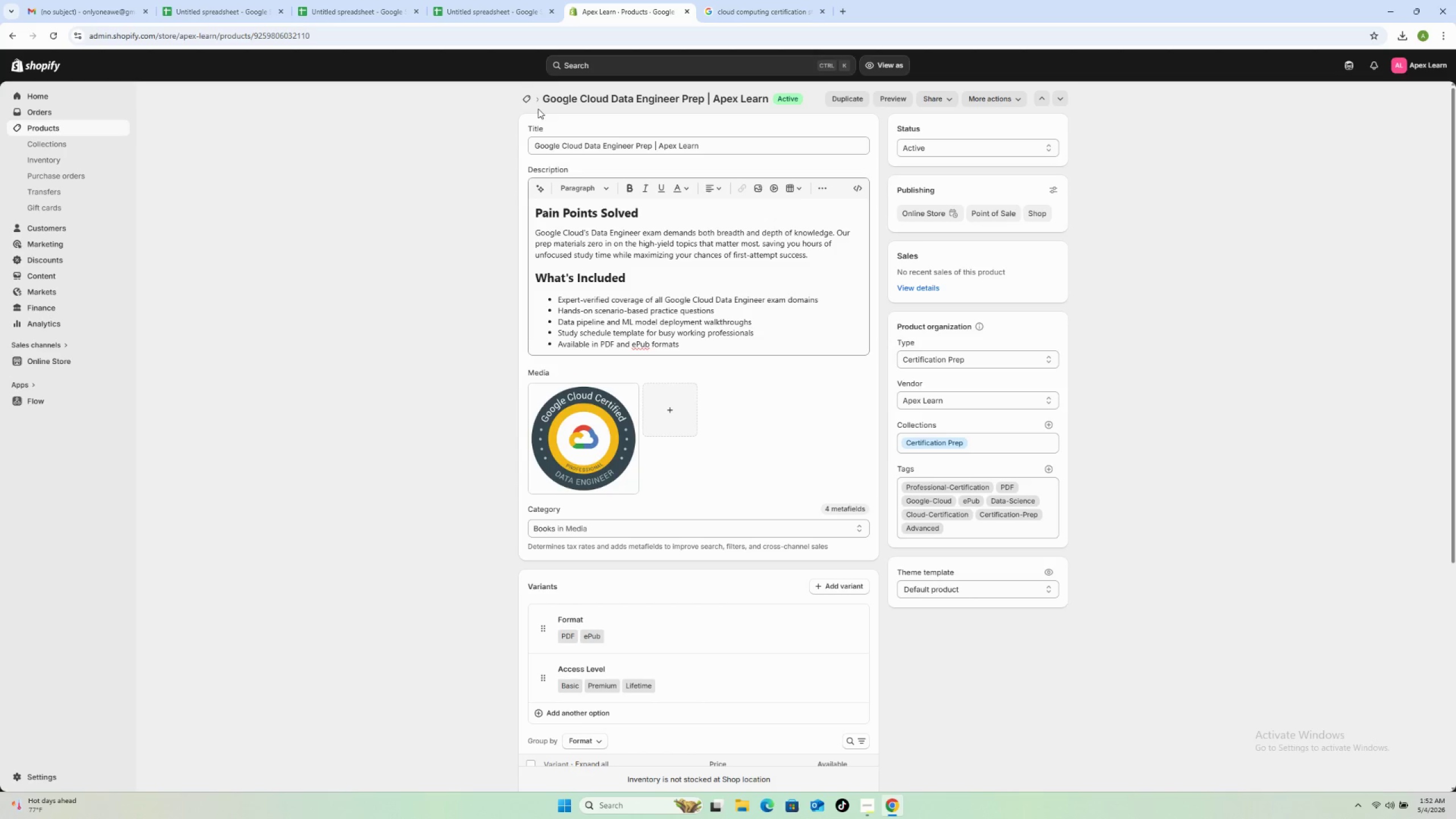 
left_click([522, 100])
 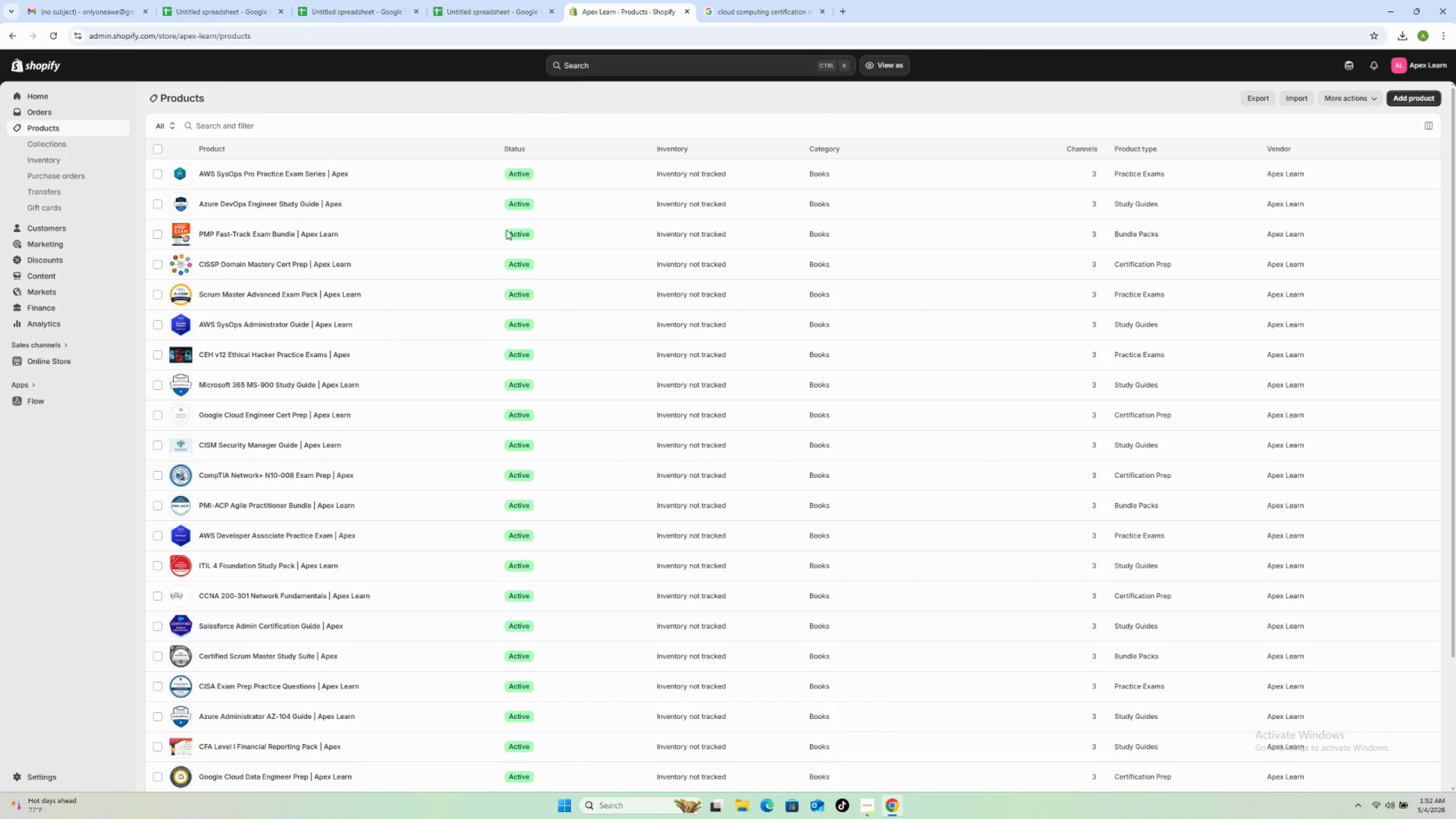 
scroll: coordinate [340, 672], scroll_direction: down, amount: 3.0
 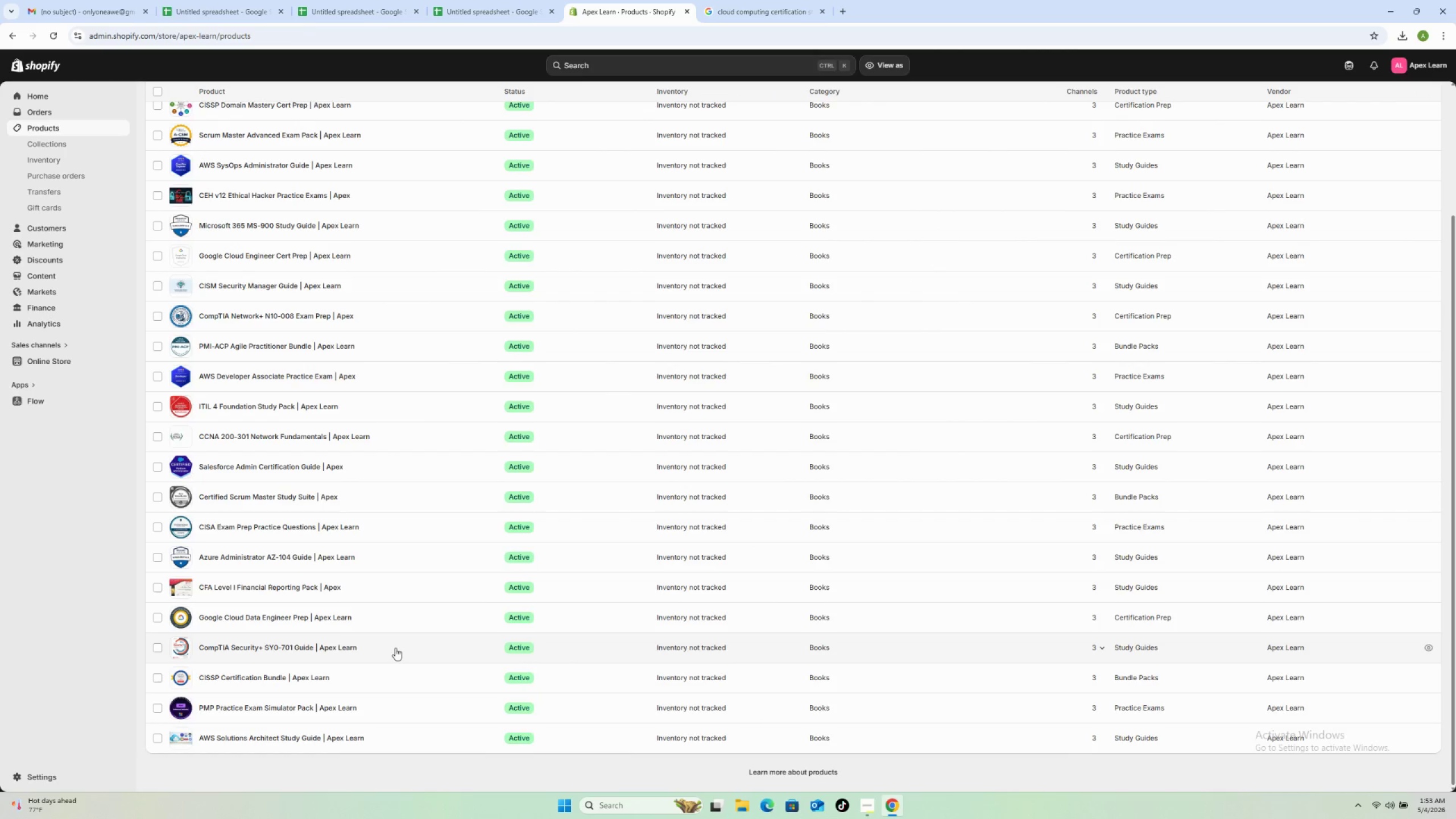 
left_click([395, 648])
 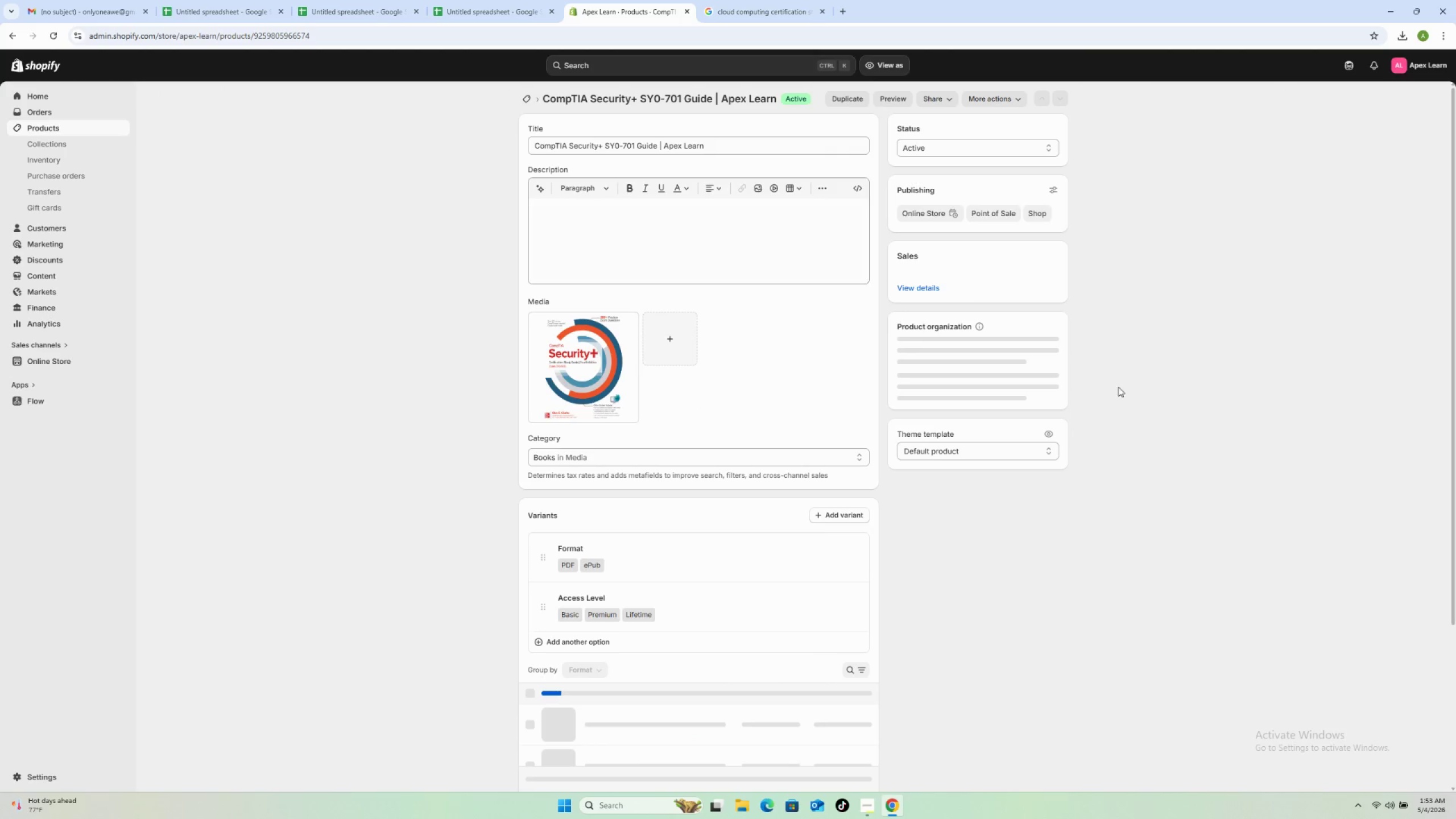 
left_click([599, 369])
 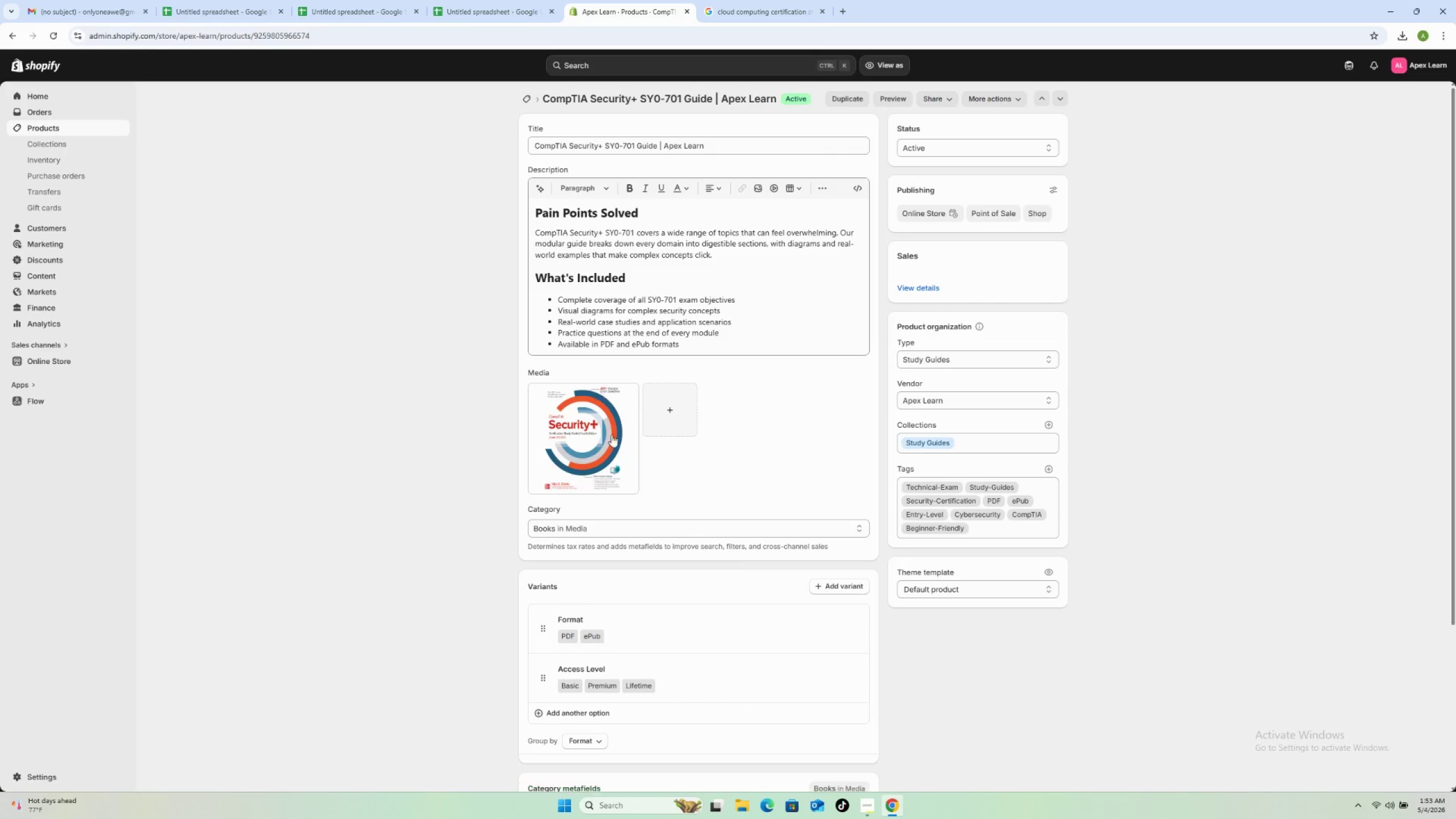 
left_click([615, 448])
 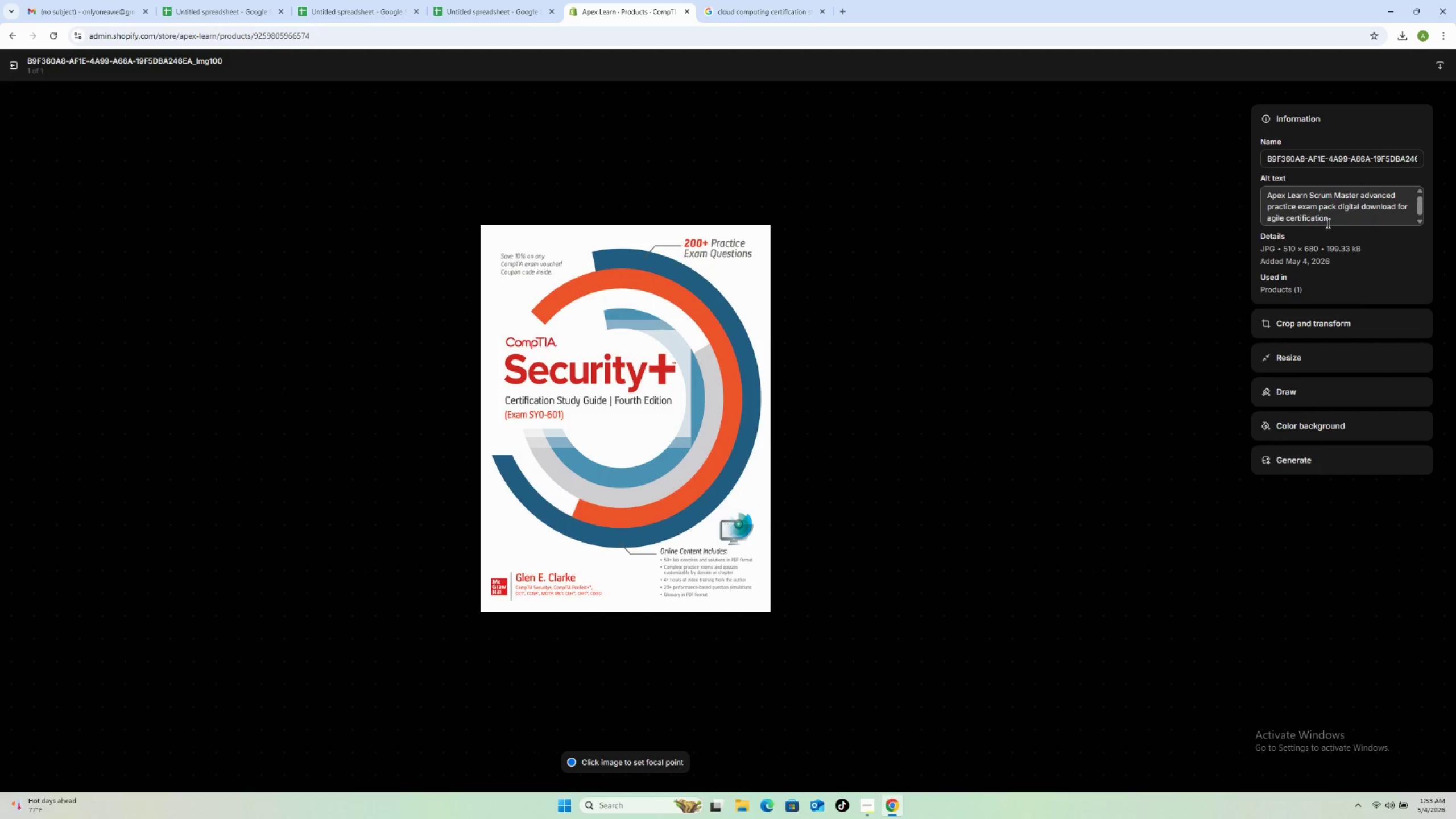 
wait(9.55)
 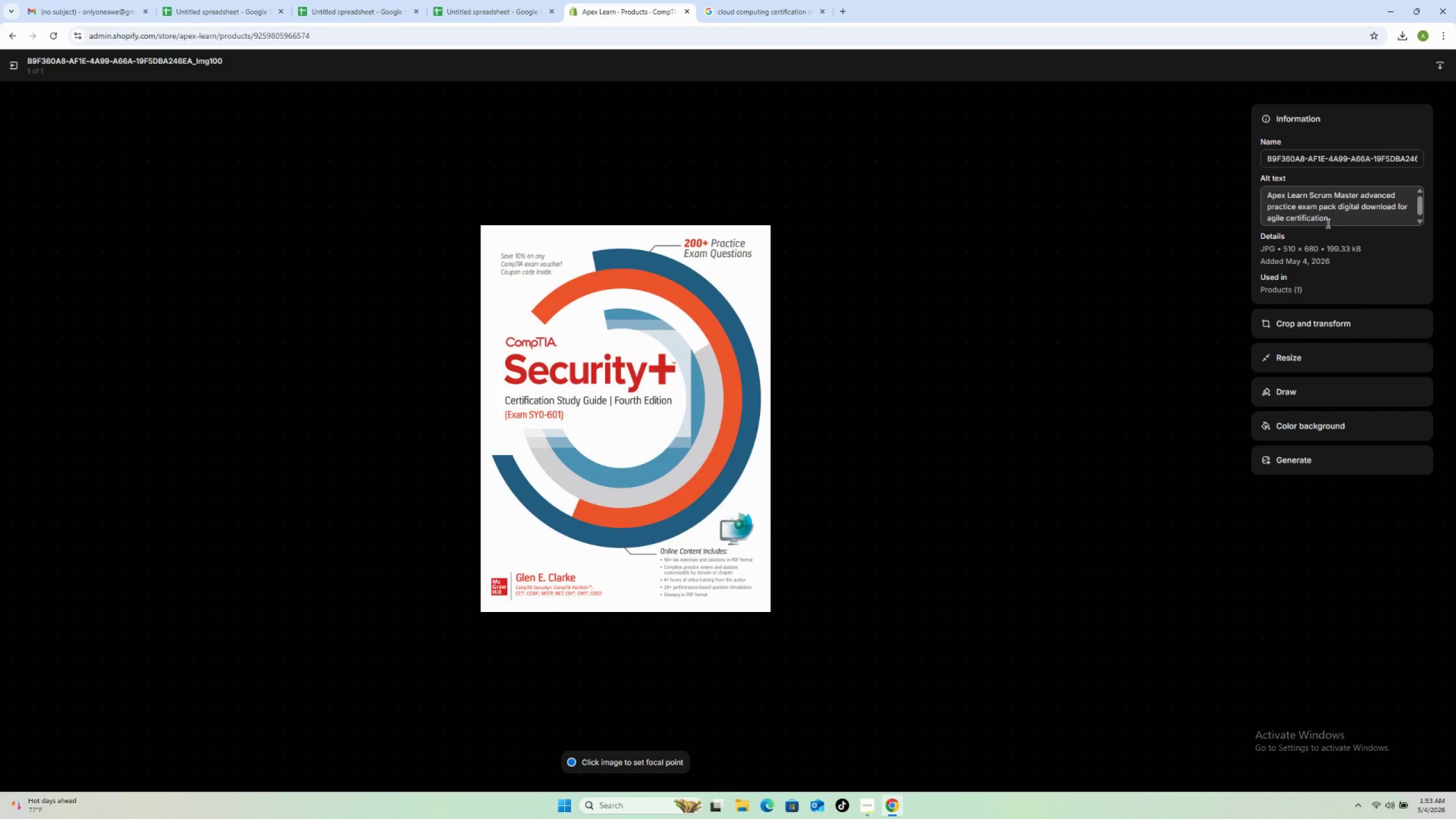 
double_click([1327, 223])
 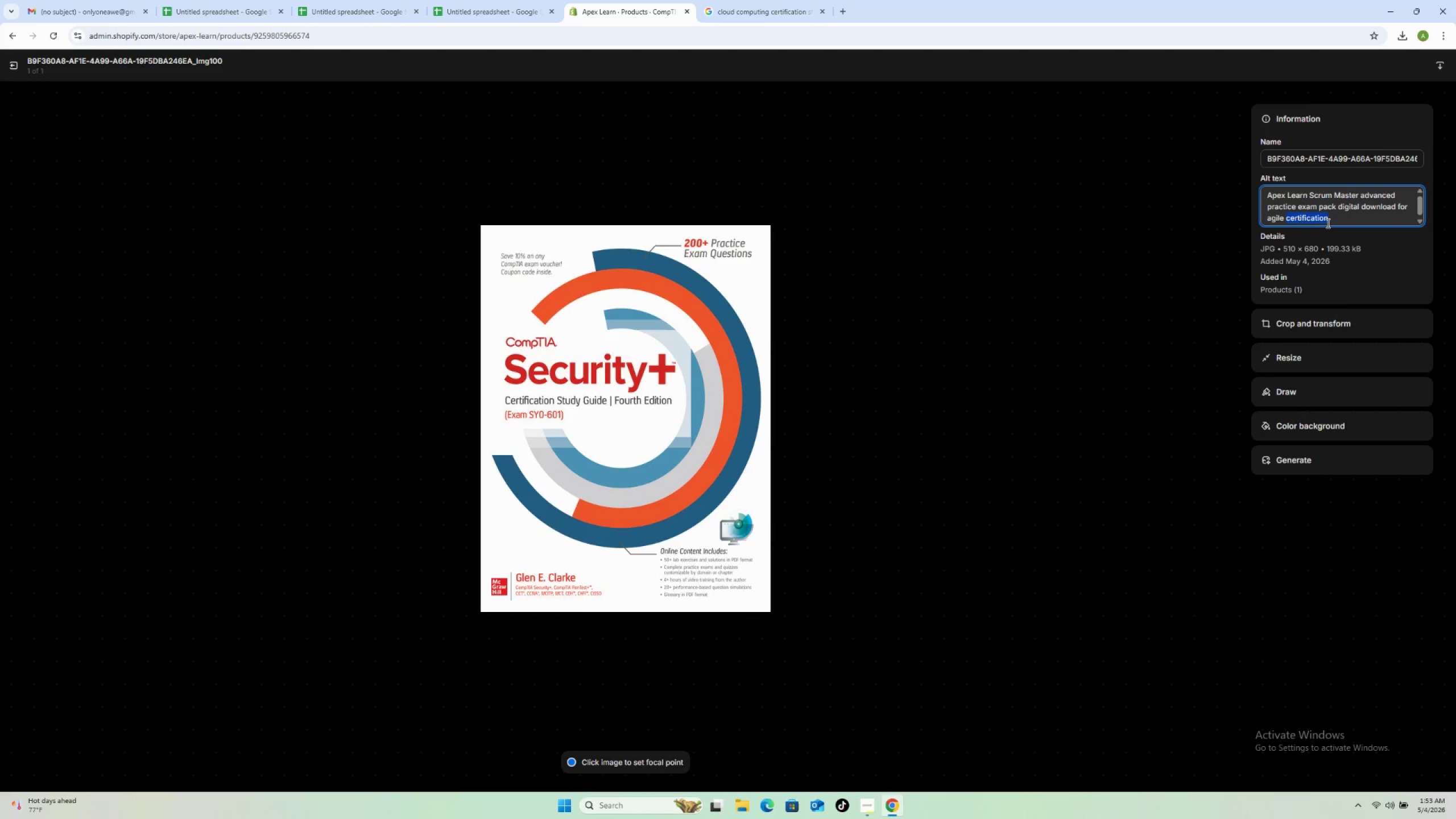 
triple_click([1327, 223])
 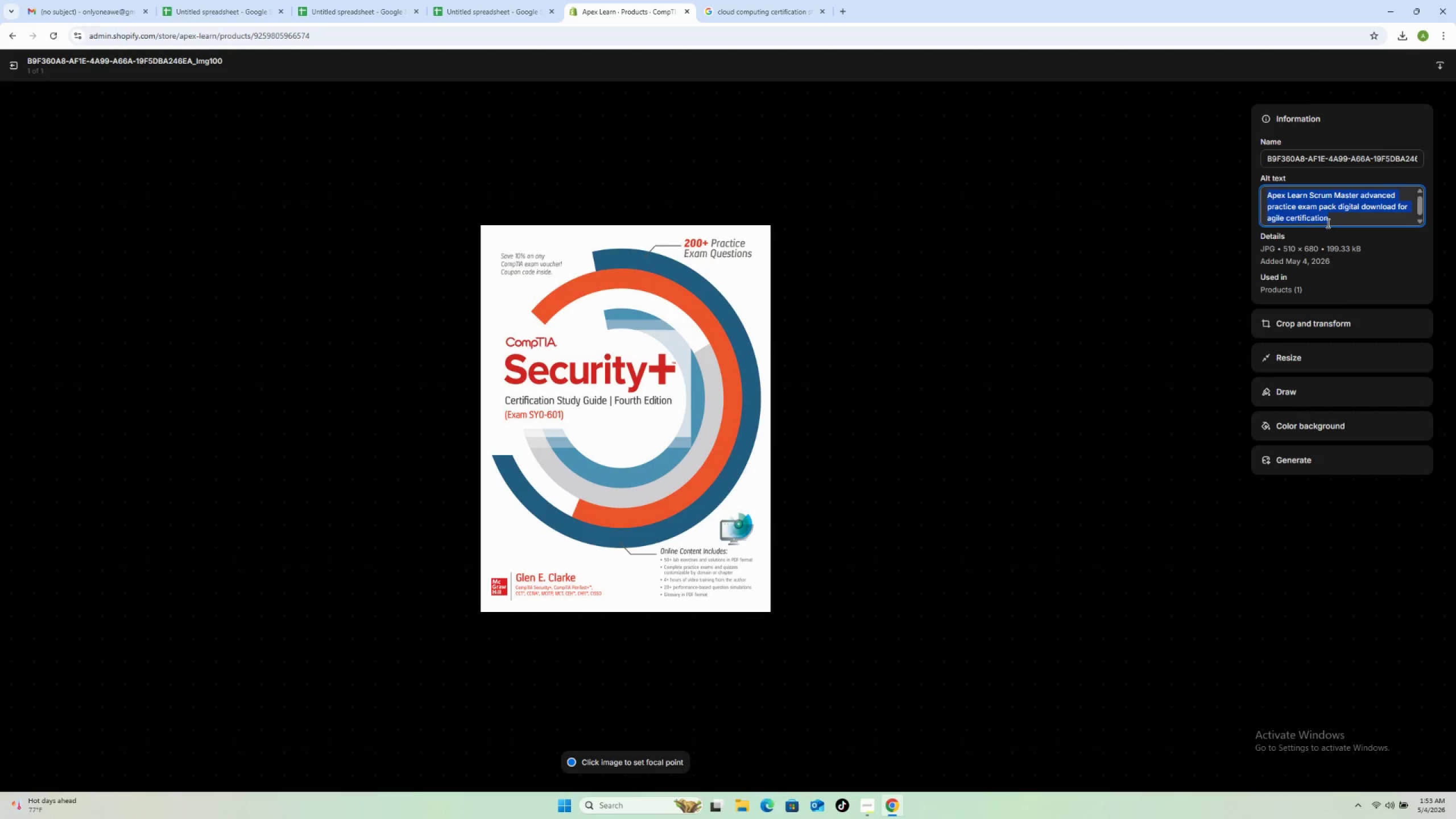 
triple_click([1327, 223])
 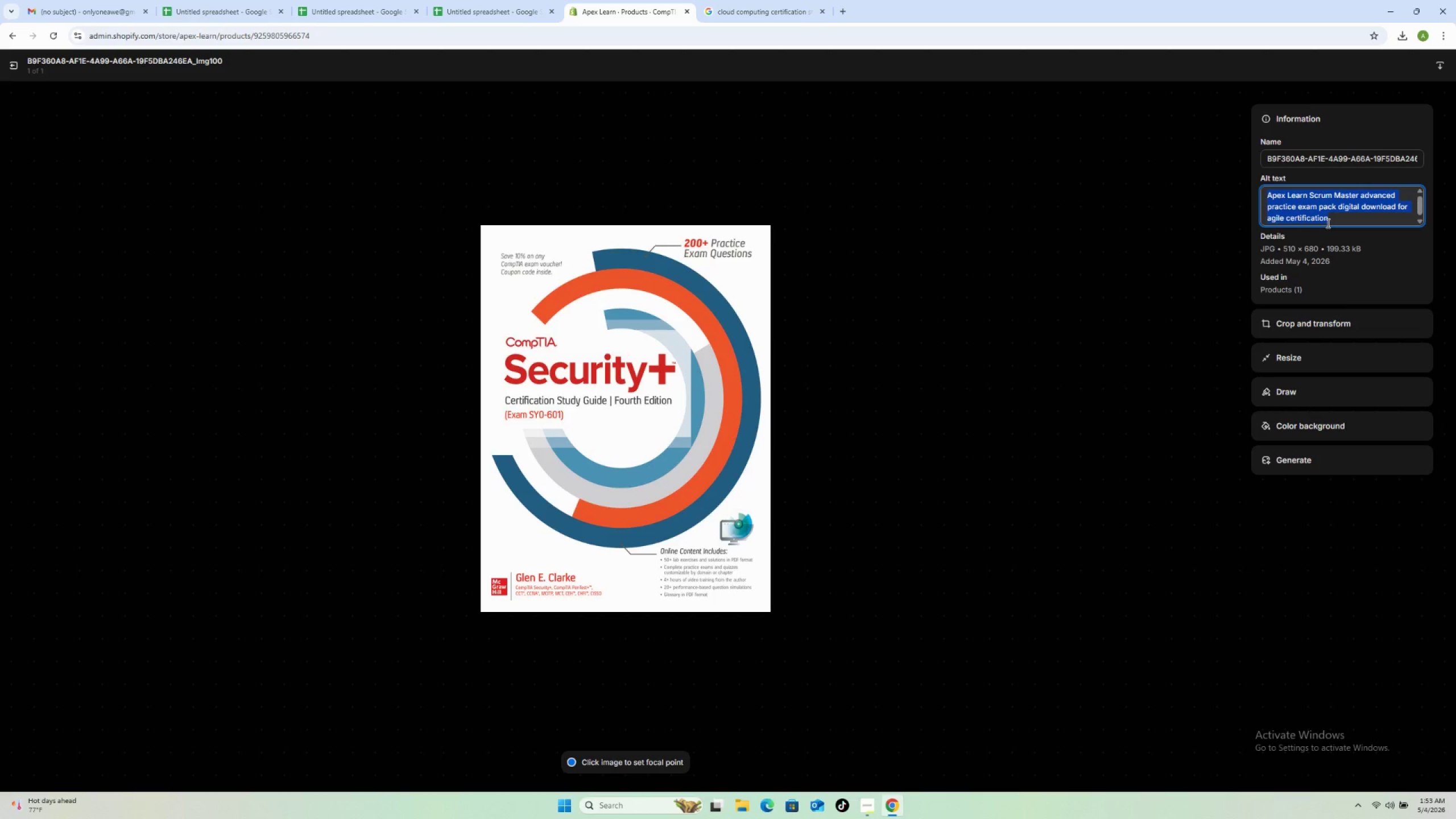 
type(Apex Learn CompTIA Security+ SY0-701 study guide digital download for cybersecuritycertification)
 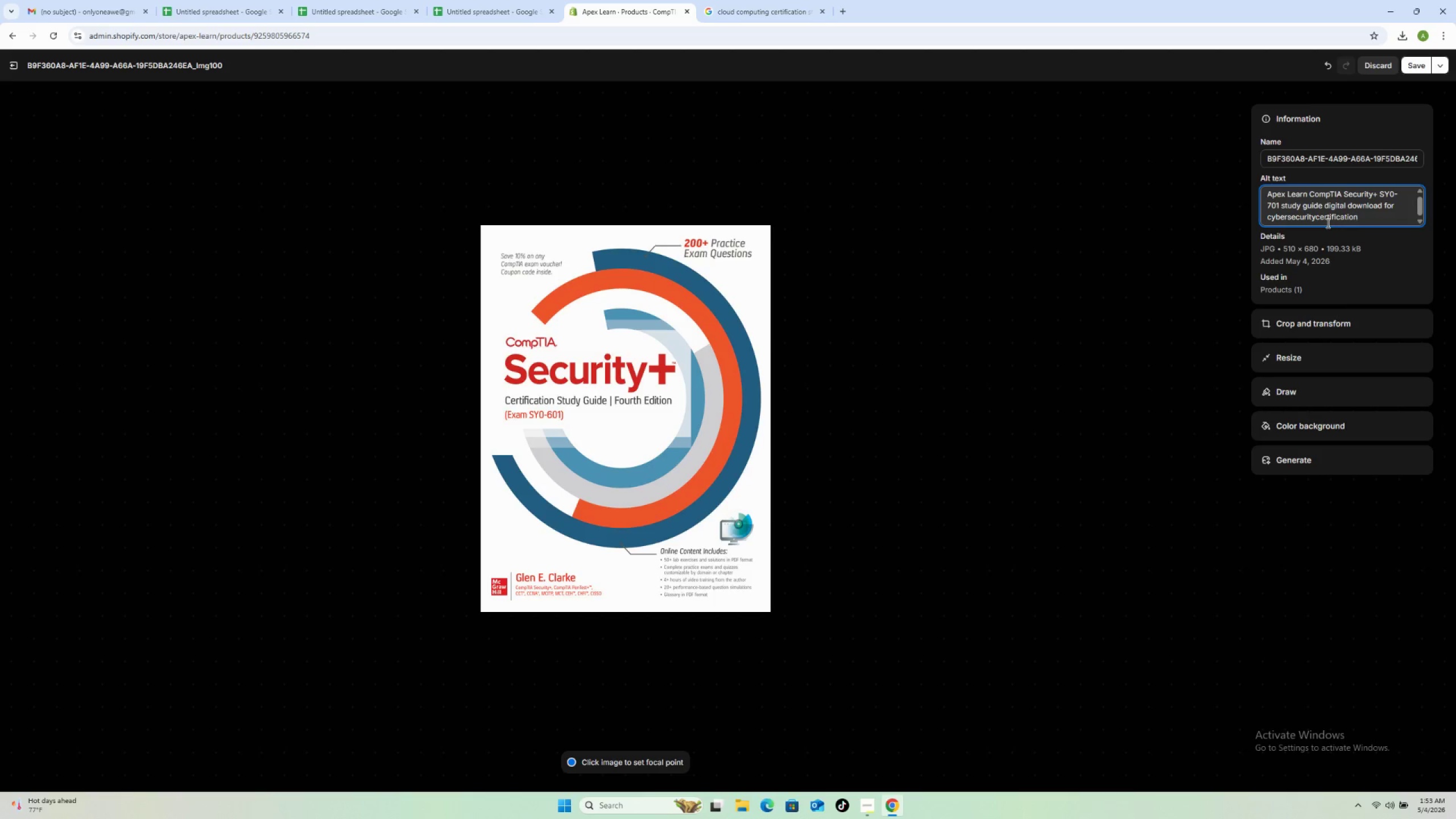 
hold_key(key=ArrowLeft, duration=0.8)
 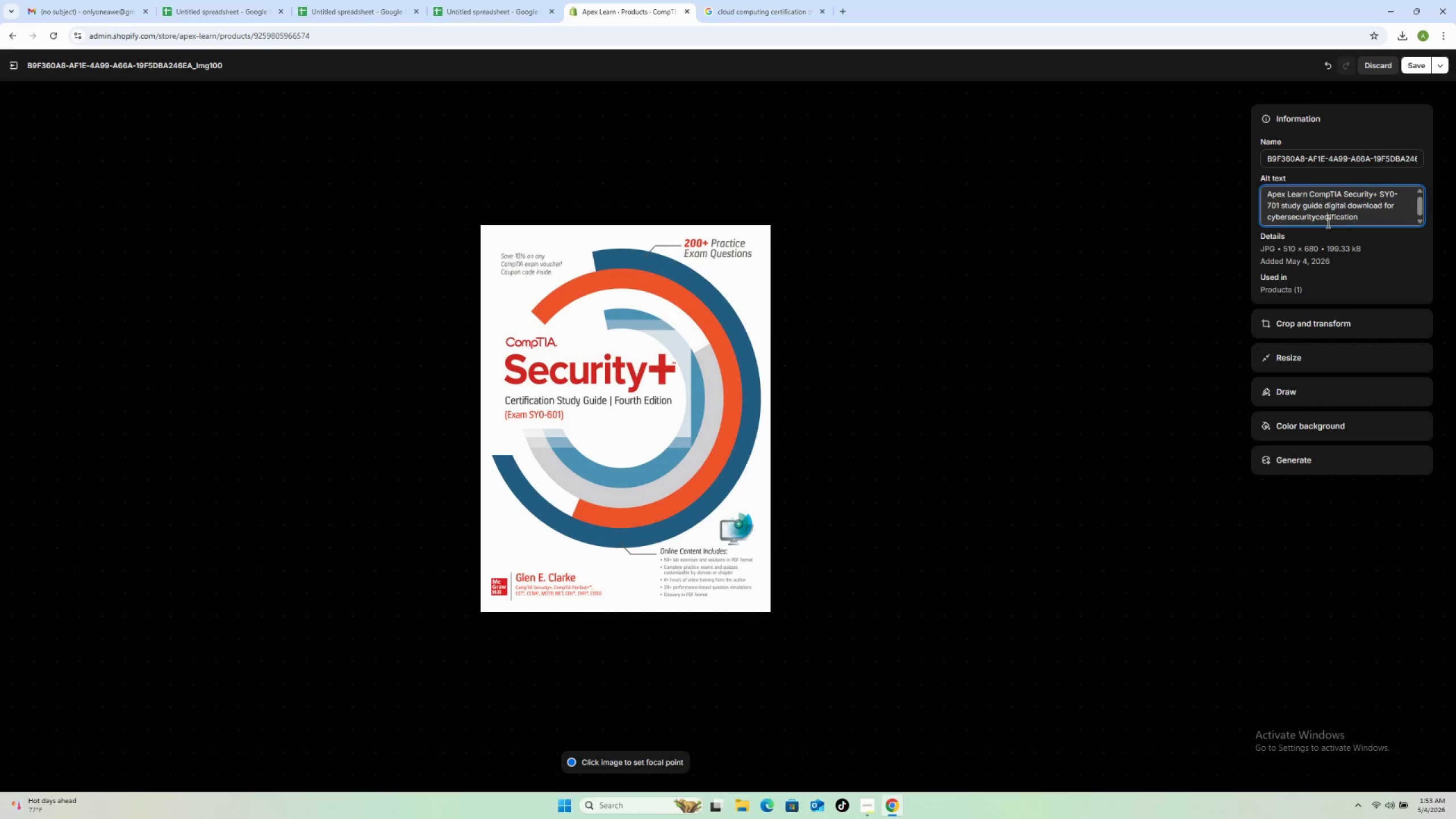 
key(ArrowLeft)
 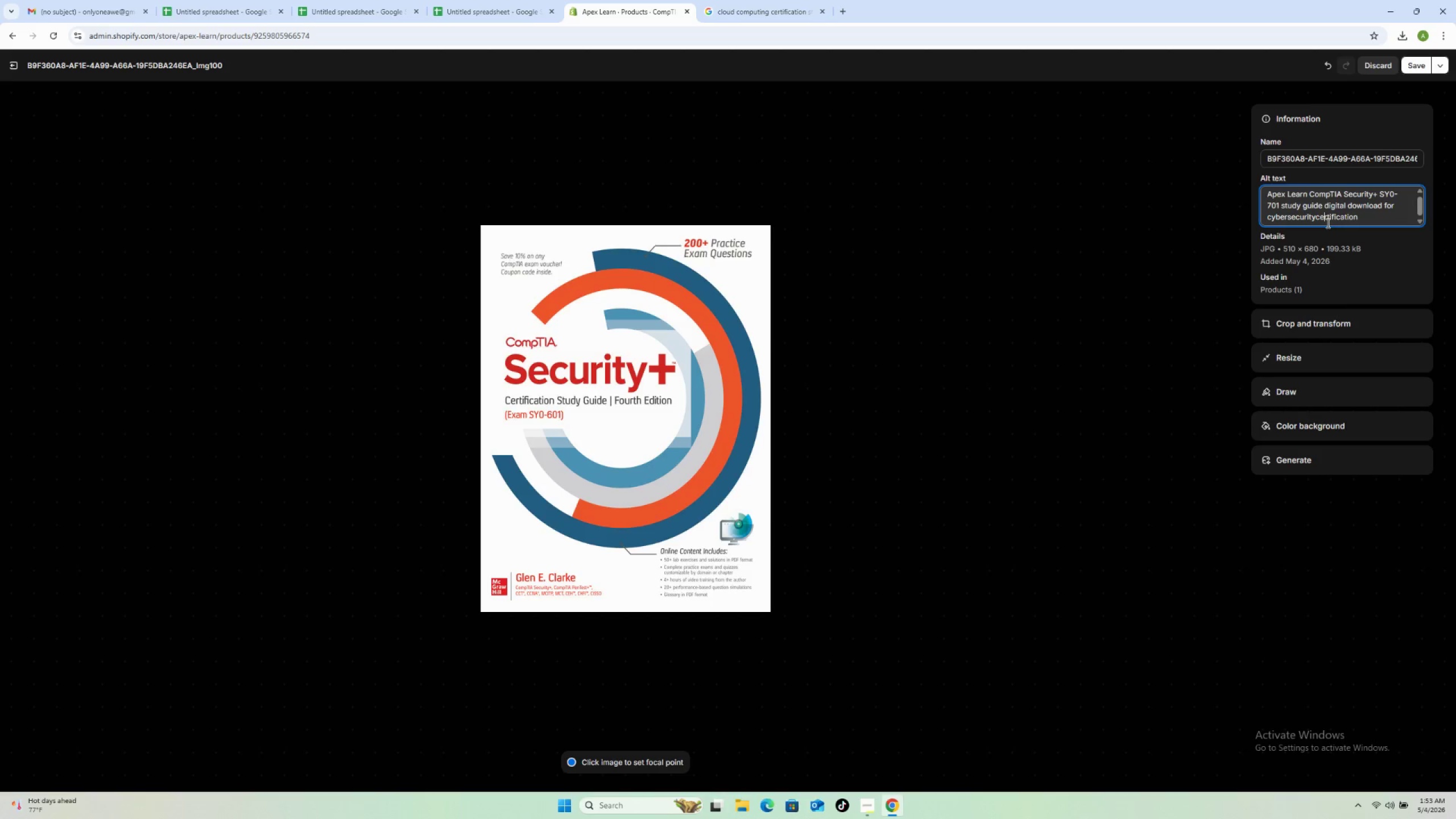 
key(ArrowLeft)
 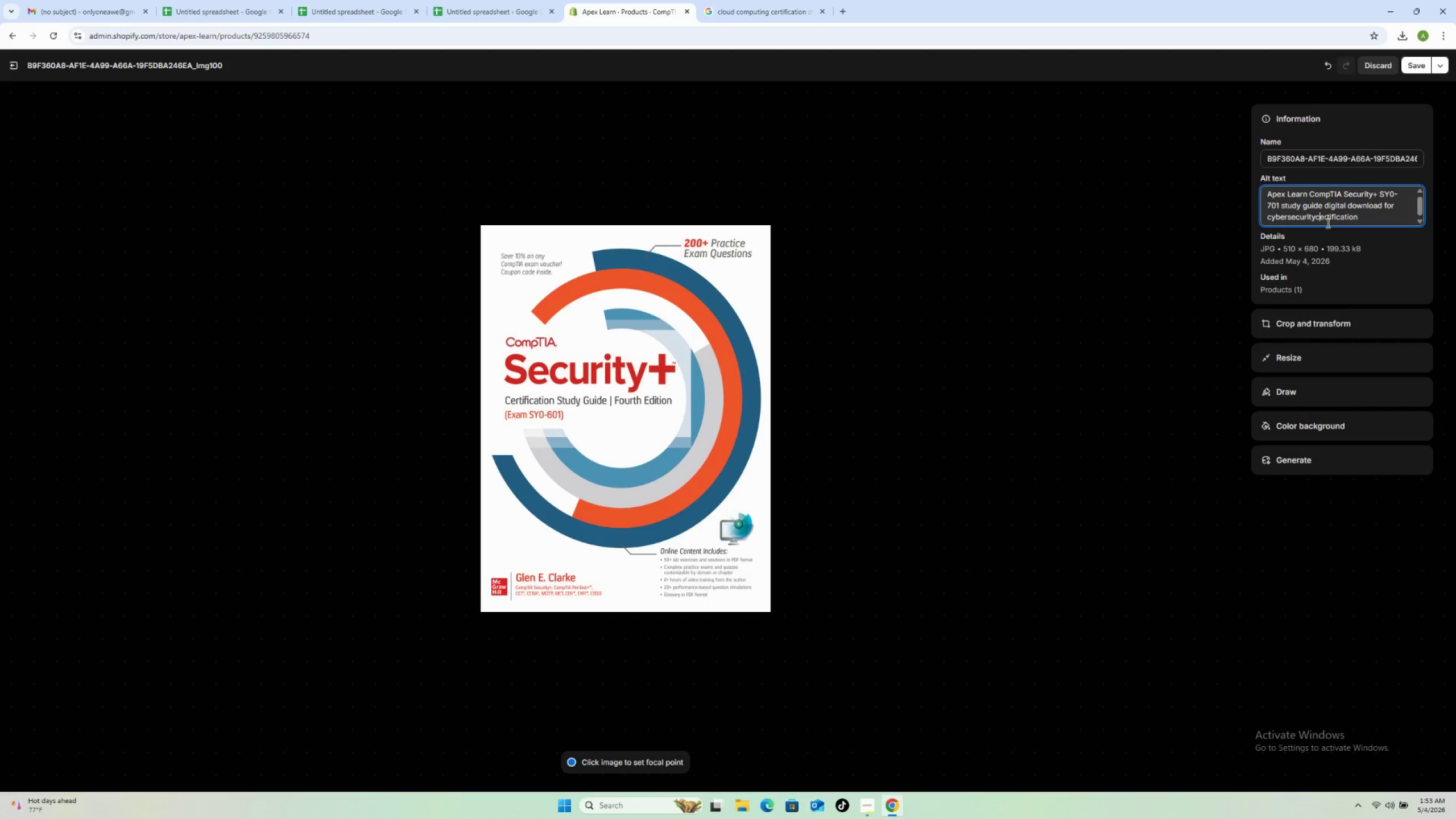 
key(ArrowLeft)
 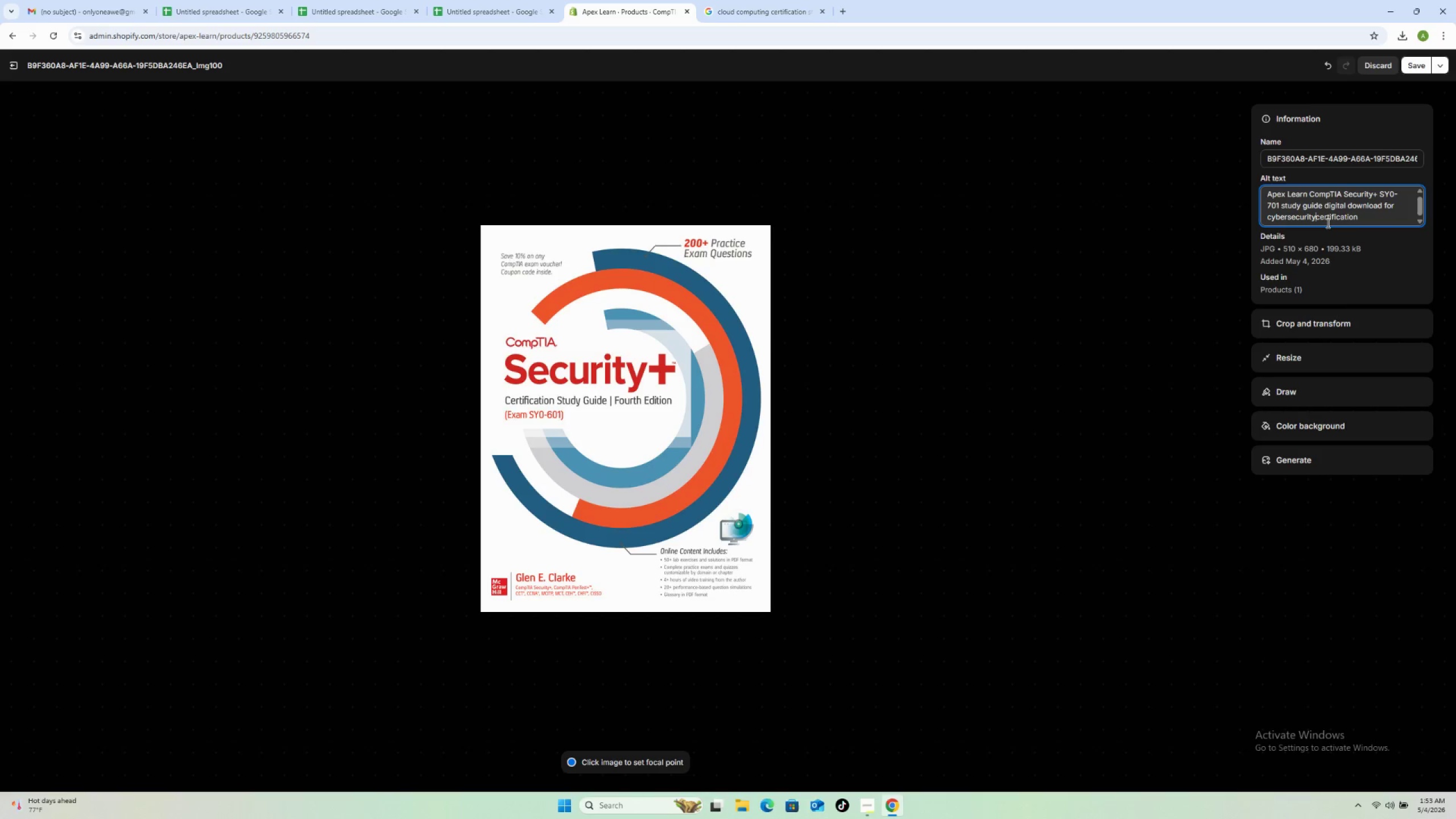 
key(Space)
 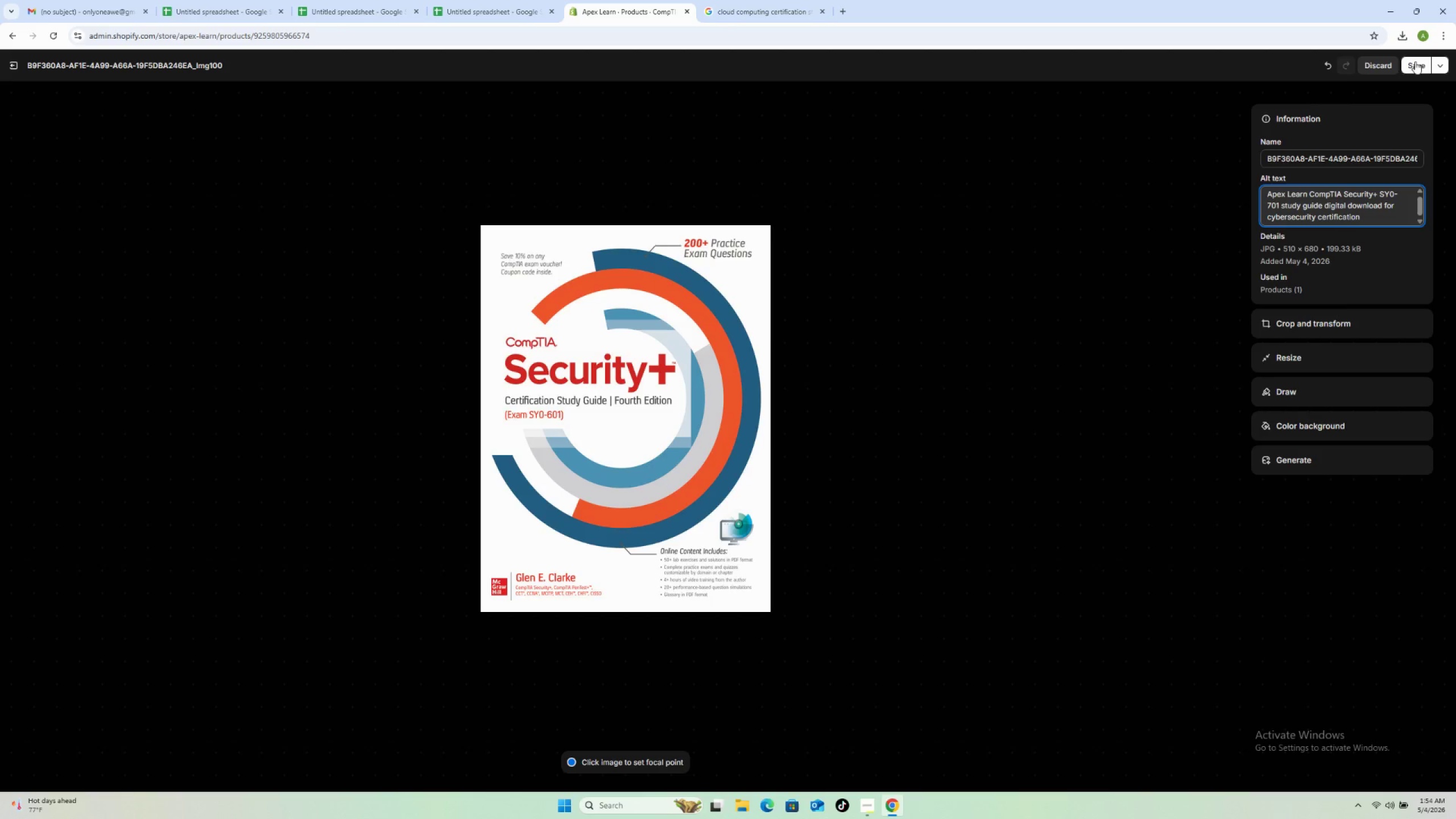 
left_click([1418, 60])
 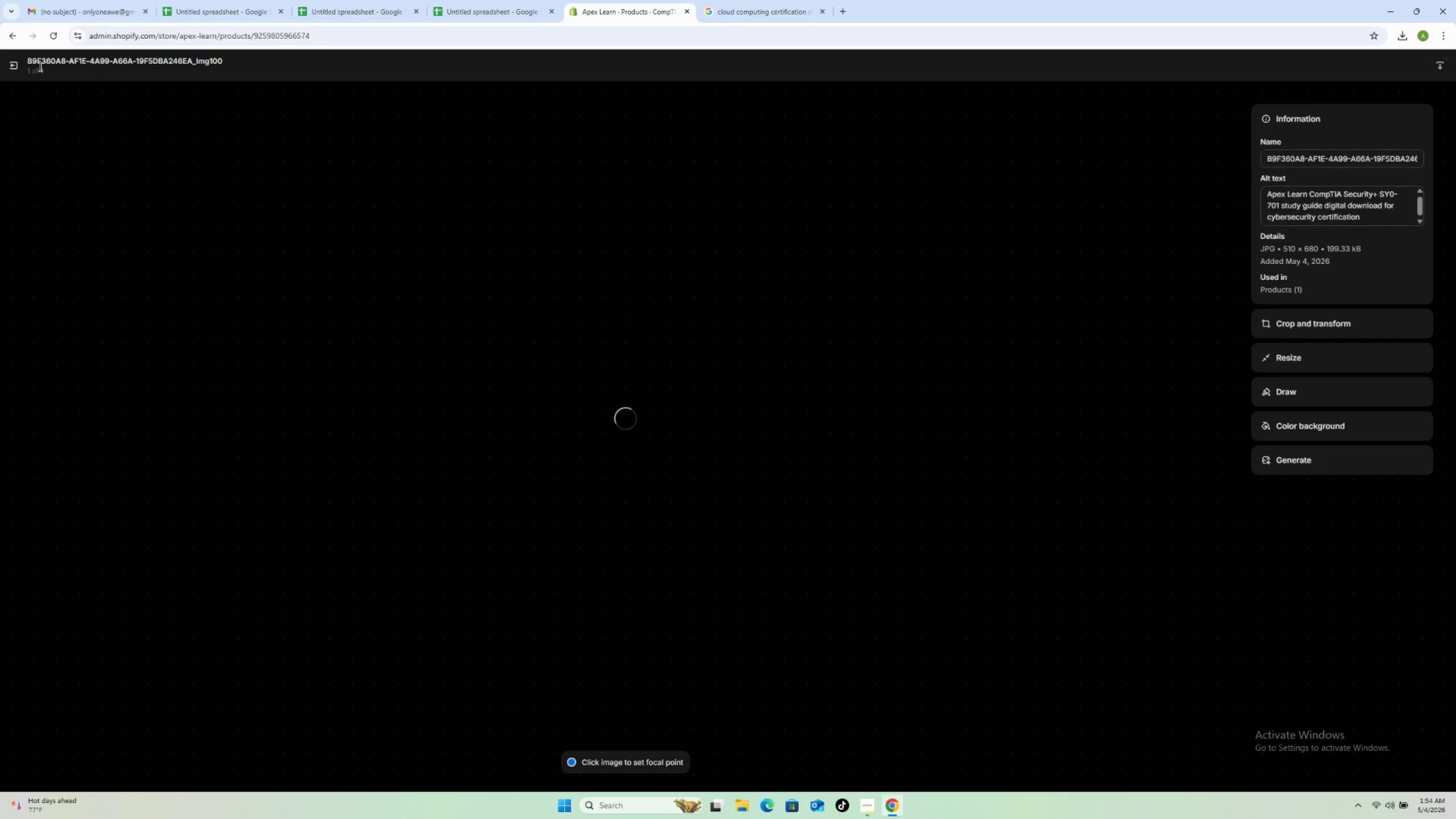 
left_click([11, 67])
 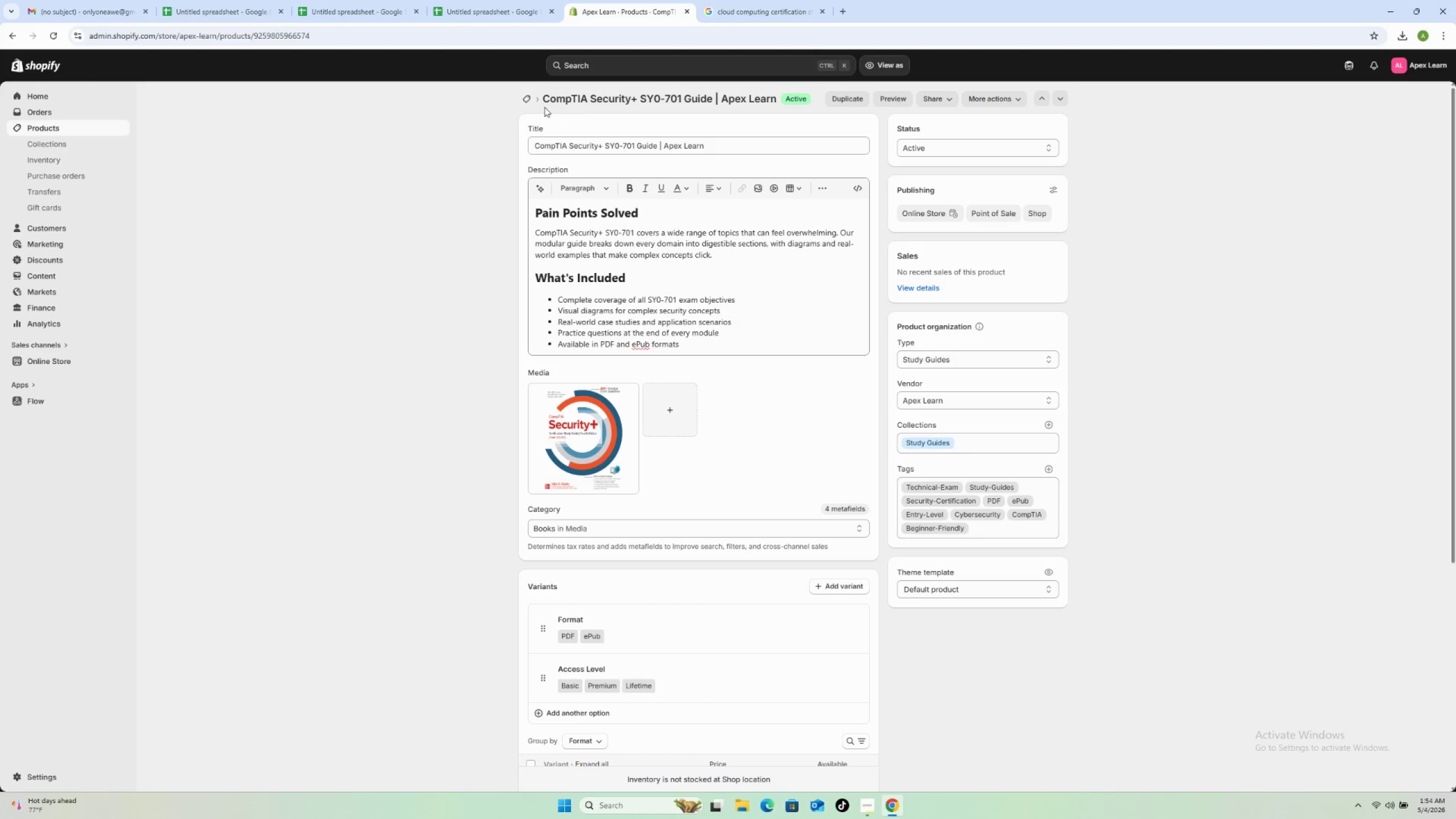 
left_click([525, 100])
 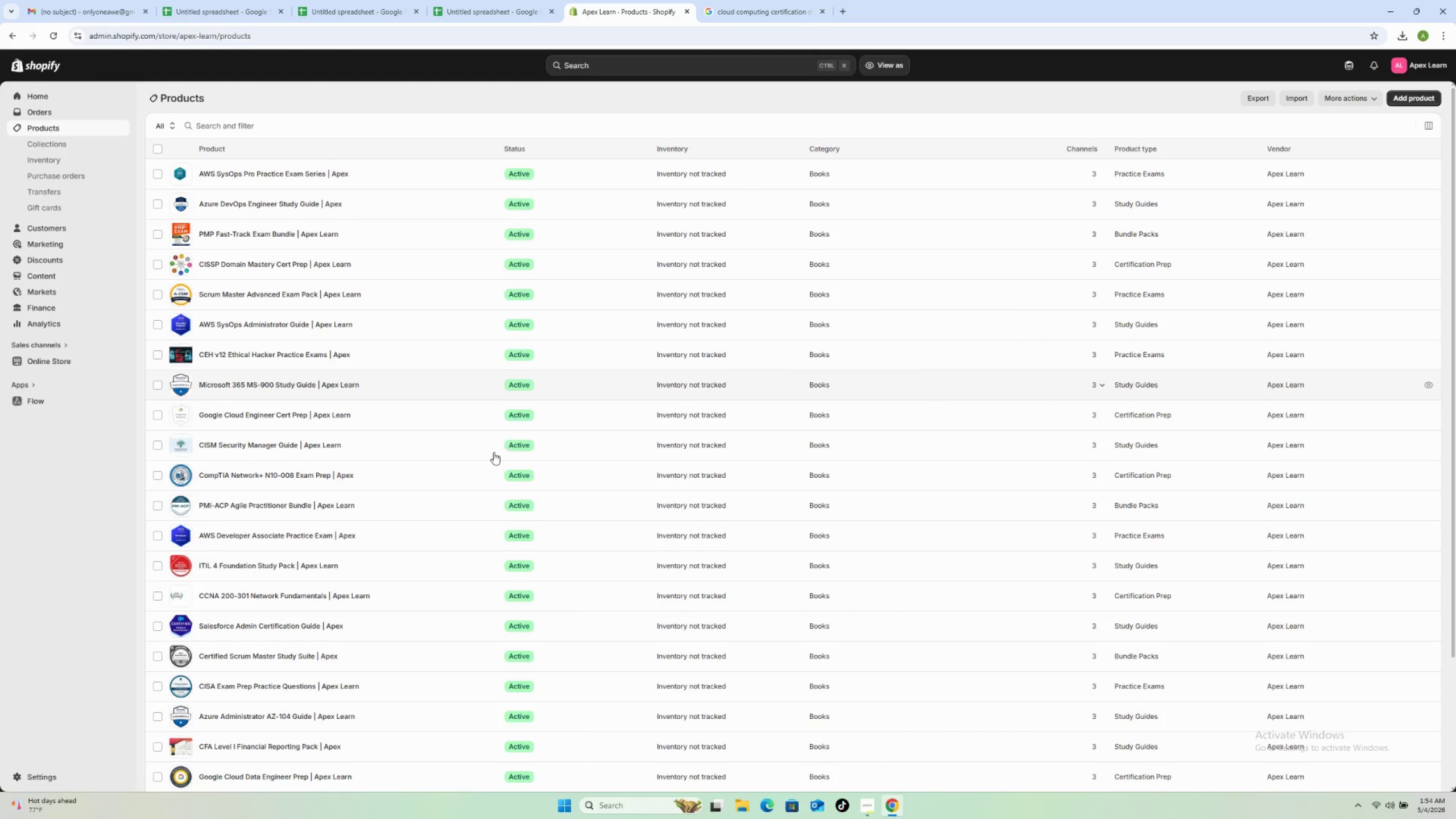 
scroll: coordinate [453, 603], scroll_direction: down, amount: 5.0
 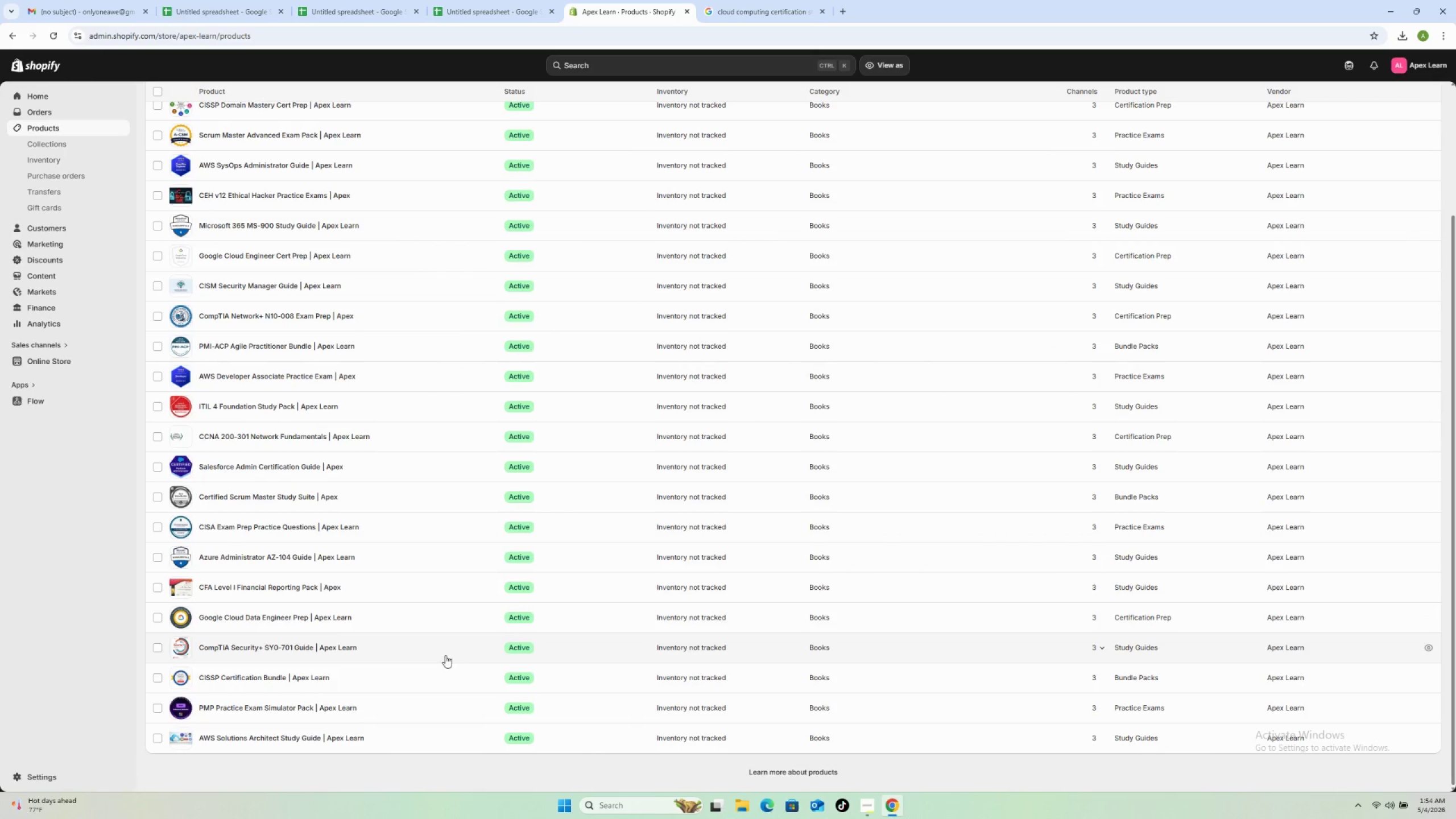 
left_click([437, 672])
 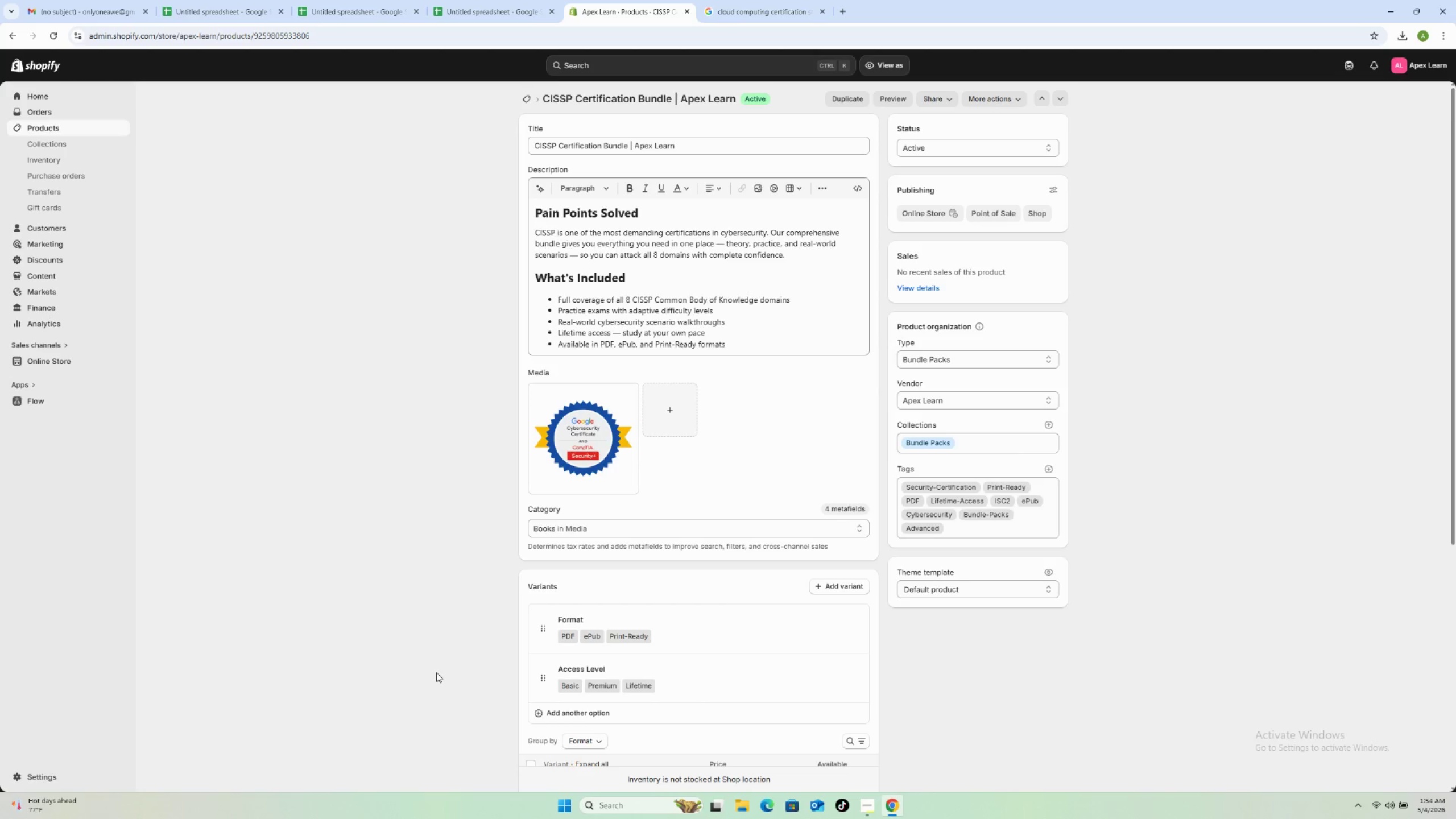 
wait(6.59)
 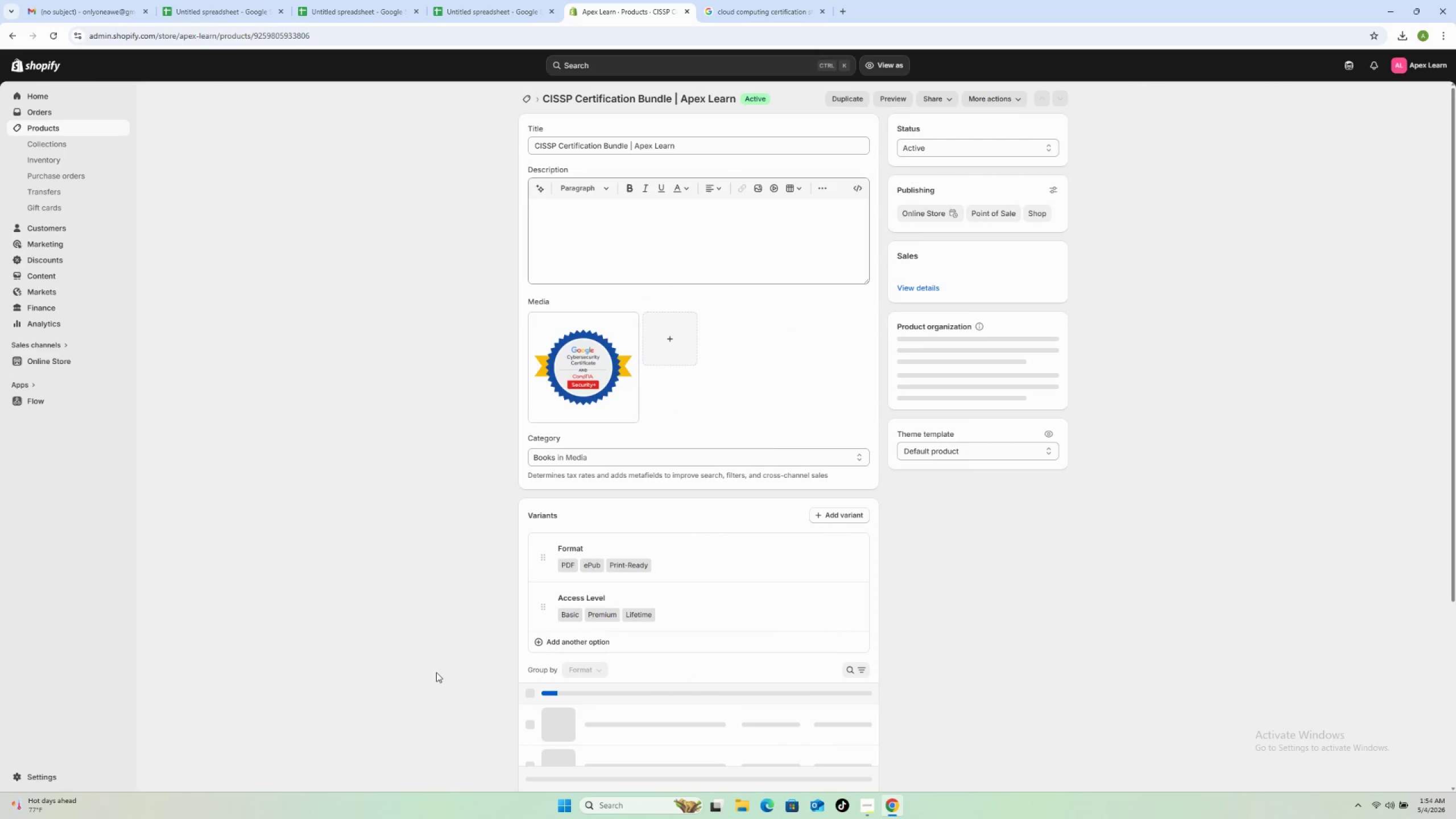 
left_click([572, 451])
 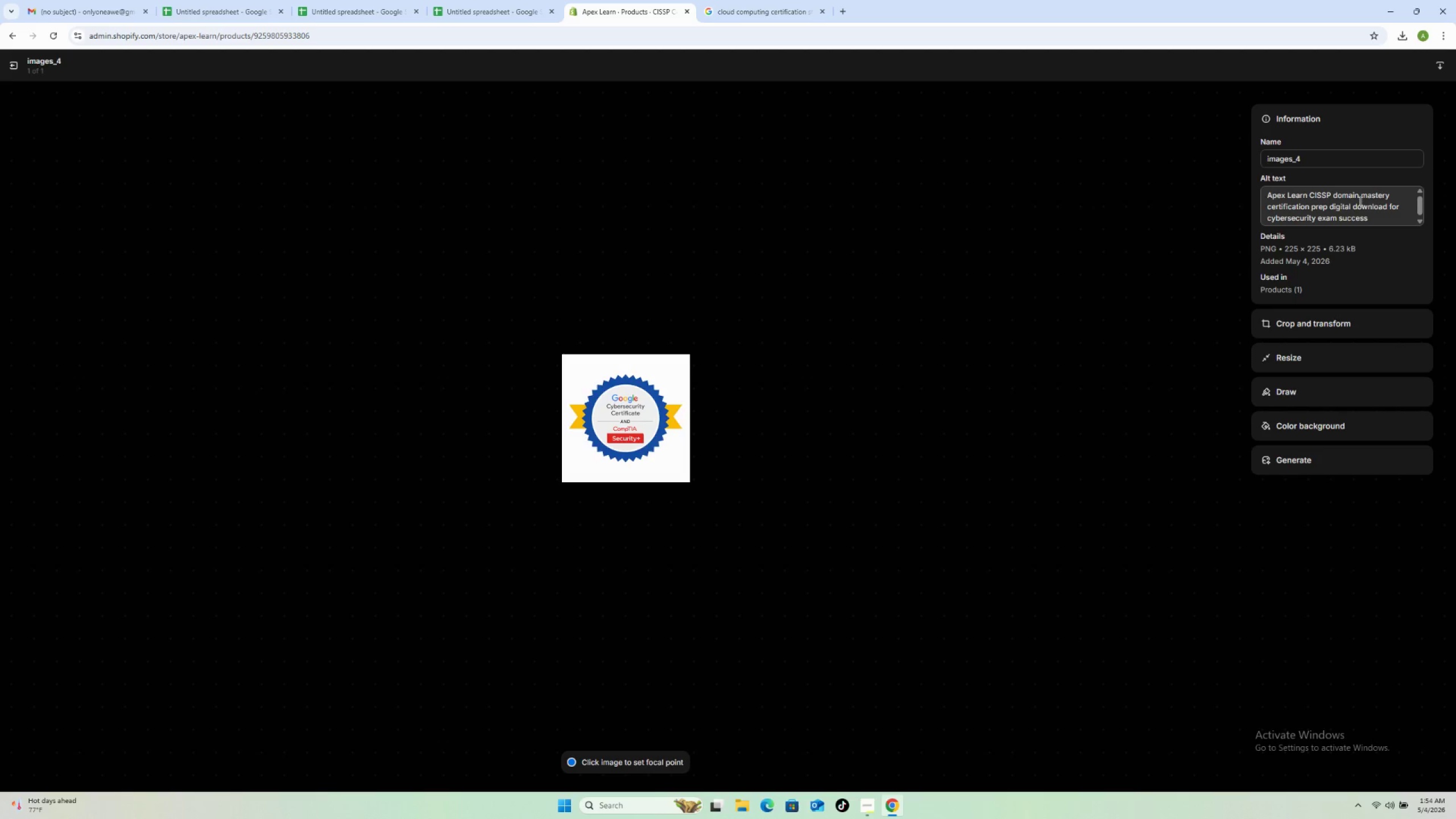 
left_click_drag(start_coordinate=[1332, 193], to_coordinate=[1397, 225])
 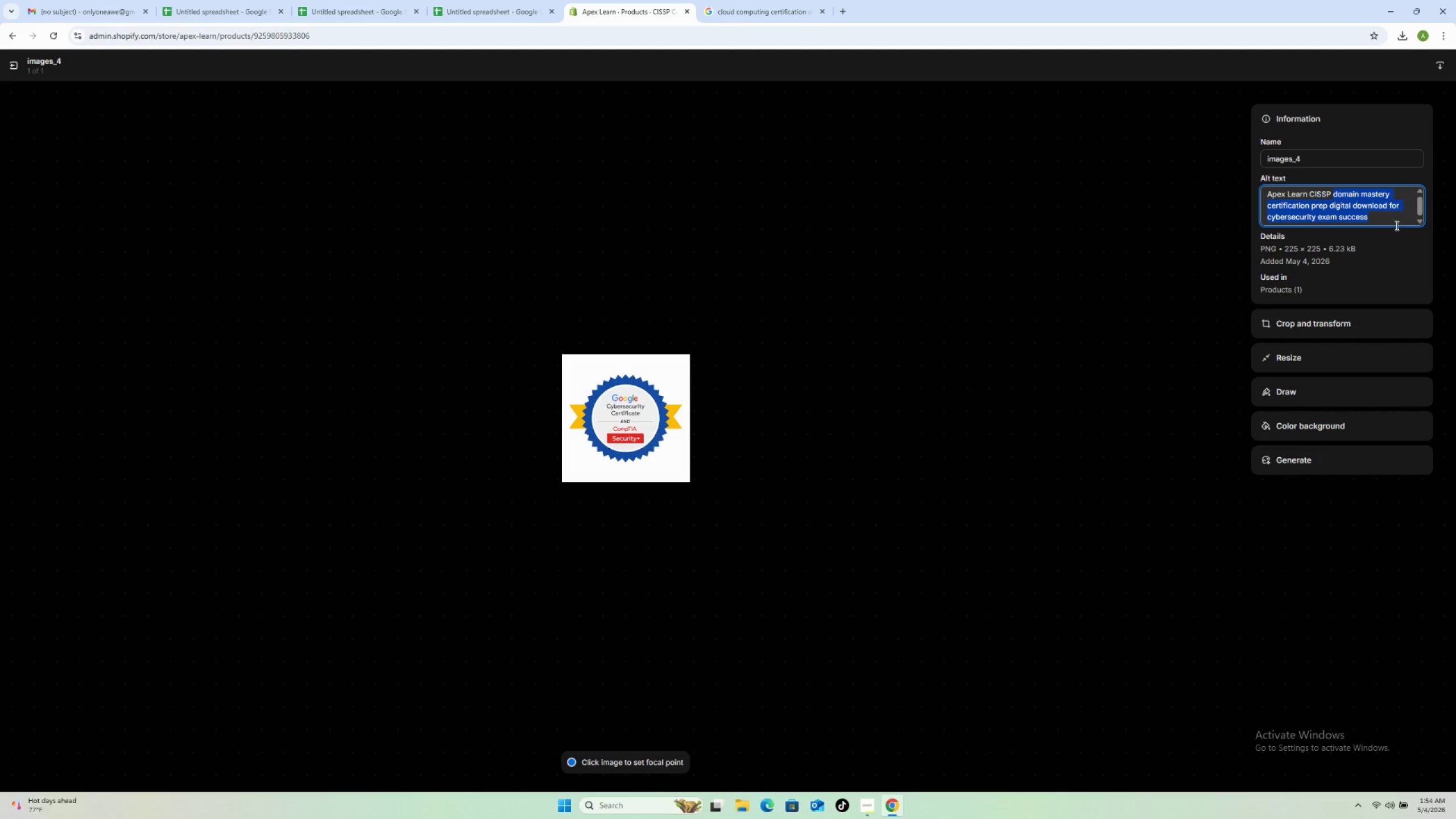 
type(comprehensive certificationbundle digital download for cybersecurity exam preparation)
 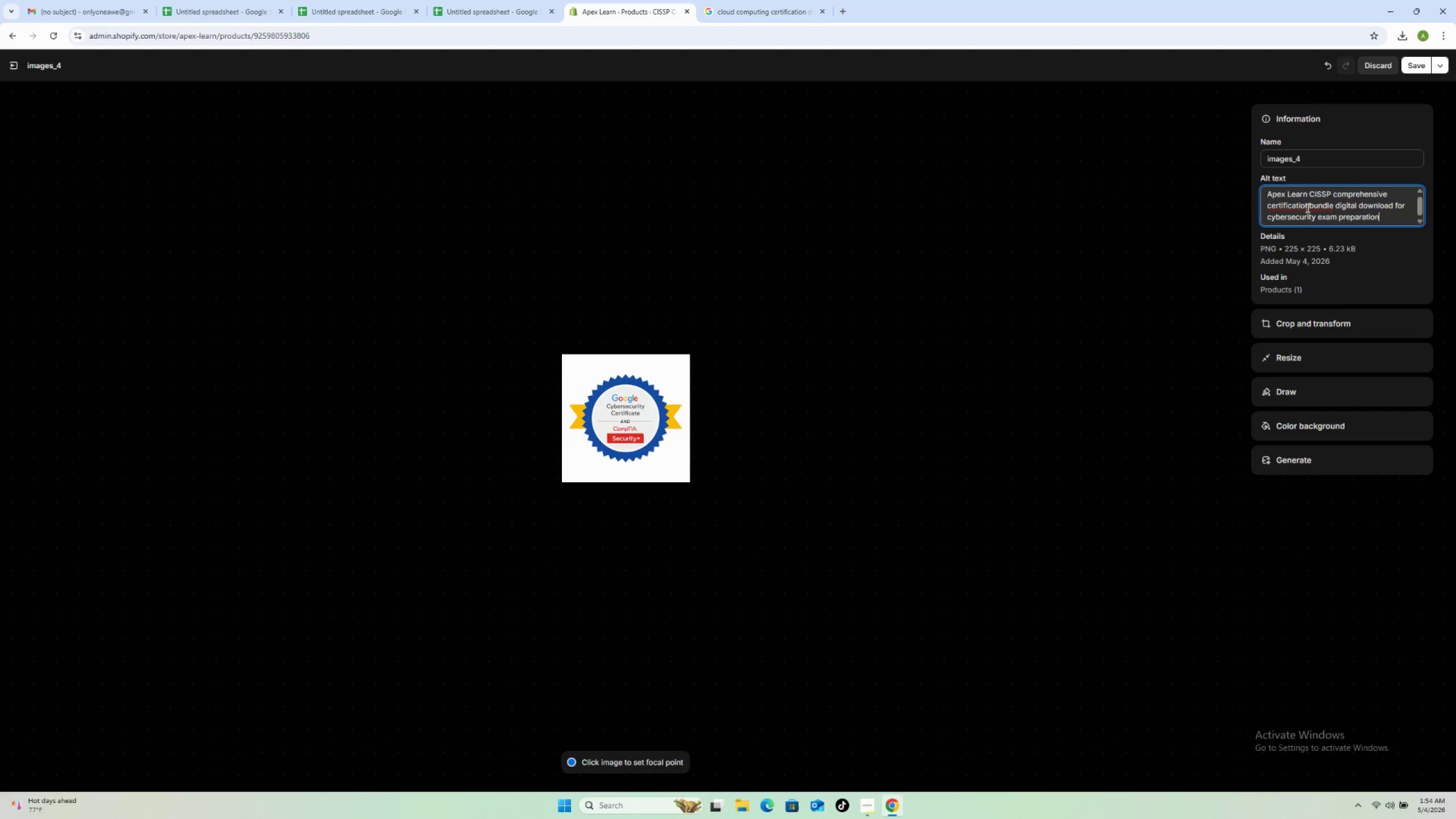 
left_click([1308, 206])
 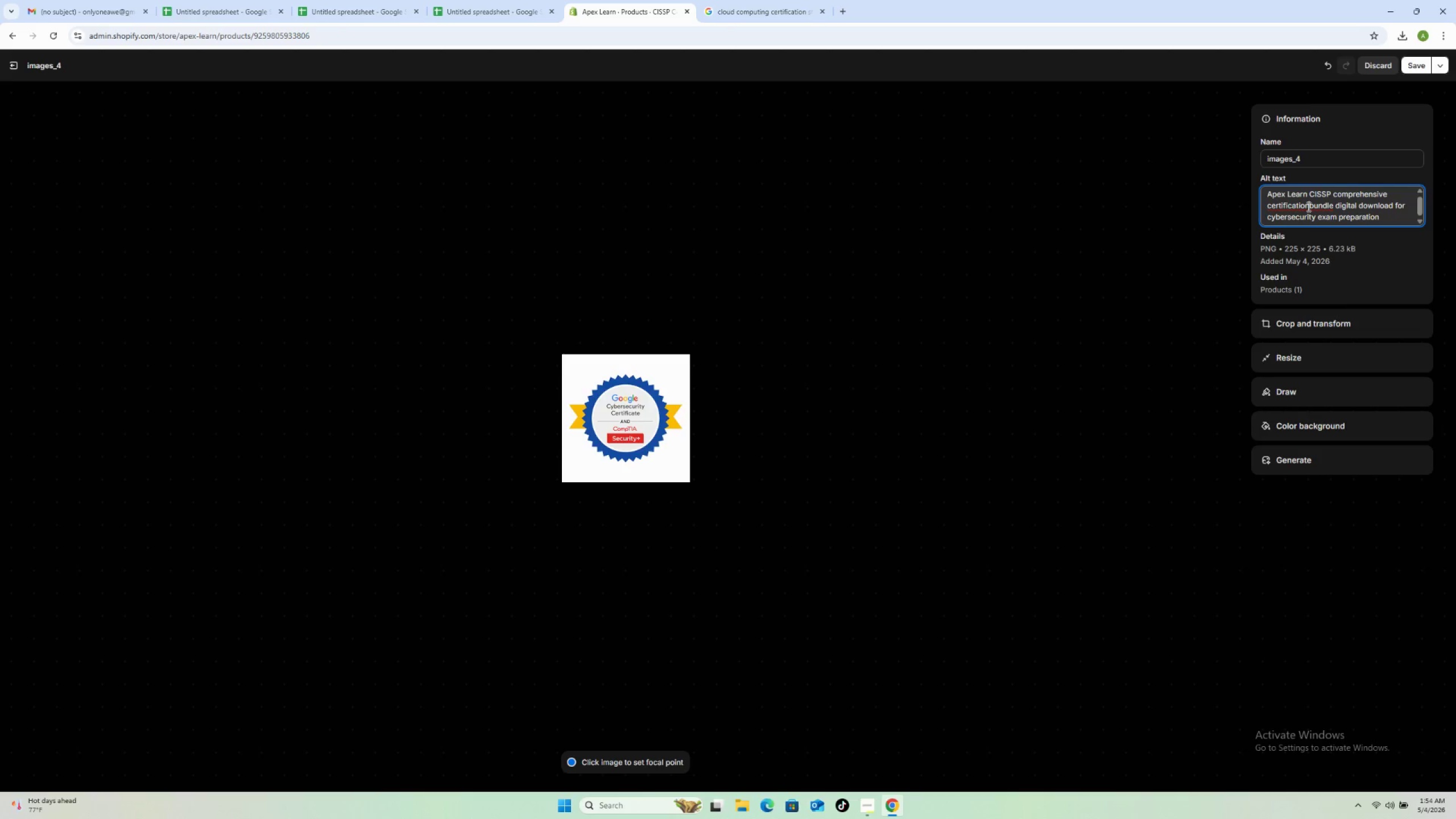 
key(Space)
 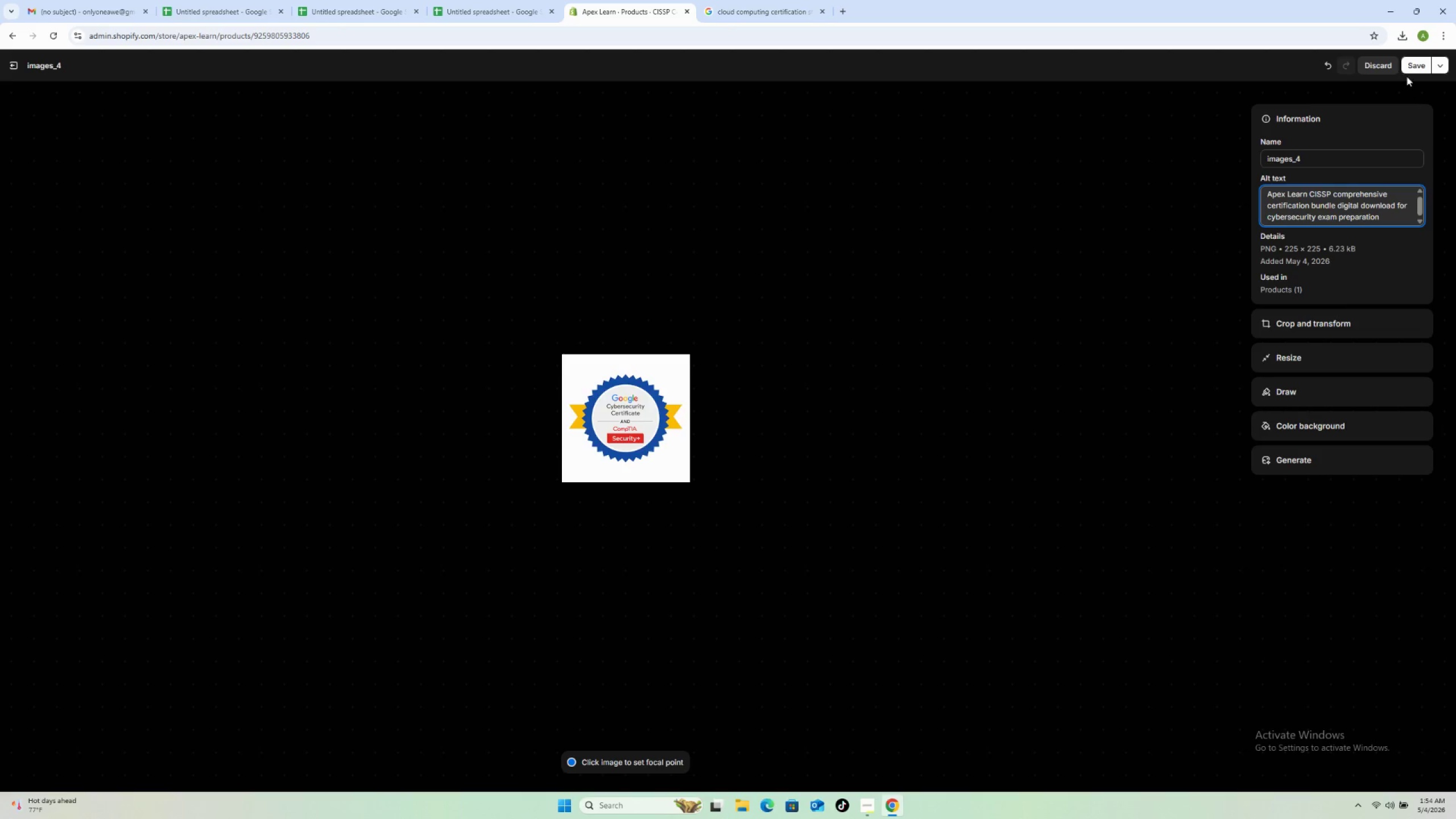 
left_click([1413, 65])
 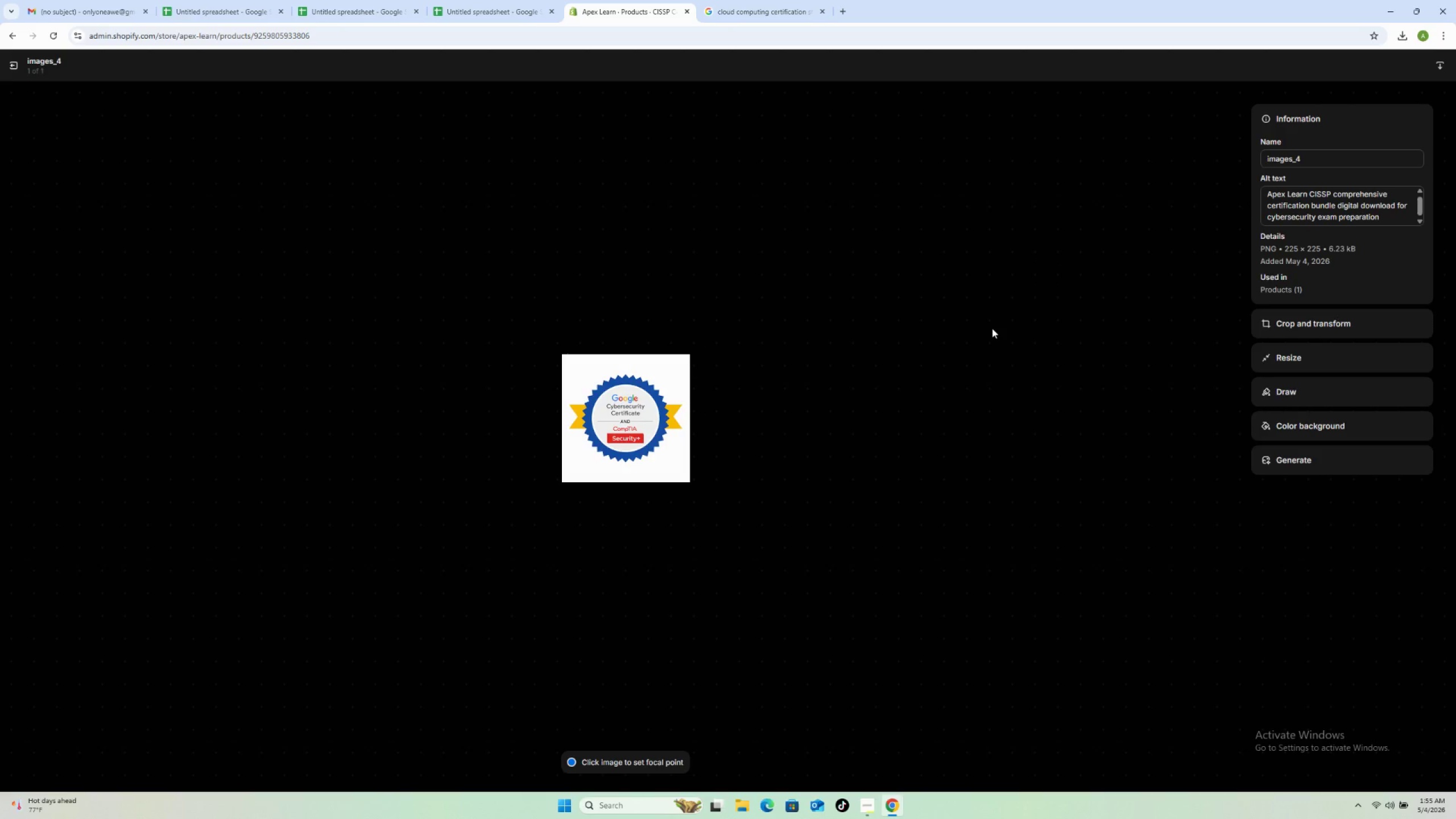 
wait(7.94)
 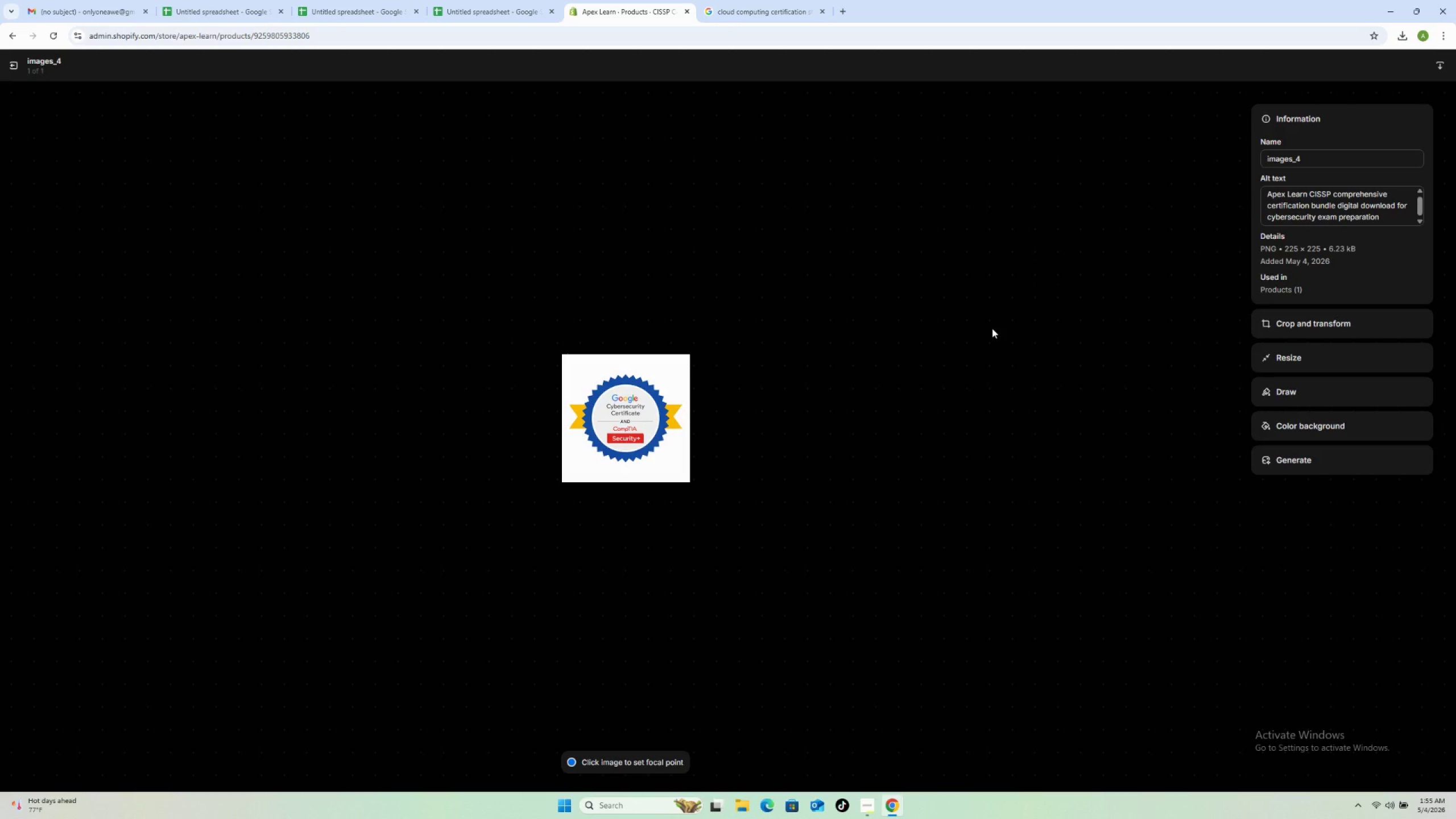 
left_click([9, 63])
 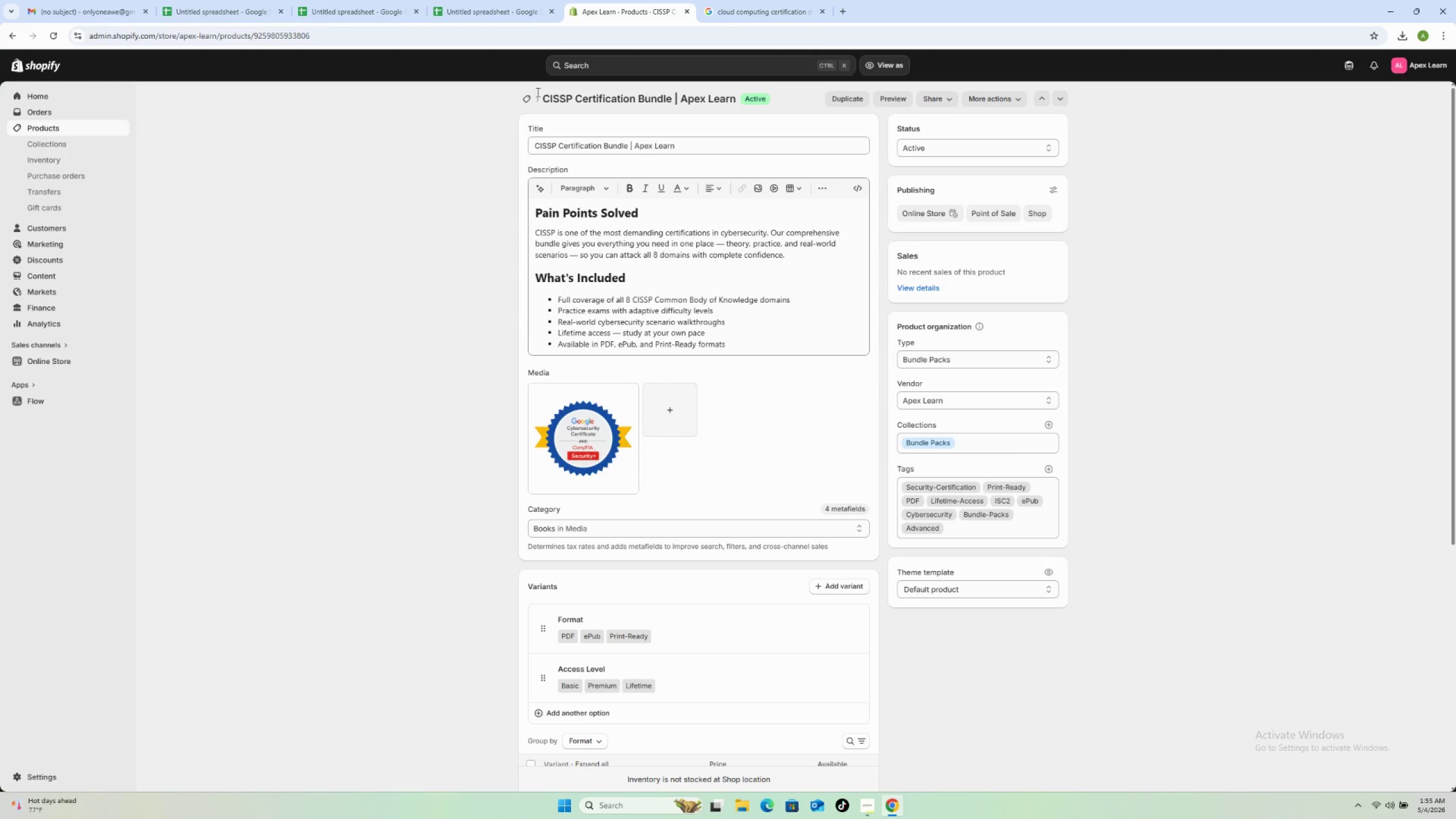 
left_click([522, 96])
 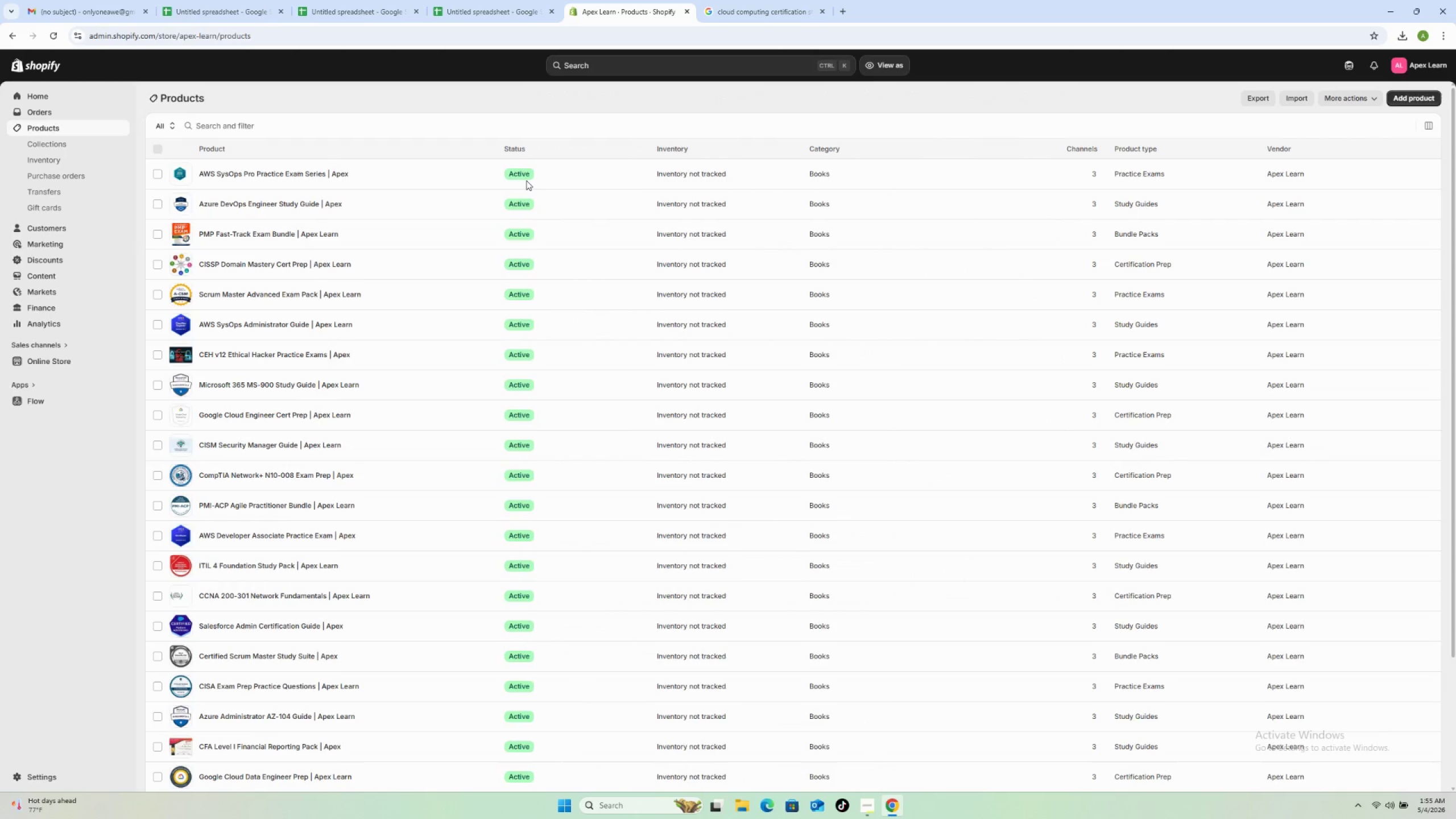 
scroll: coordinate [336, 736], scroll_direction: down, amount: 9.0
 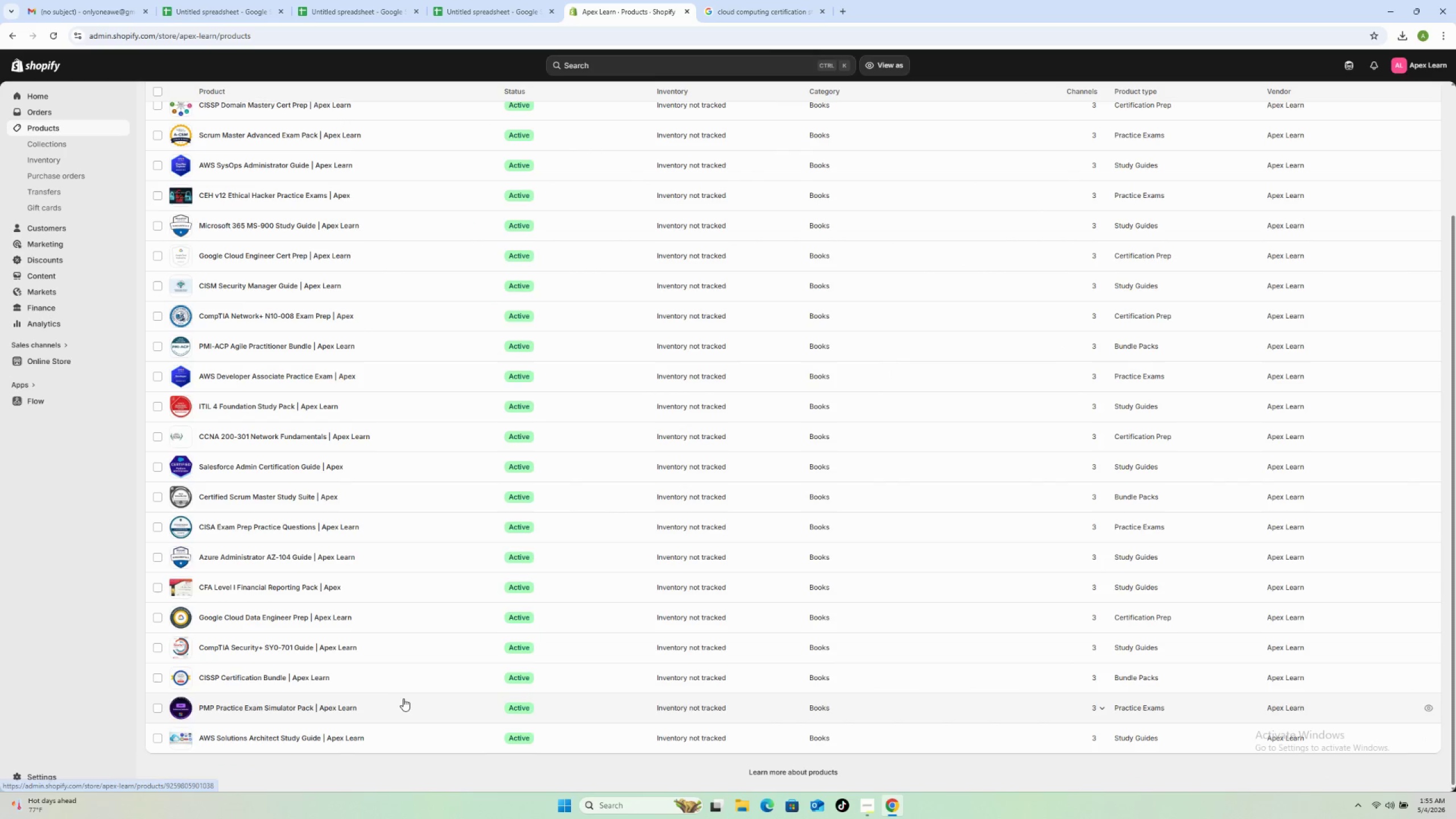 
left_click([404, 699])
 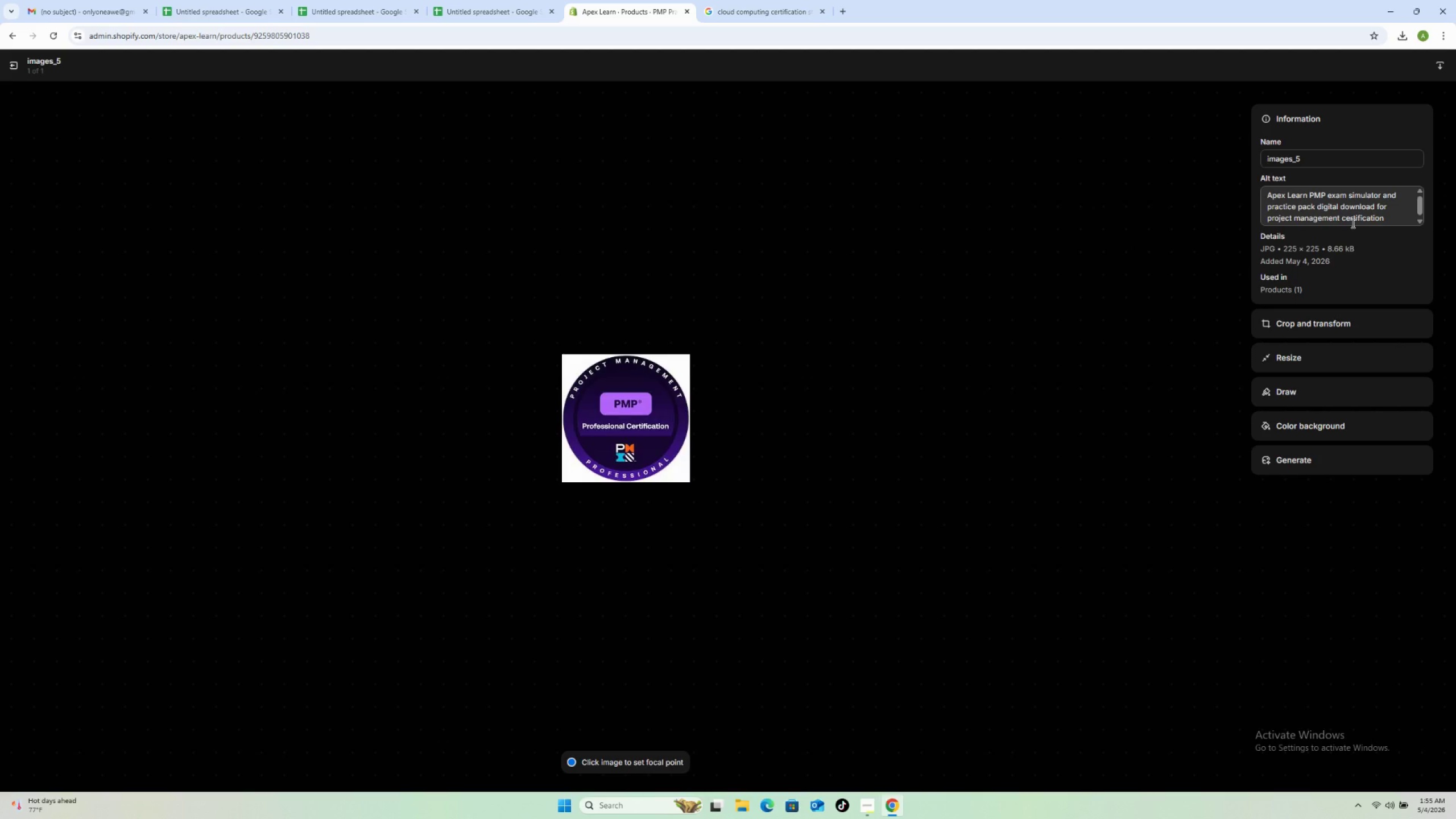 
wait(13.59)
 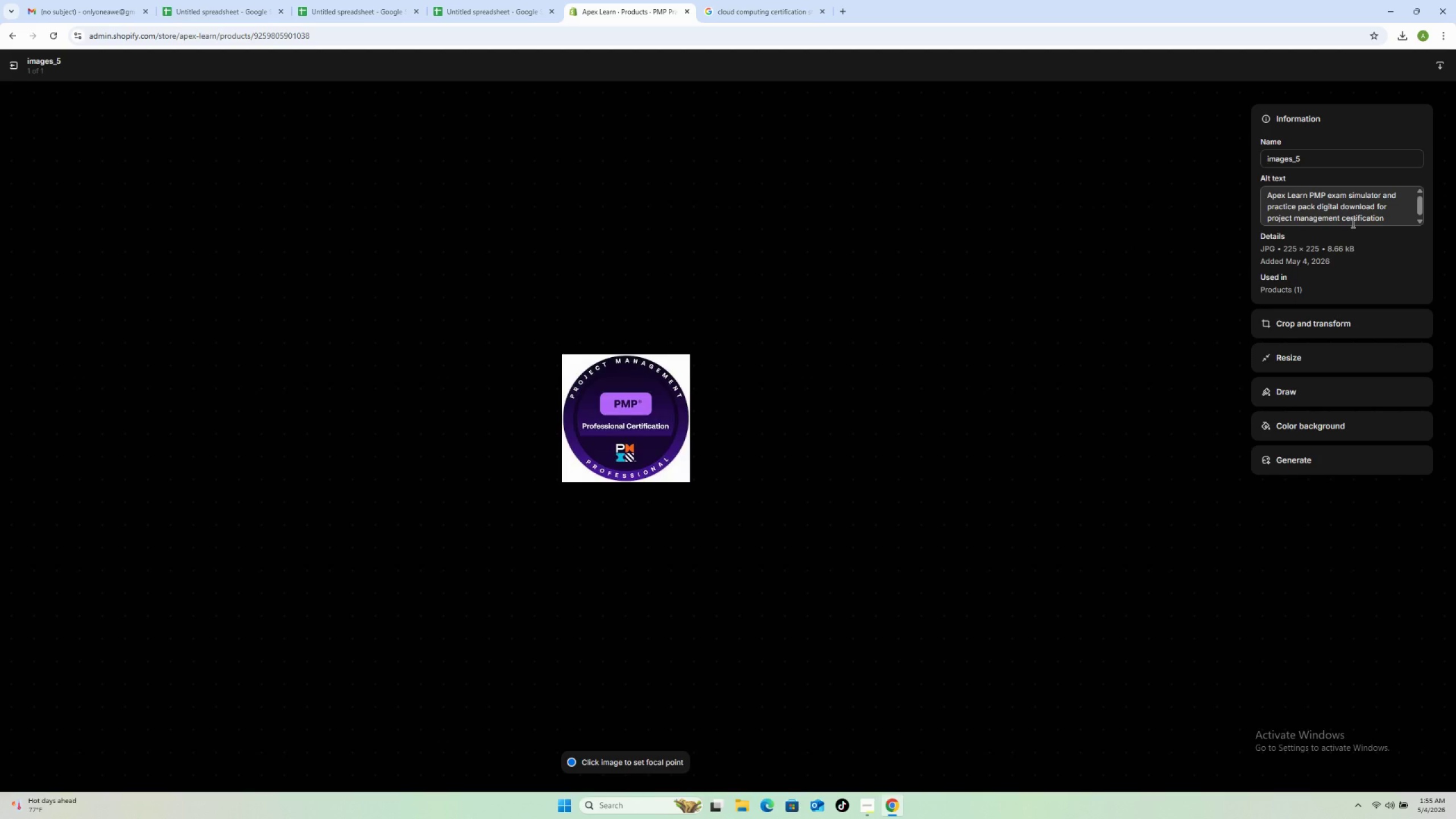 
scroll: coordinate [613, 629], scroll_direction: down, amount: 3.0
 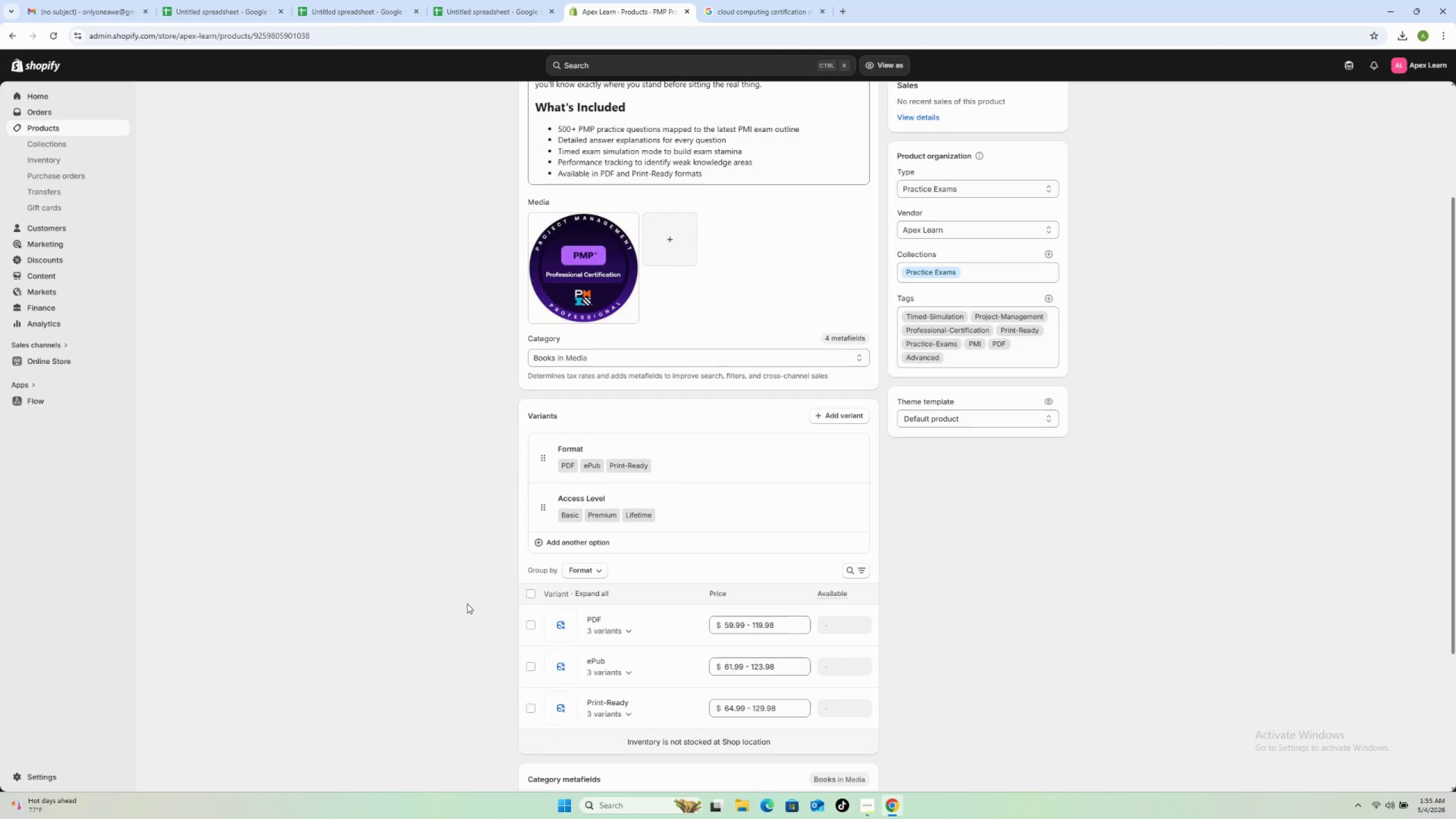 
scroll: coordinate [506, 599], scroll_direction: up, amount: 8.0
 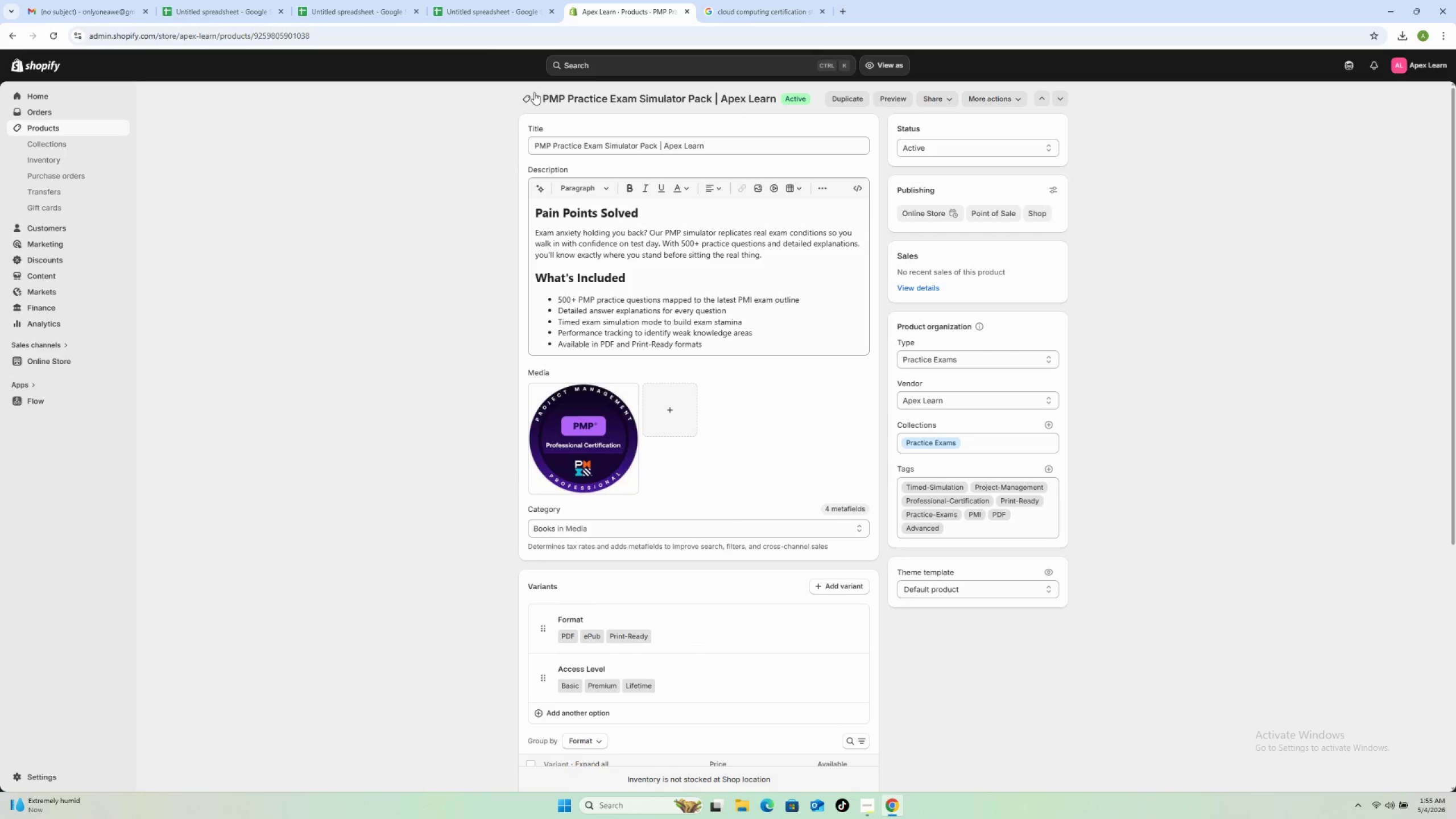 
left_click([521, 100])
 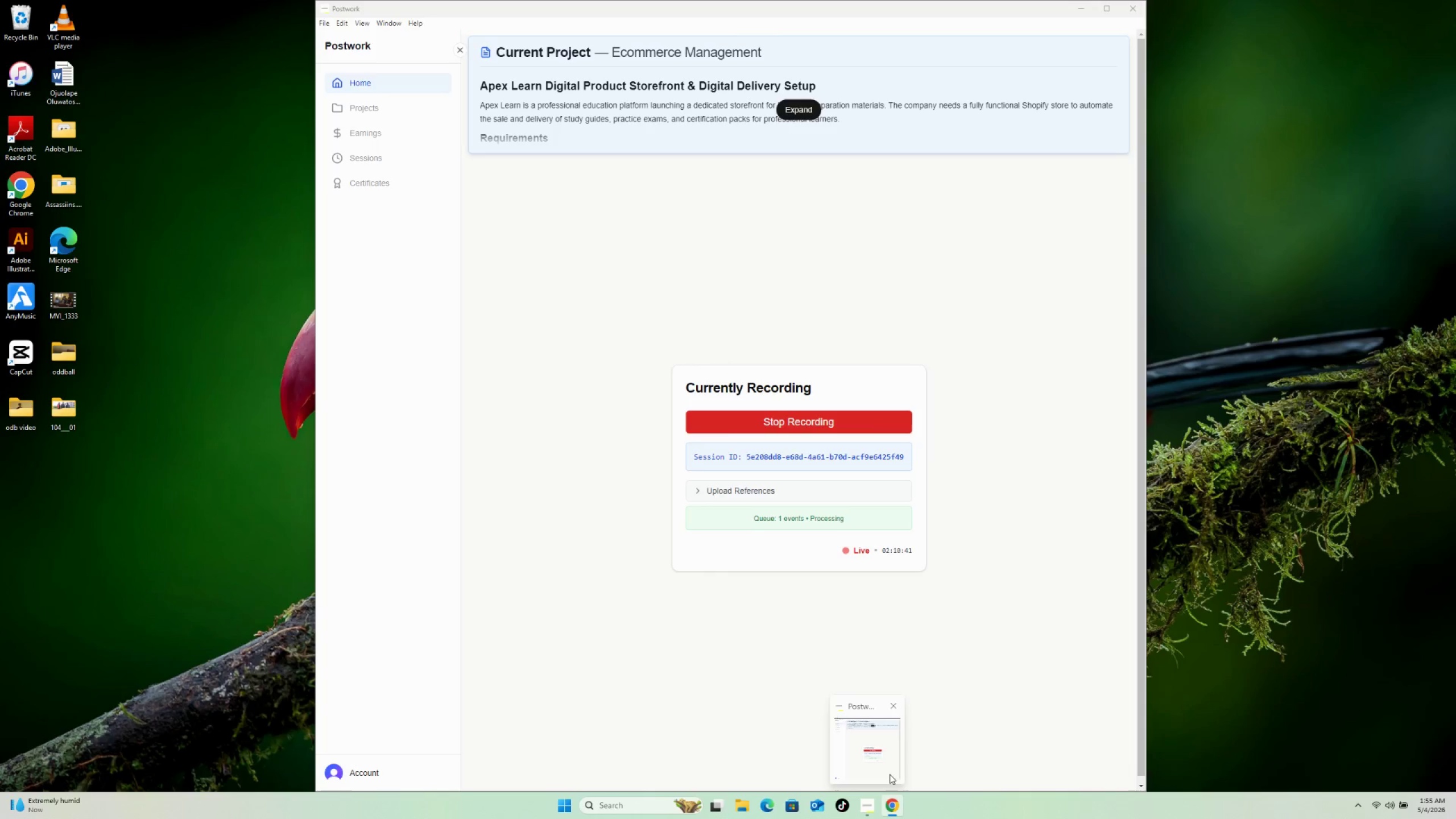 
wait(6.38)
 